 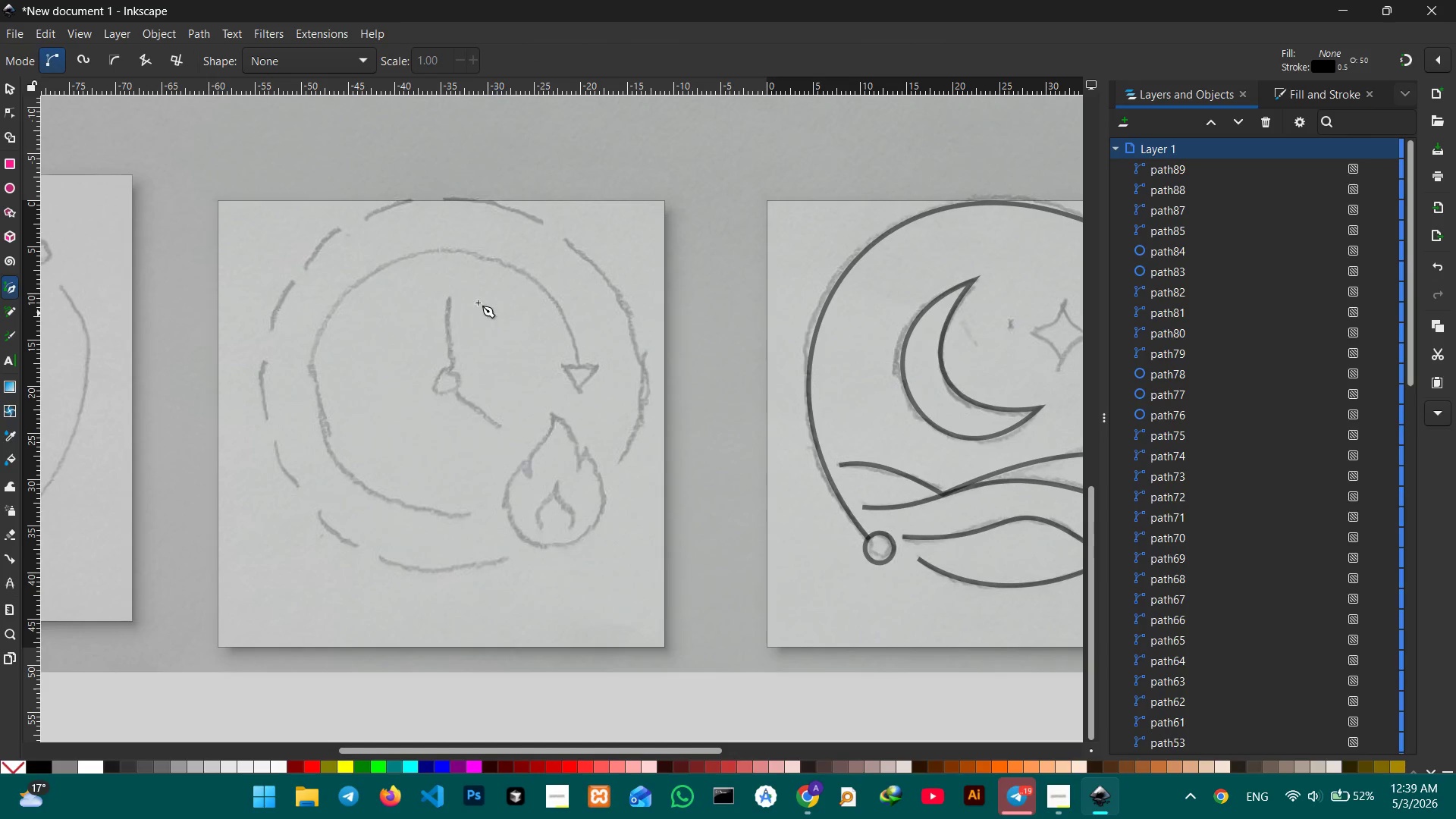 
double_click([614, 288])
 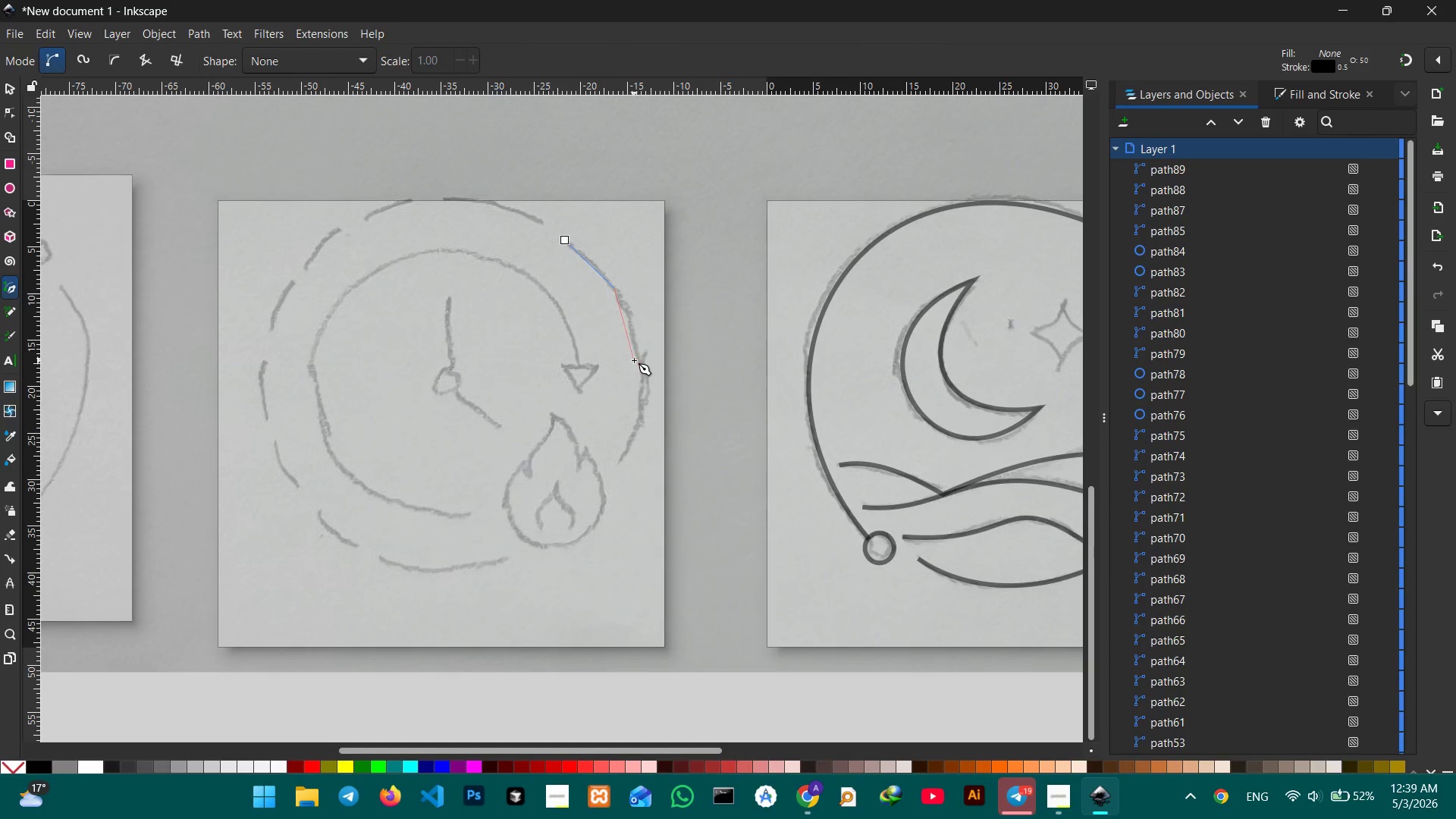 
left_click([640, 360])
 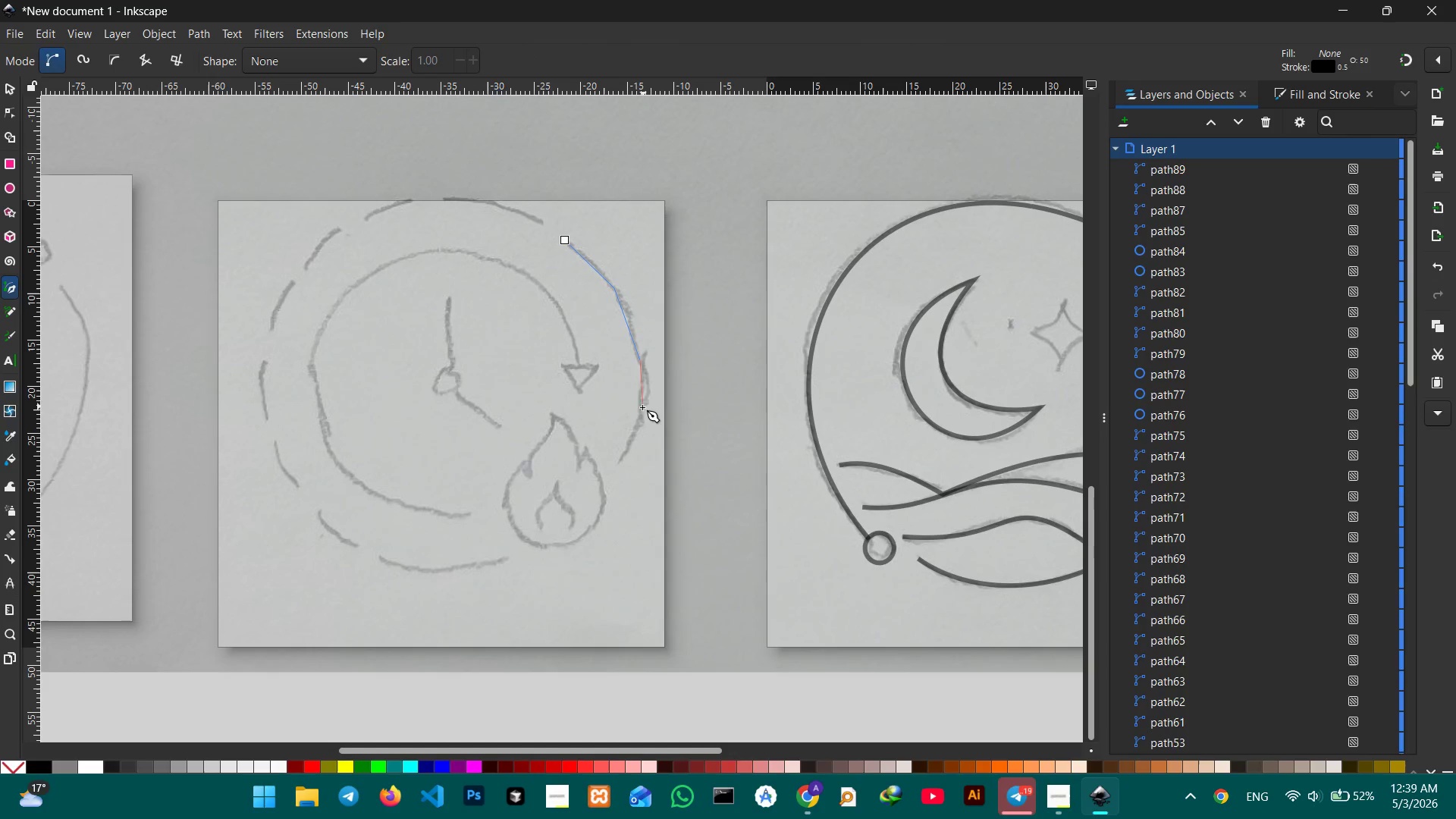 
double_click([640, 412])
 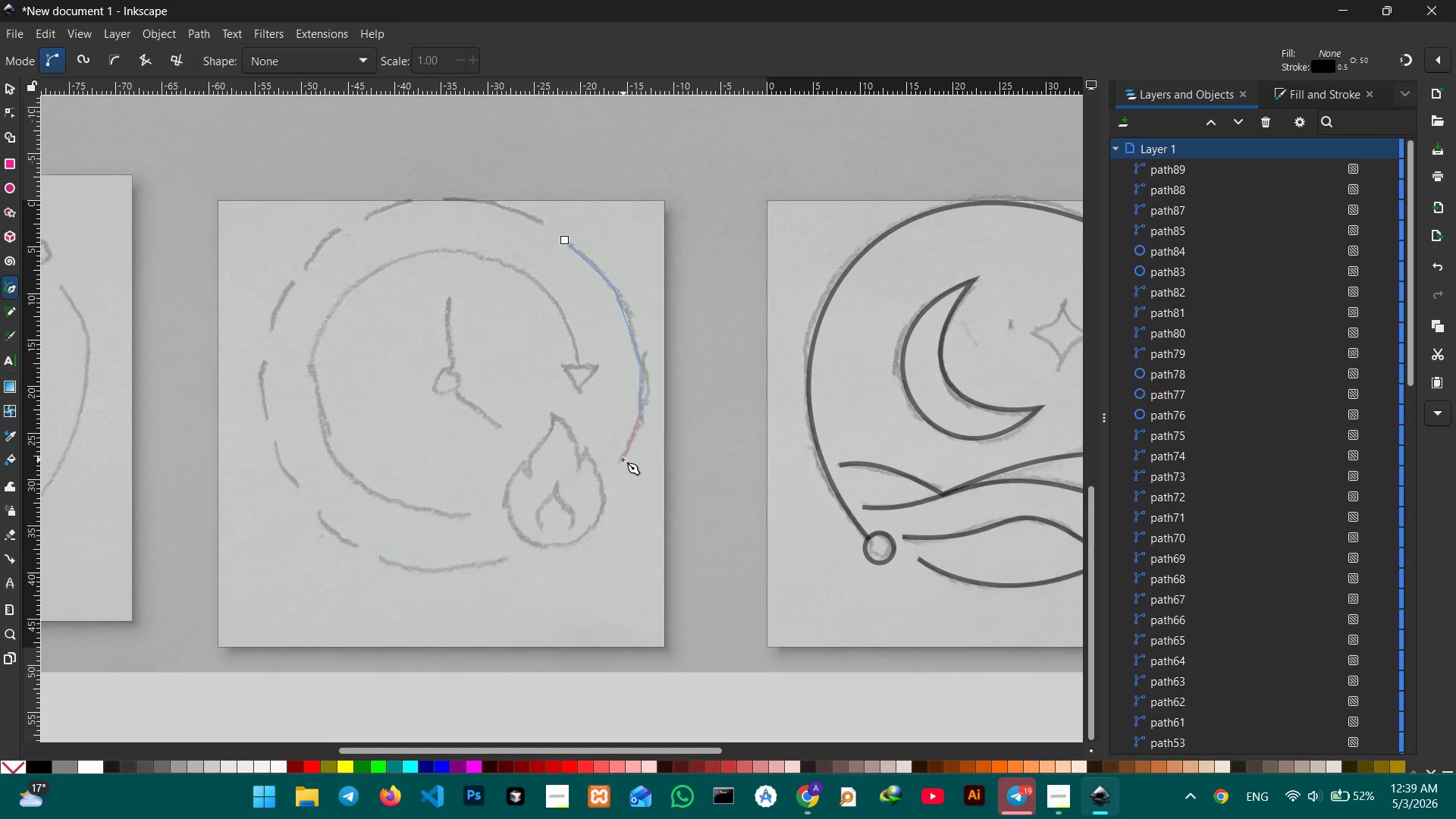 
left_click([618, 463])
 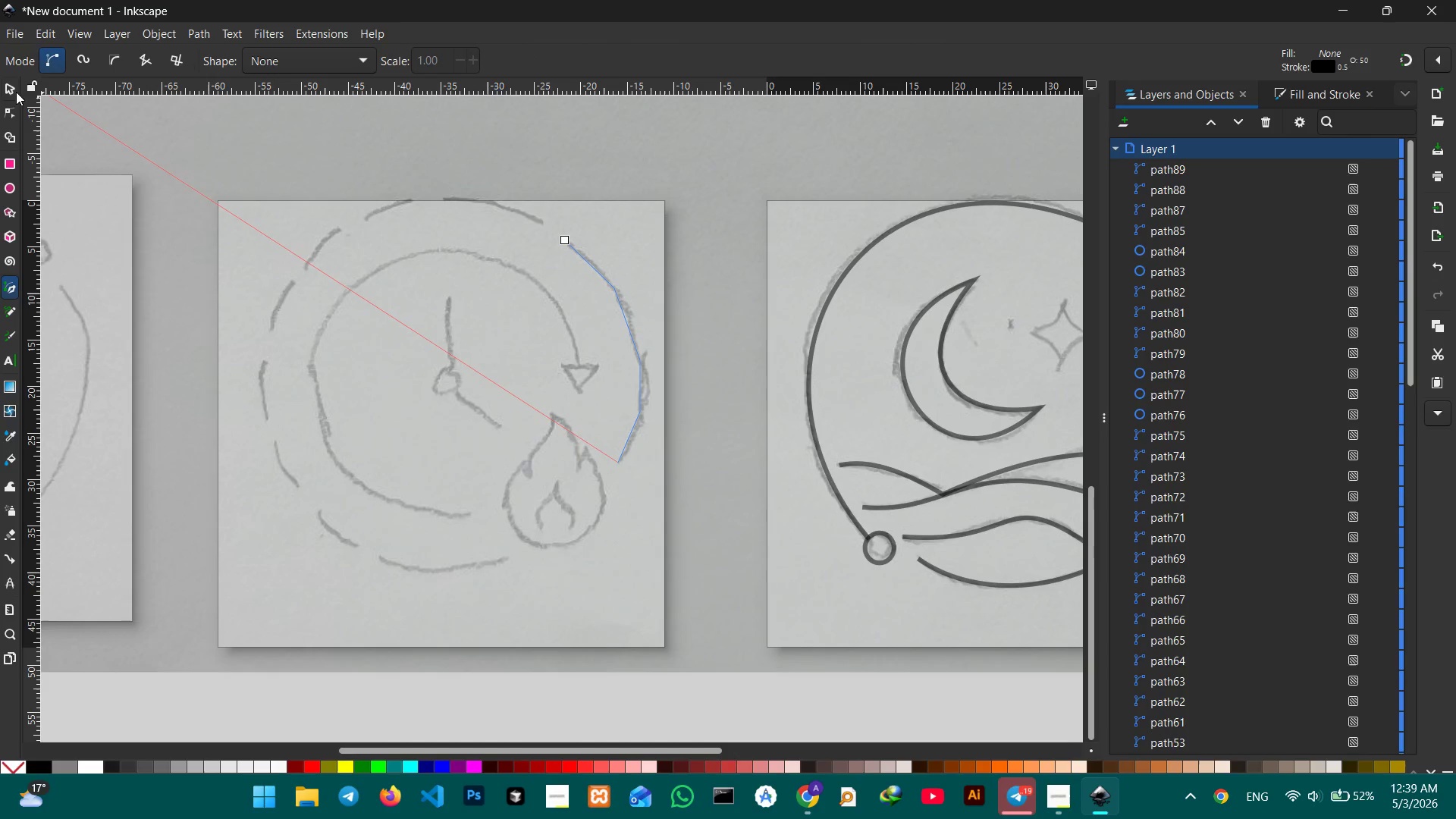 
key(Space)
 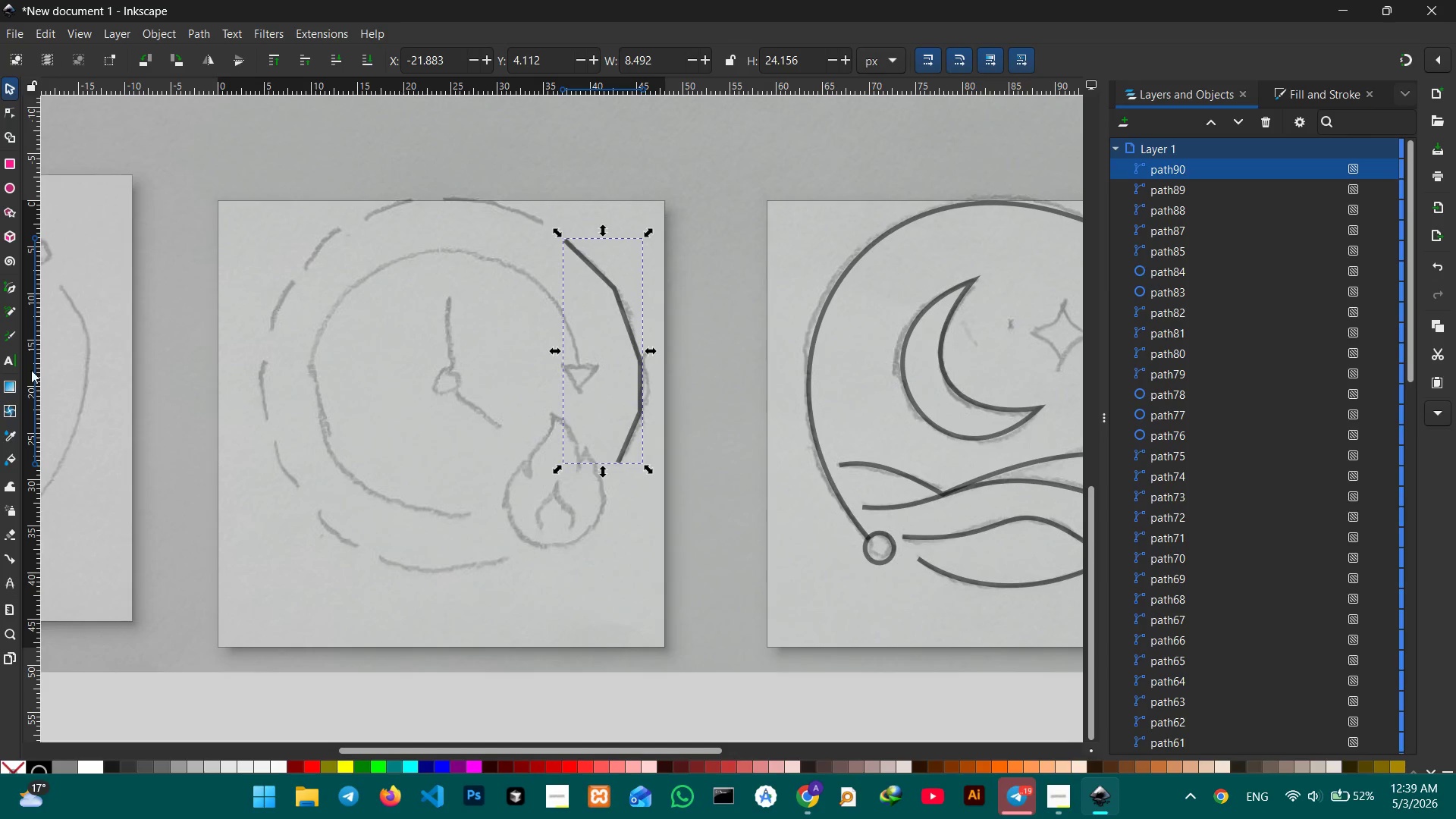 
left_click([11, 287])
 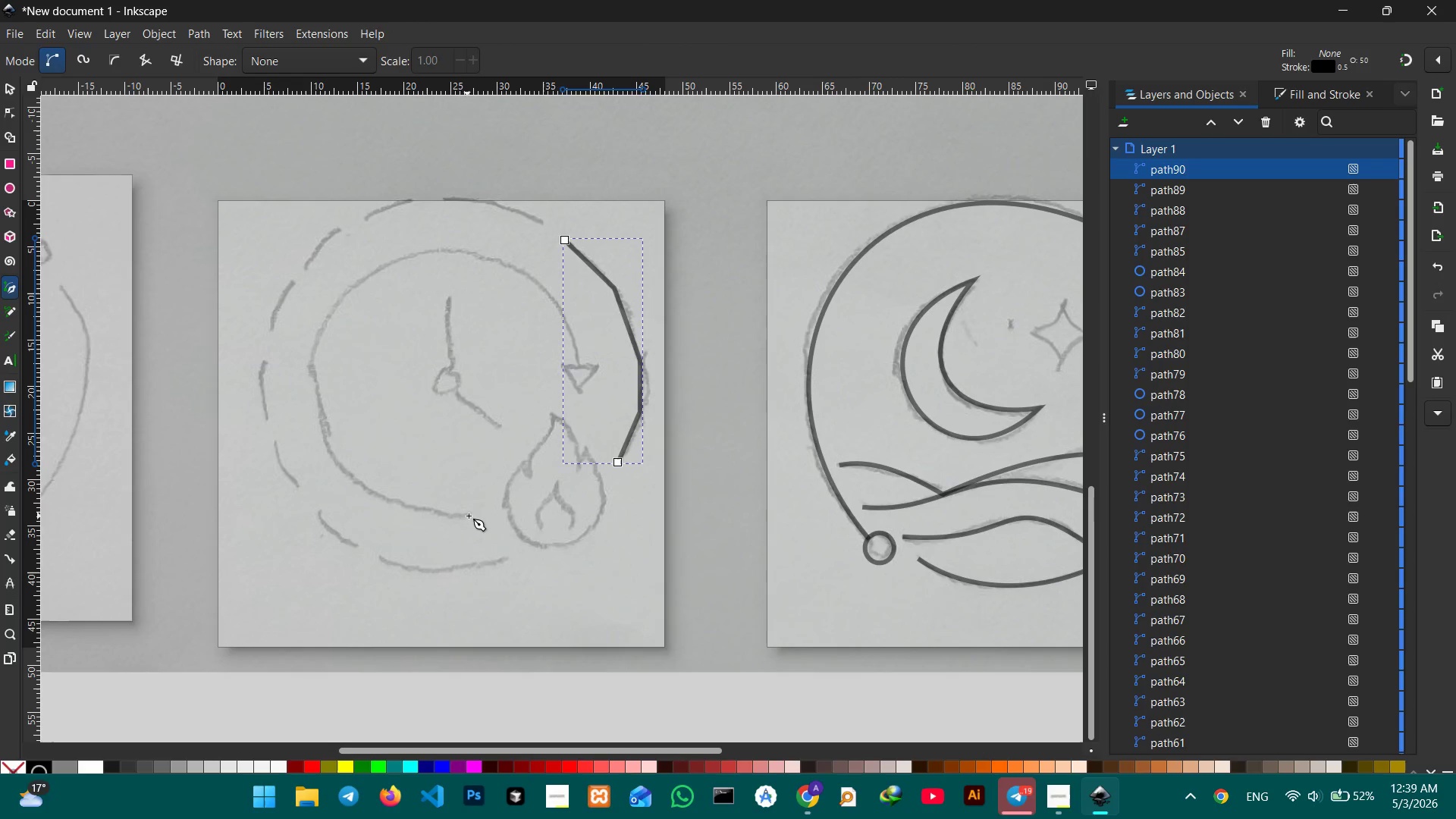 
left_click([475, 513])
 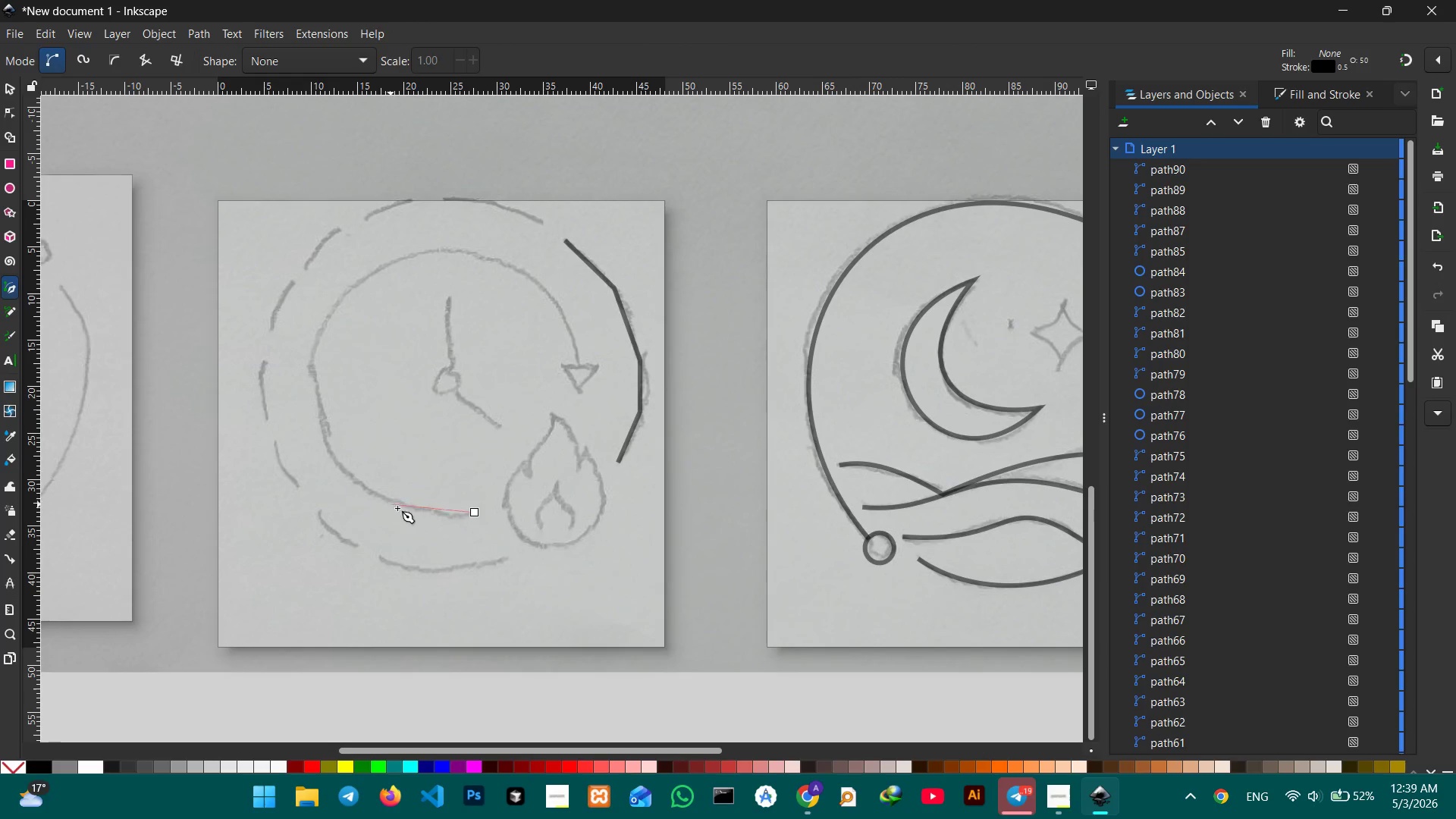 
left_click([403, 506])
 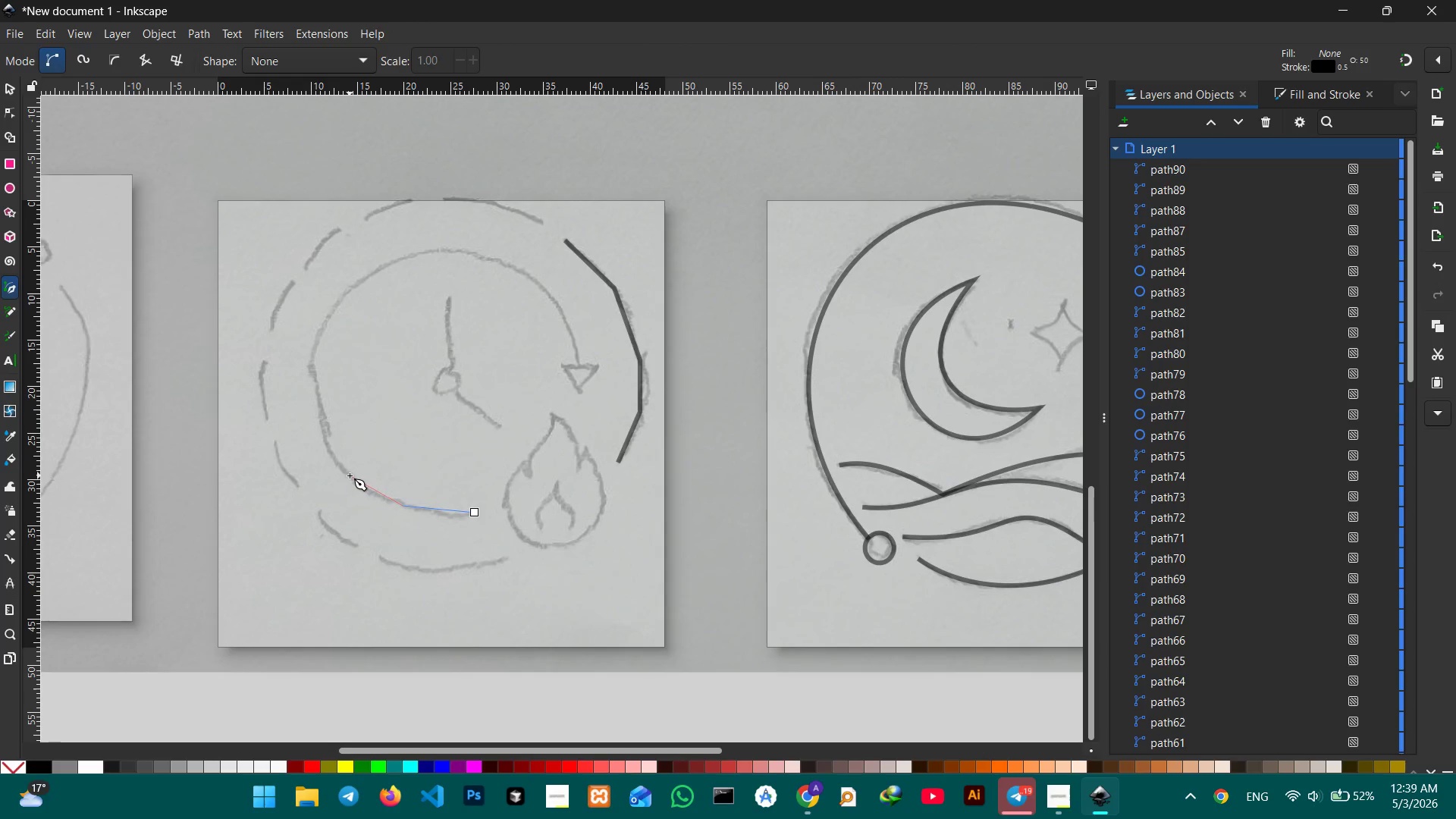 
left_click([347, 475])
 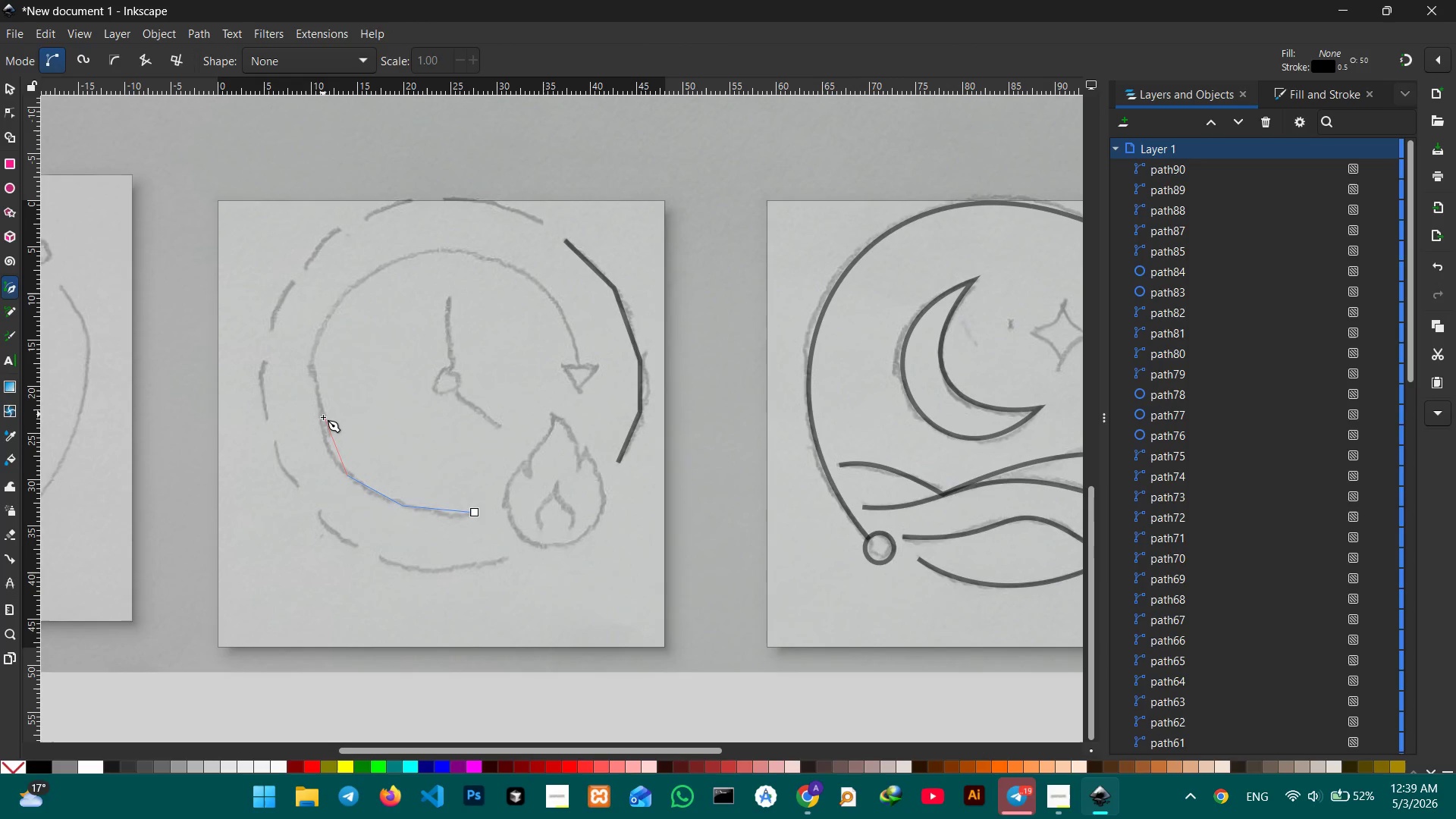 
left_click([322, 422])
 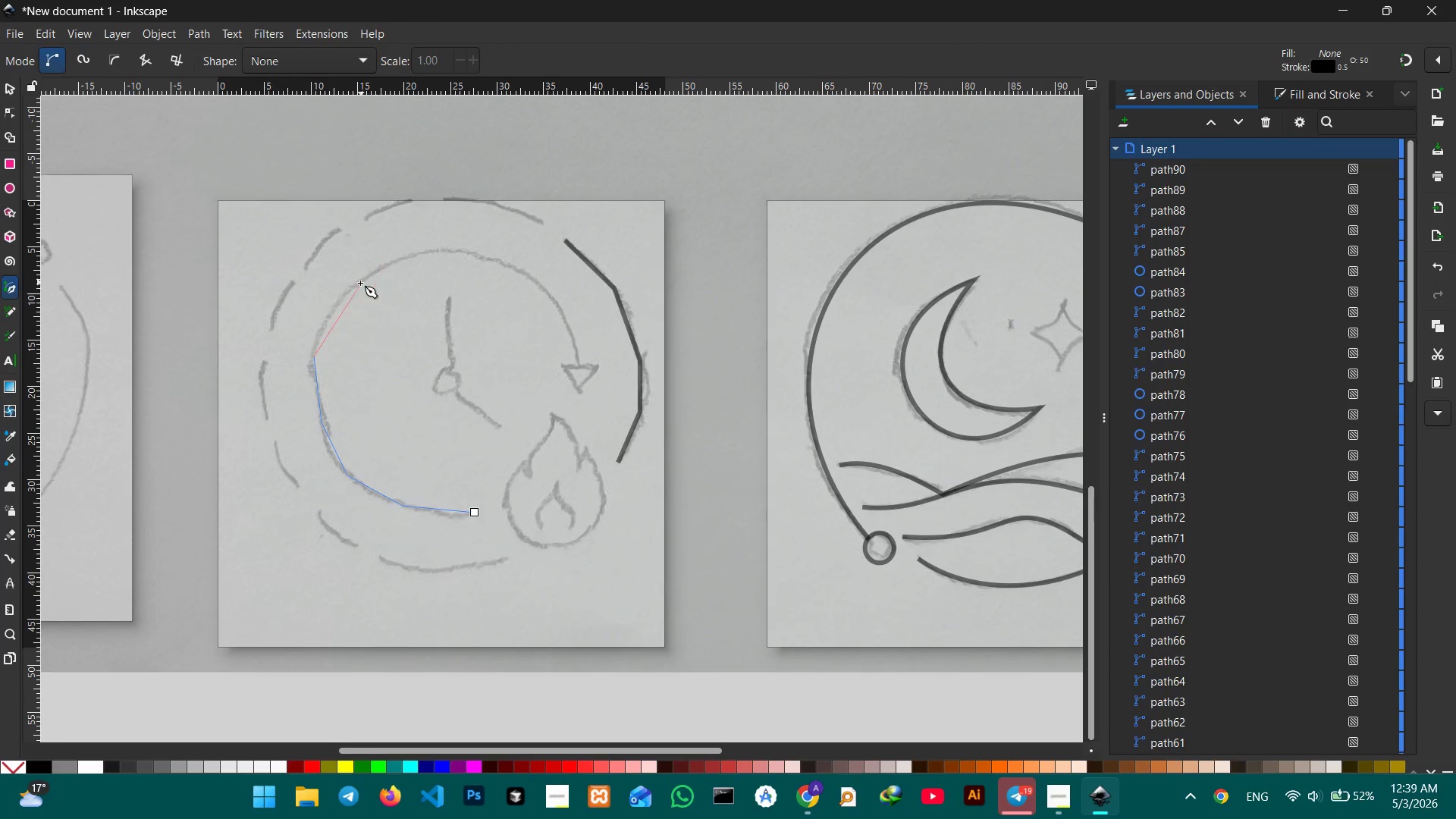 
left_click([349, 287])
 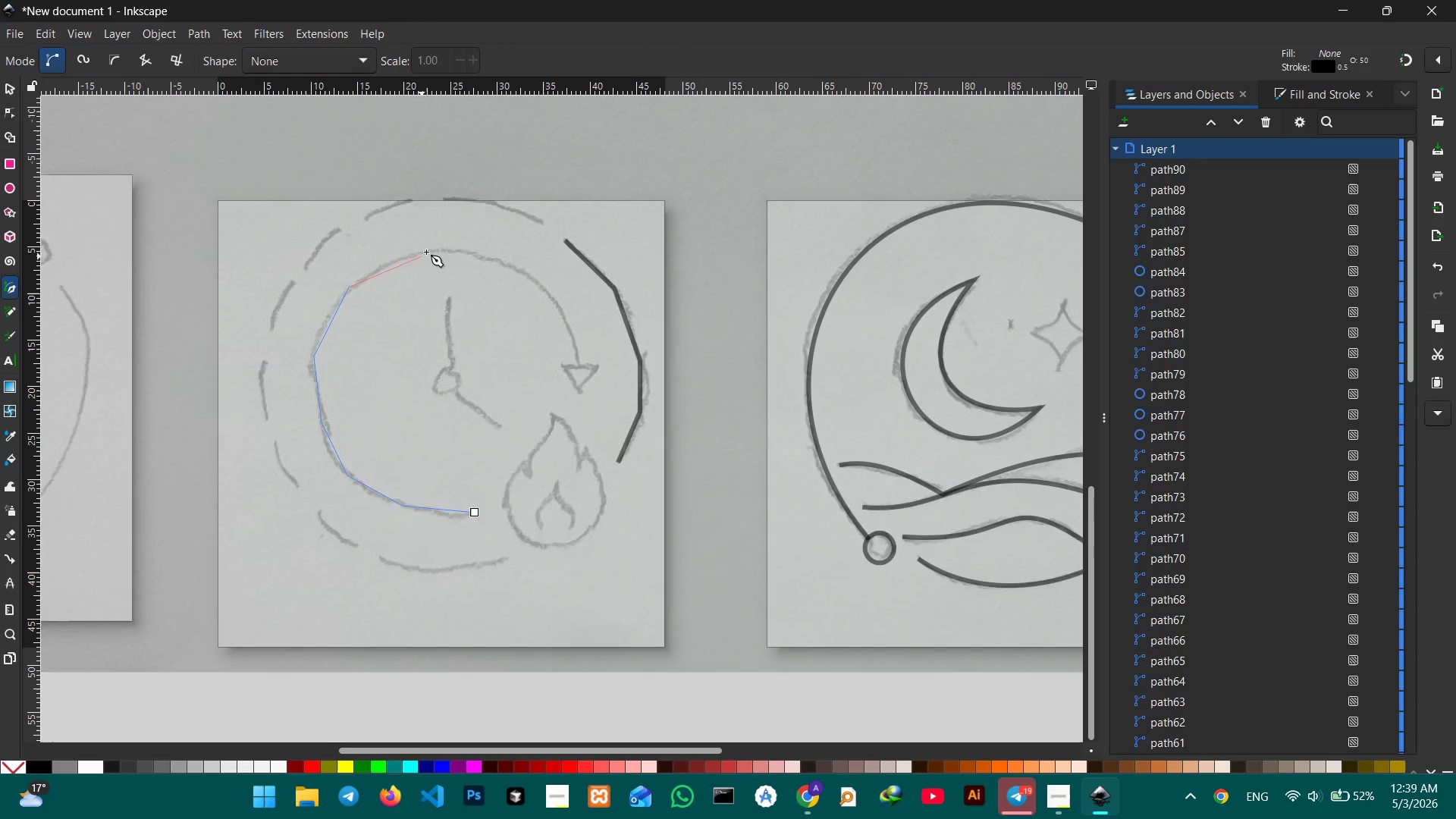 
left_click([427, 250])
 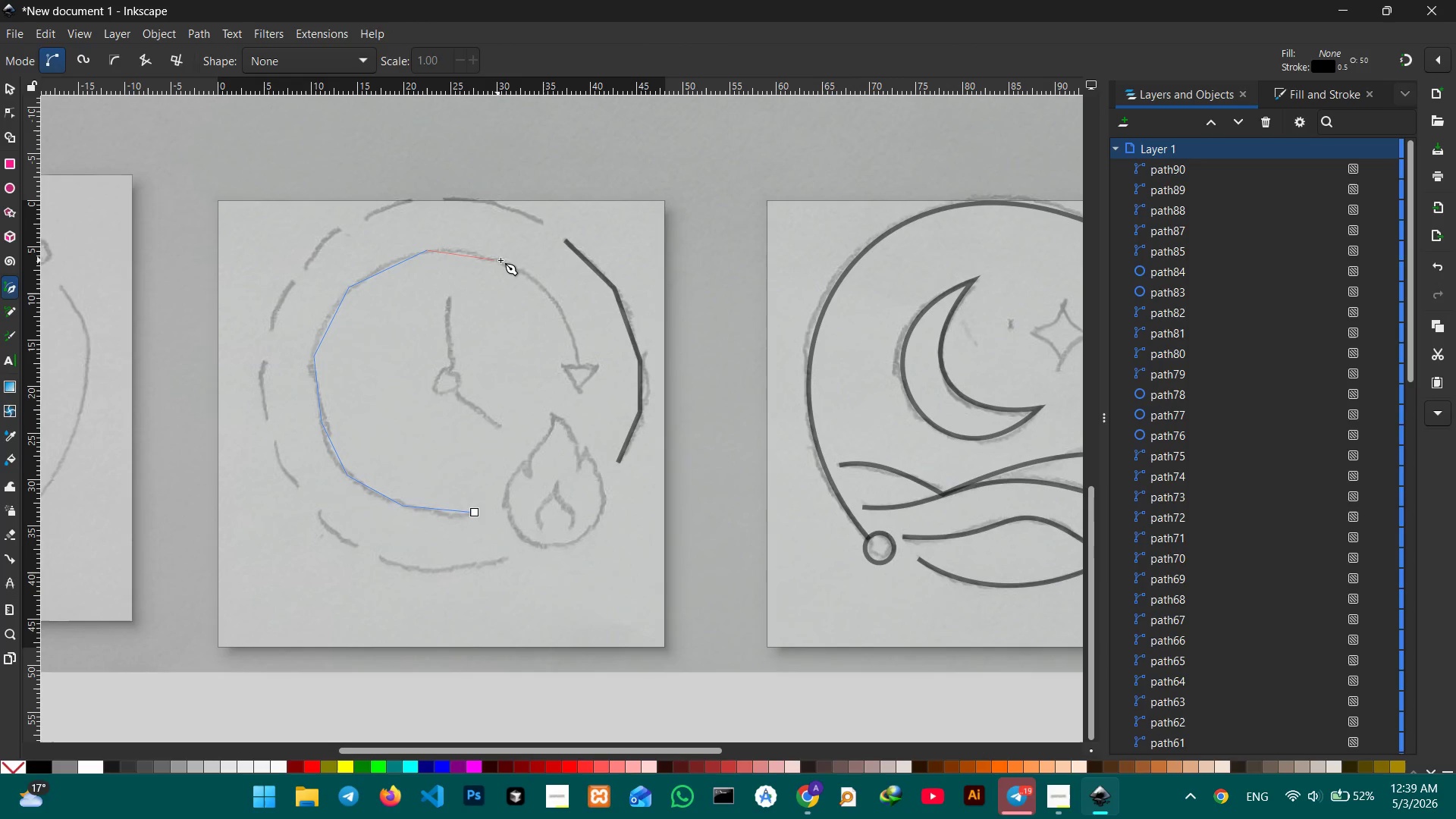 
left_click([500, 260])
 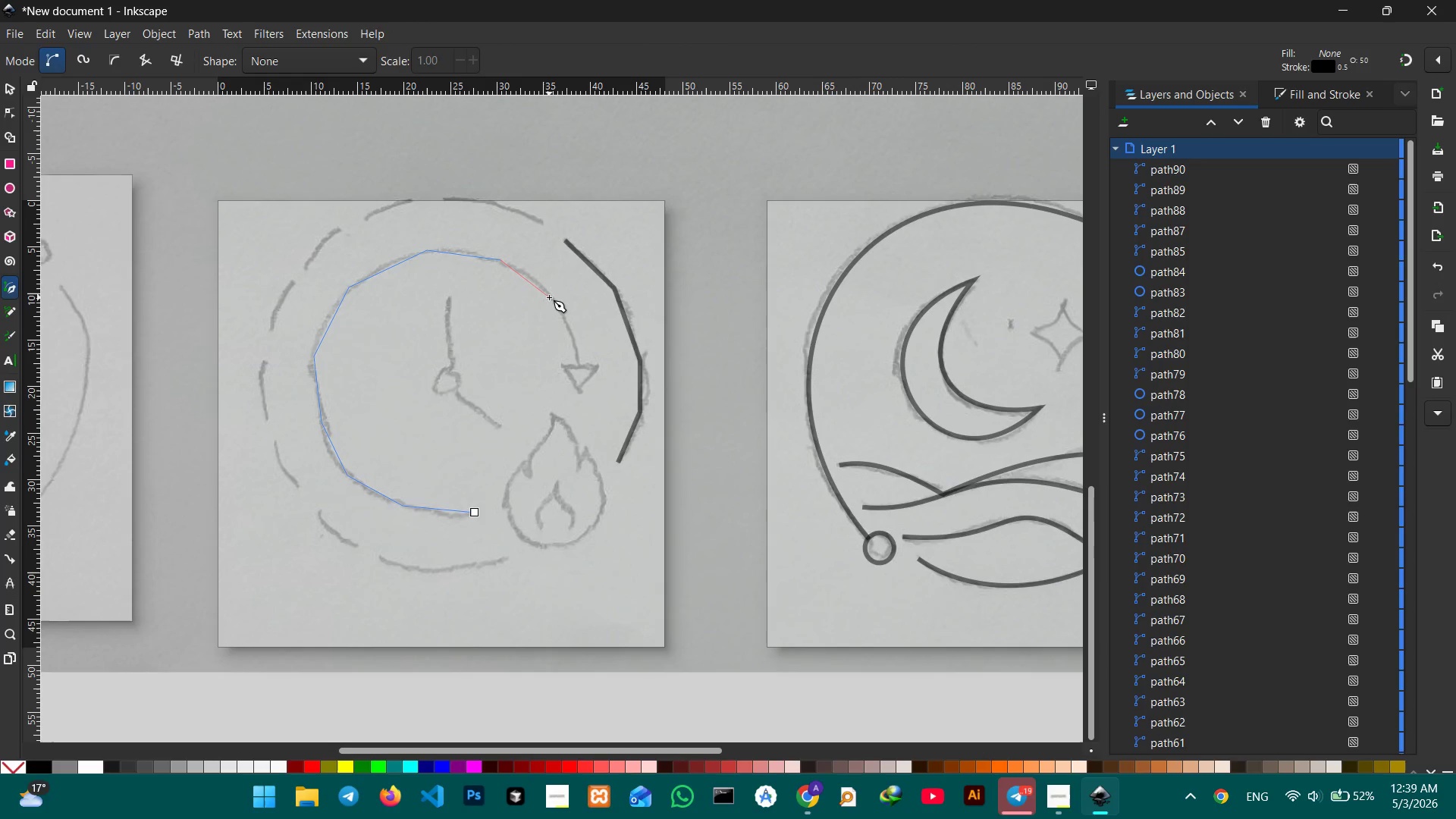 
left_click([553, 297])
 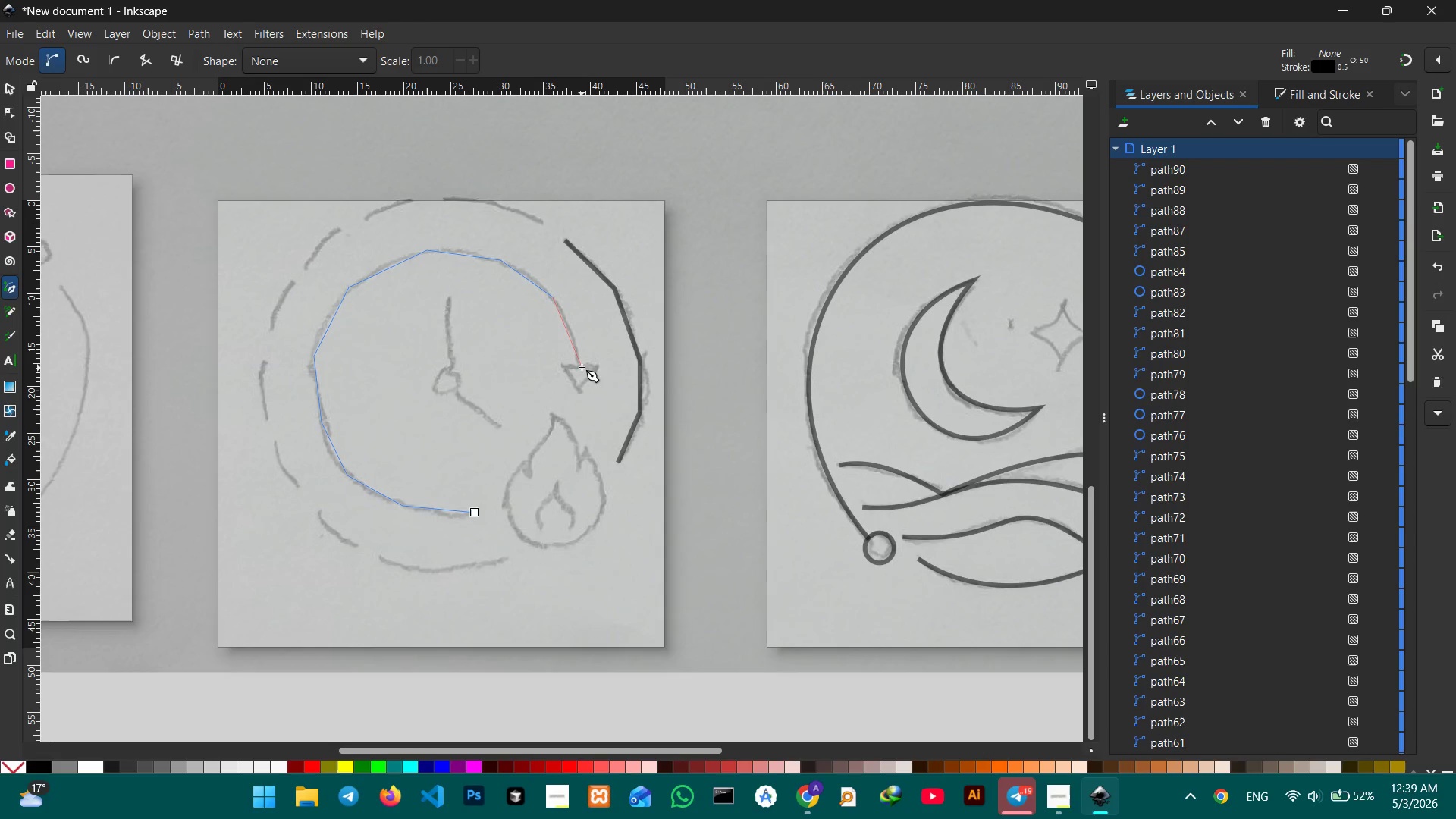 
left_click([581, 366])
 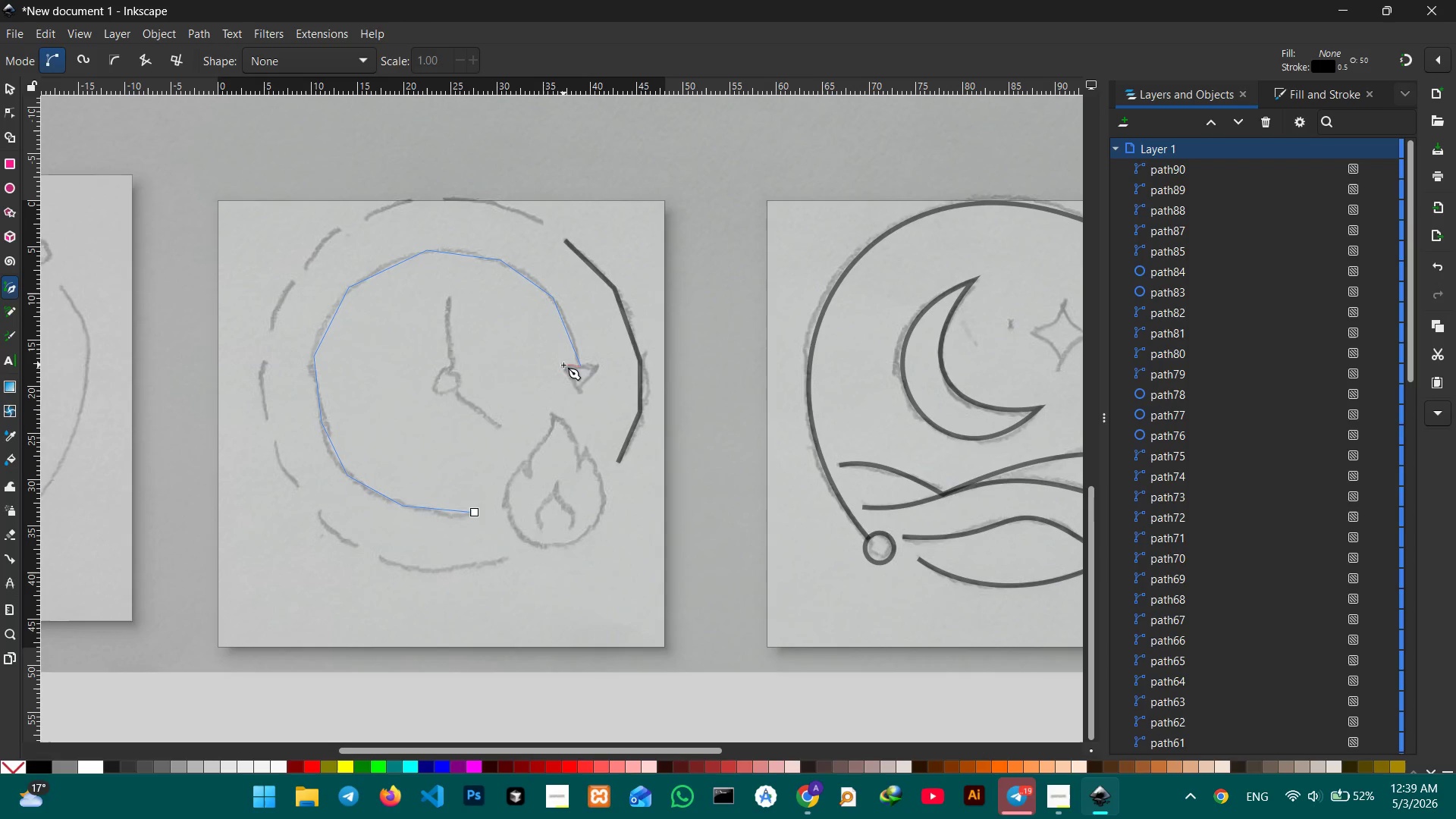 
double_click([563, 365])
 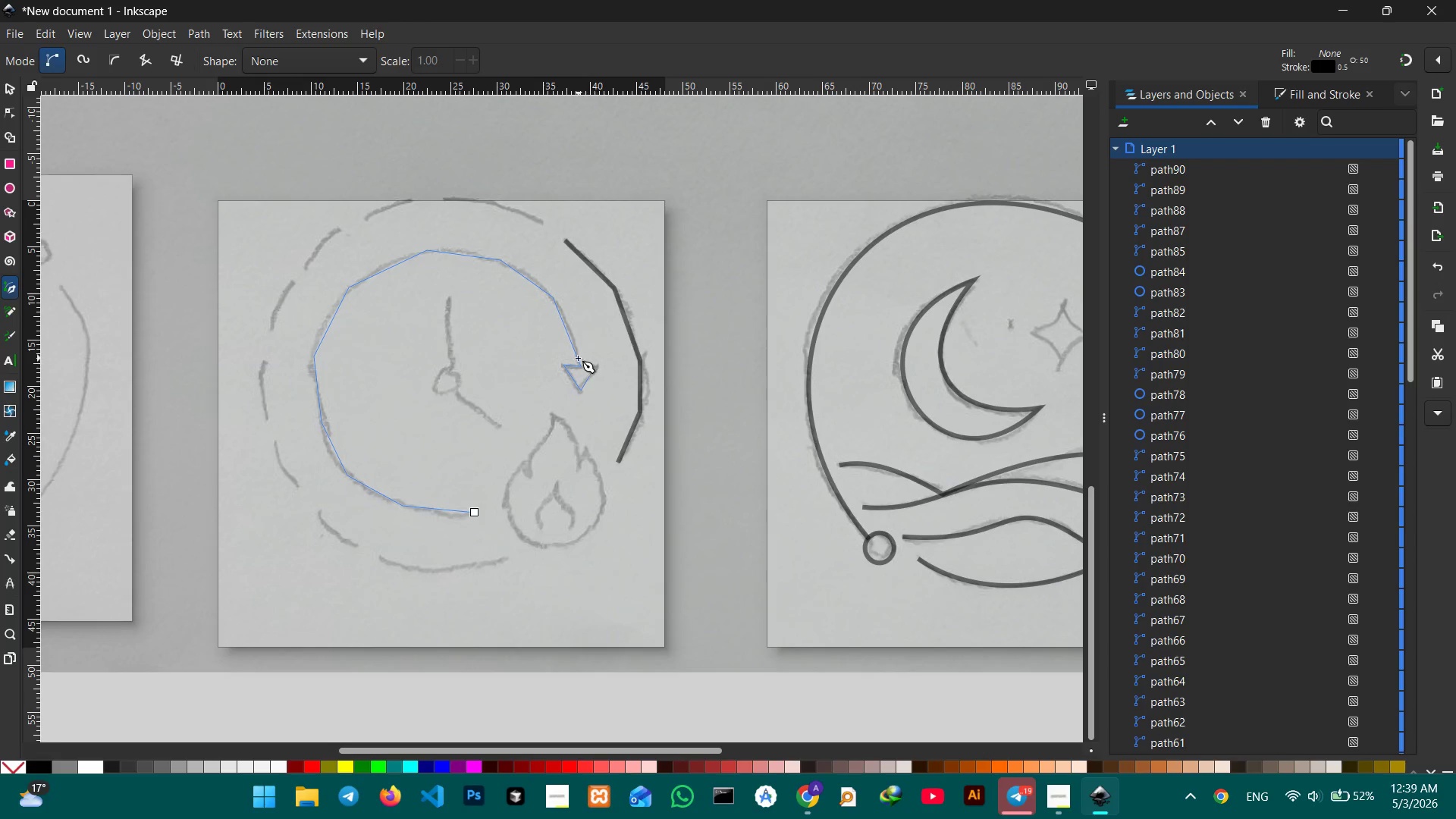 
left_click([577, 364])
 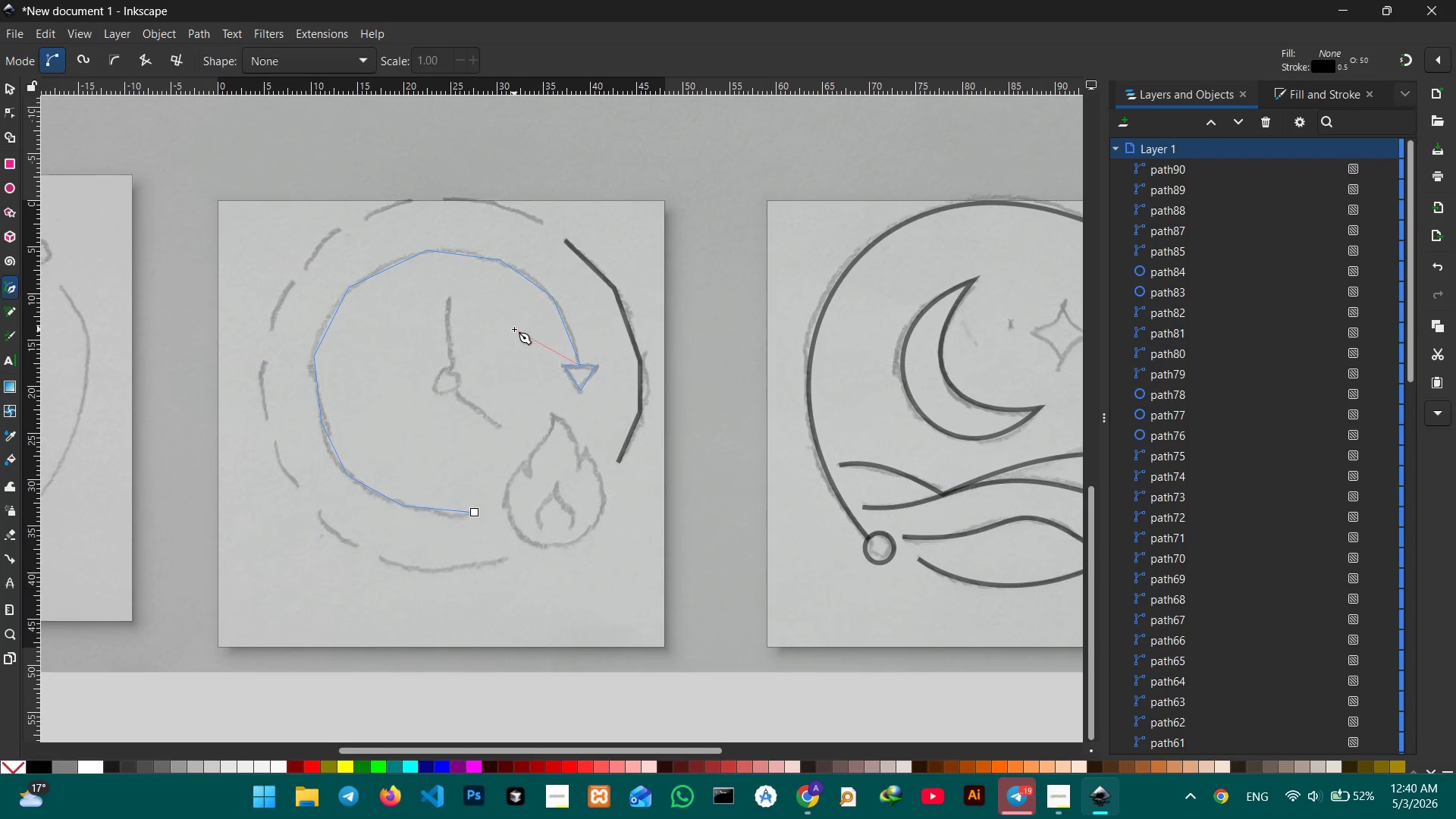 
key(Space)
 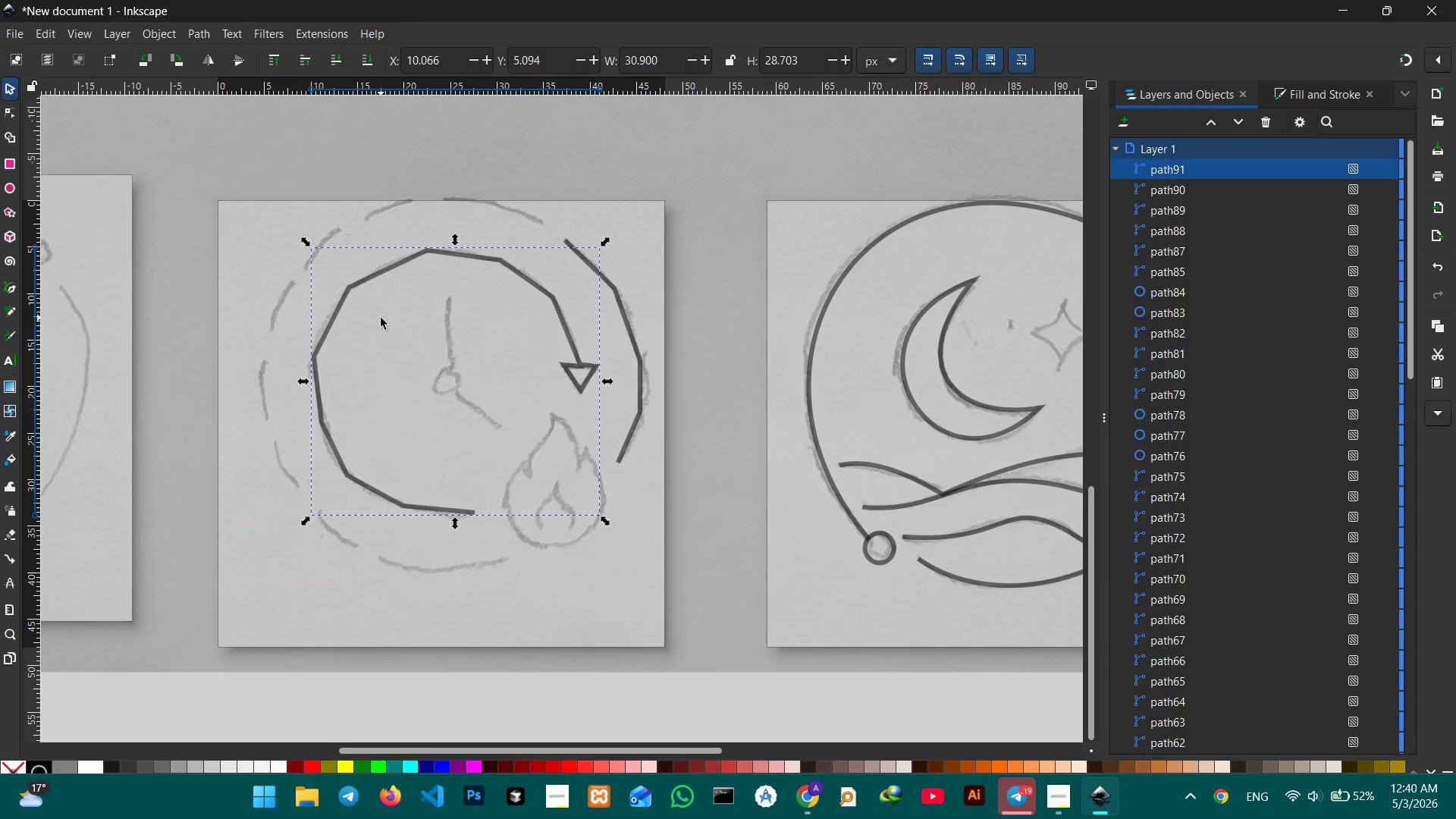 
left_click([11, 288])
 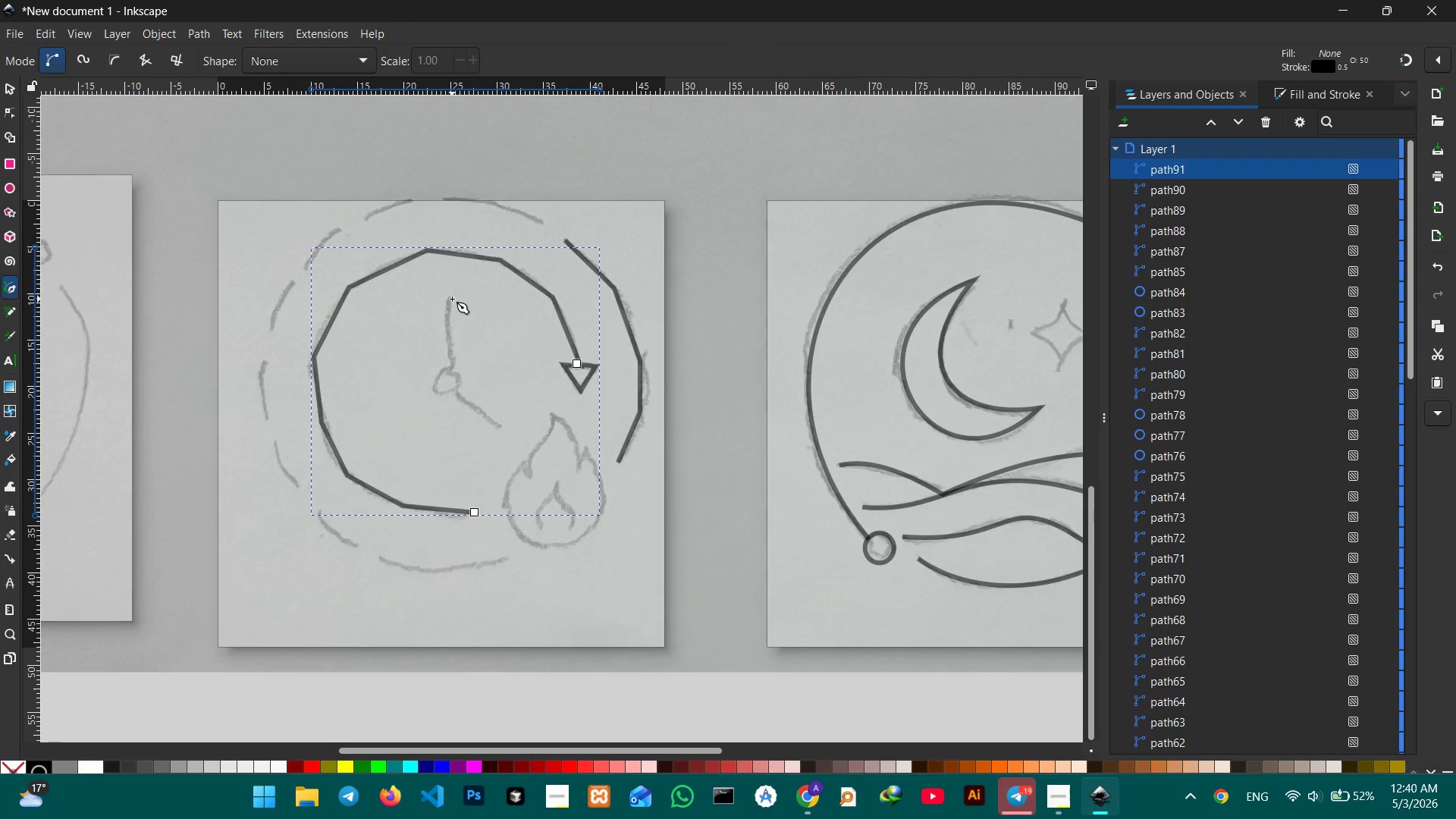 
left_click([450, 297])
 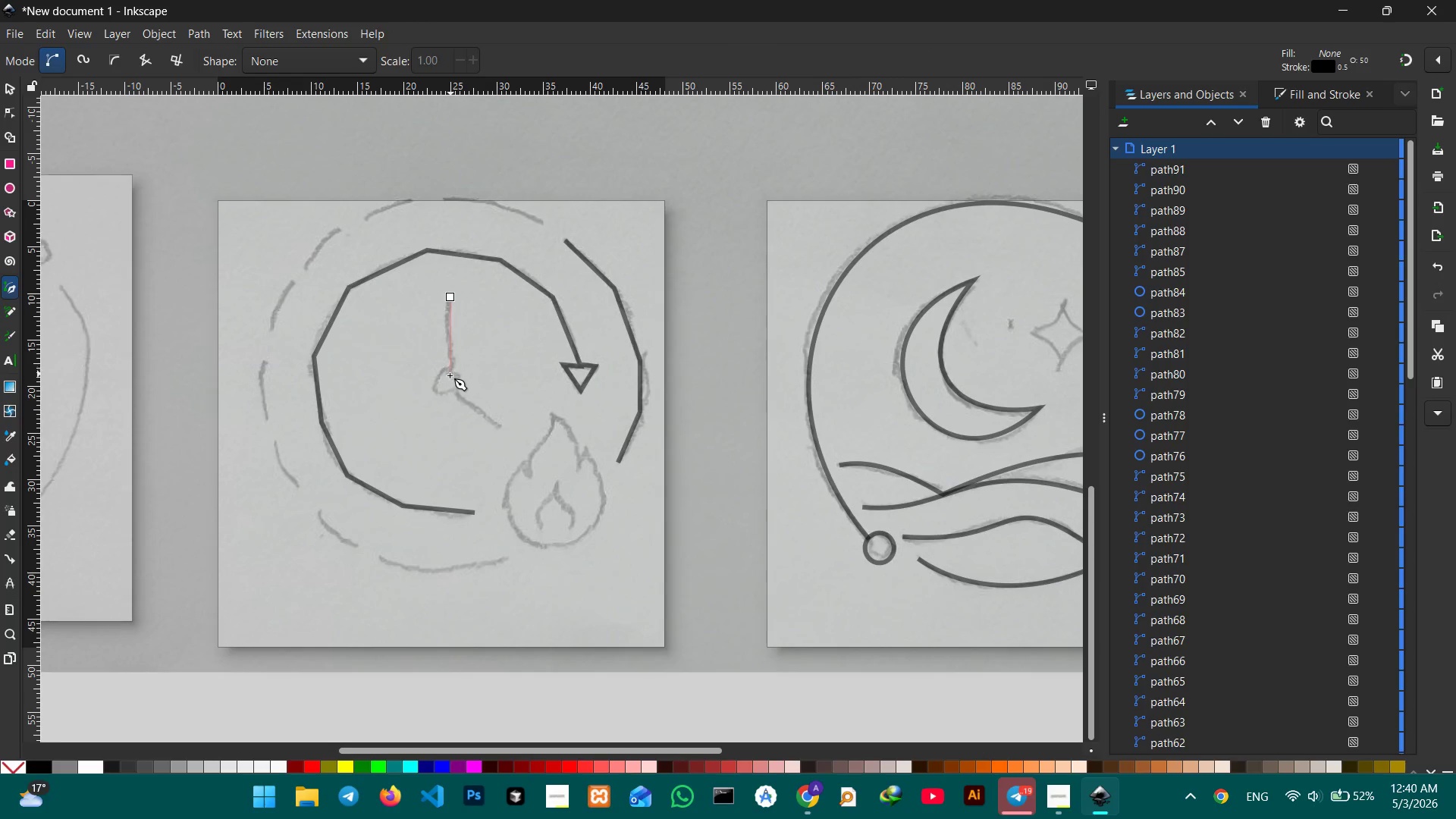 
left_click([449, 378])
 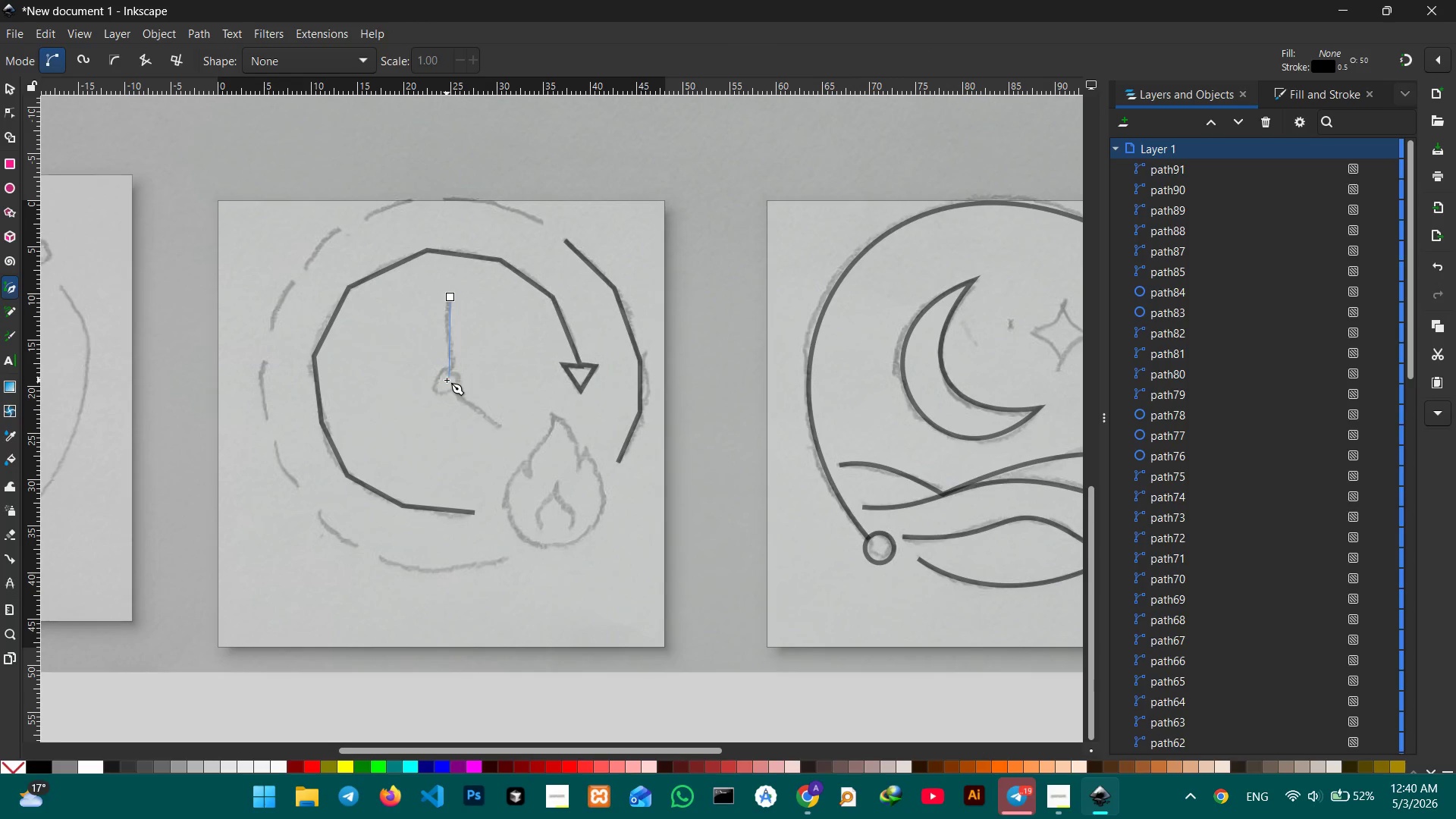 
key(Control+Z)
 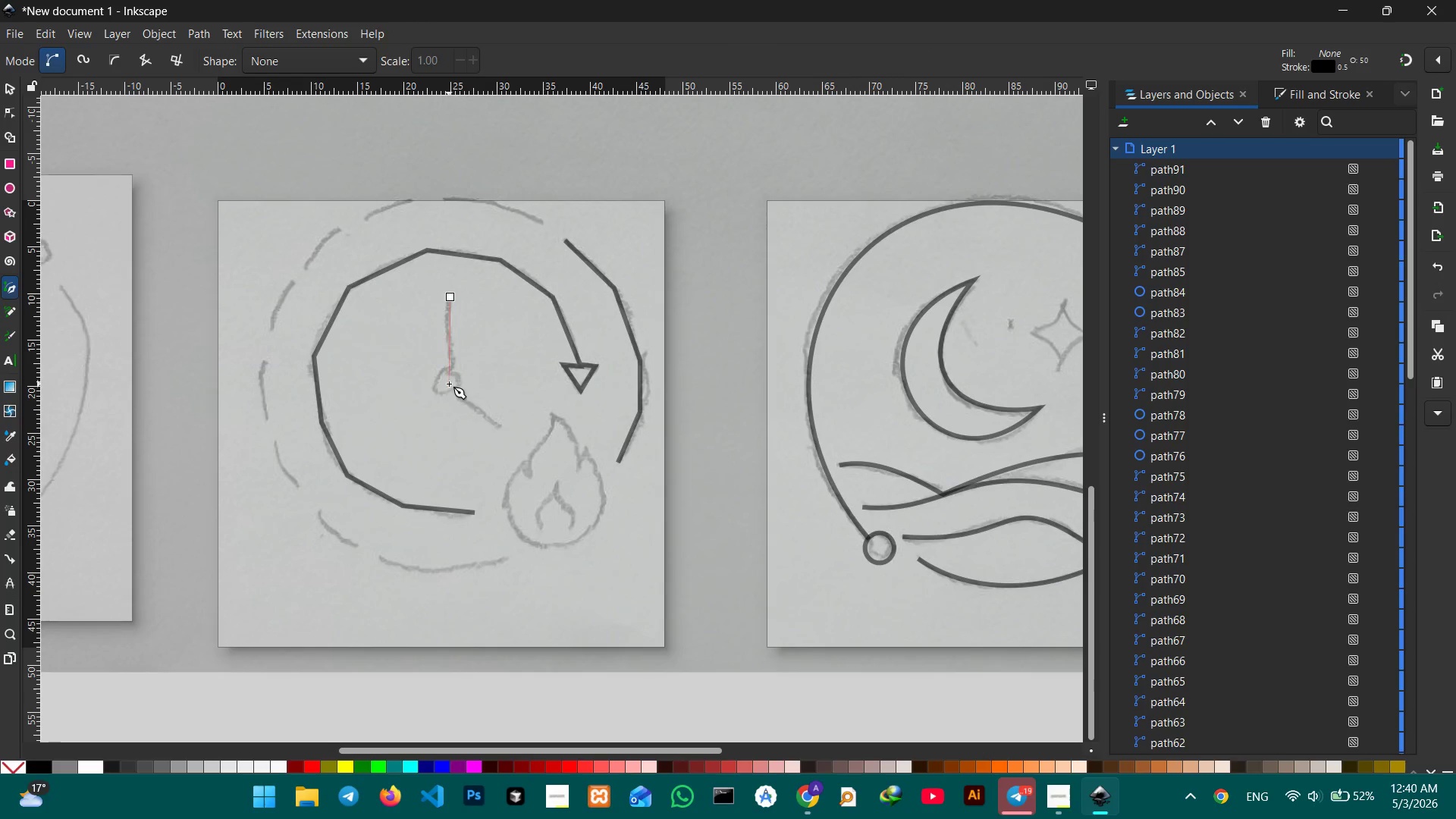 
left_click([449, 384])
 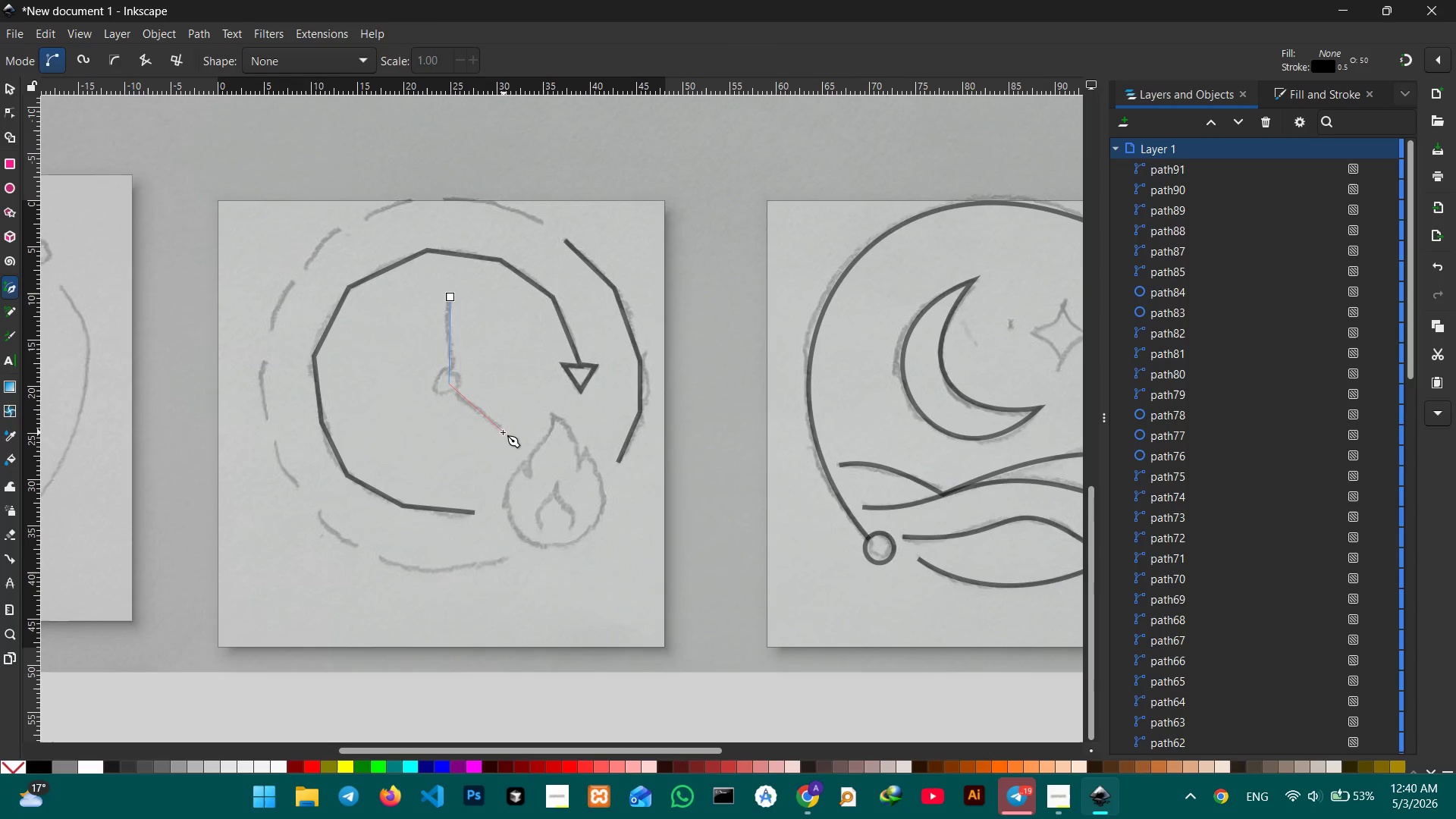 
left_click([500, 426])
 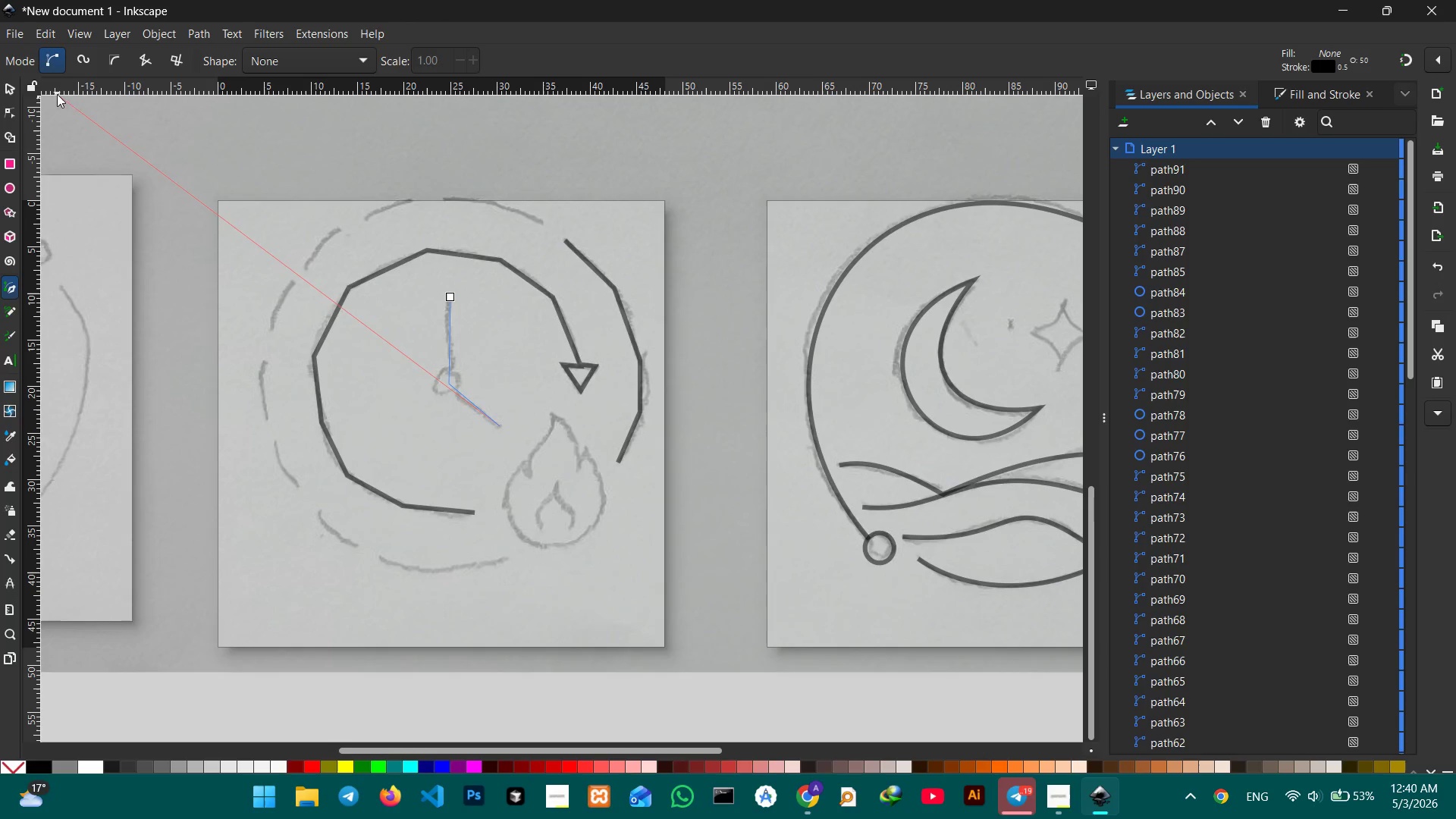 
key(Space)
 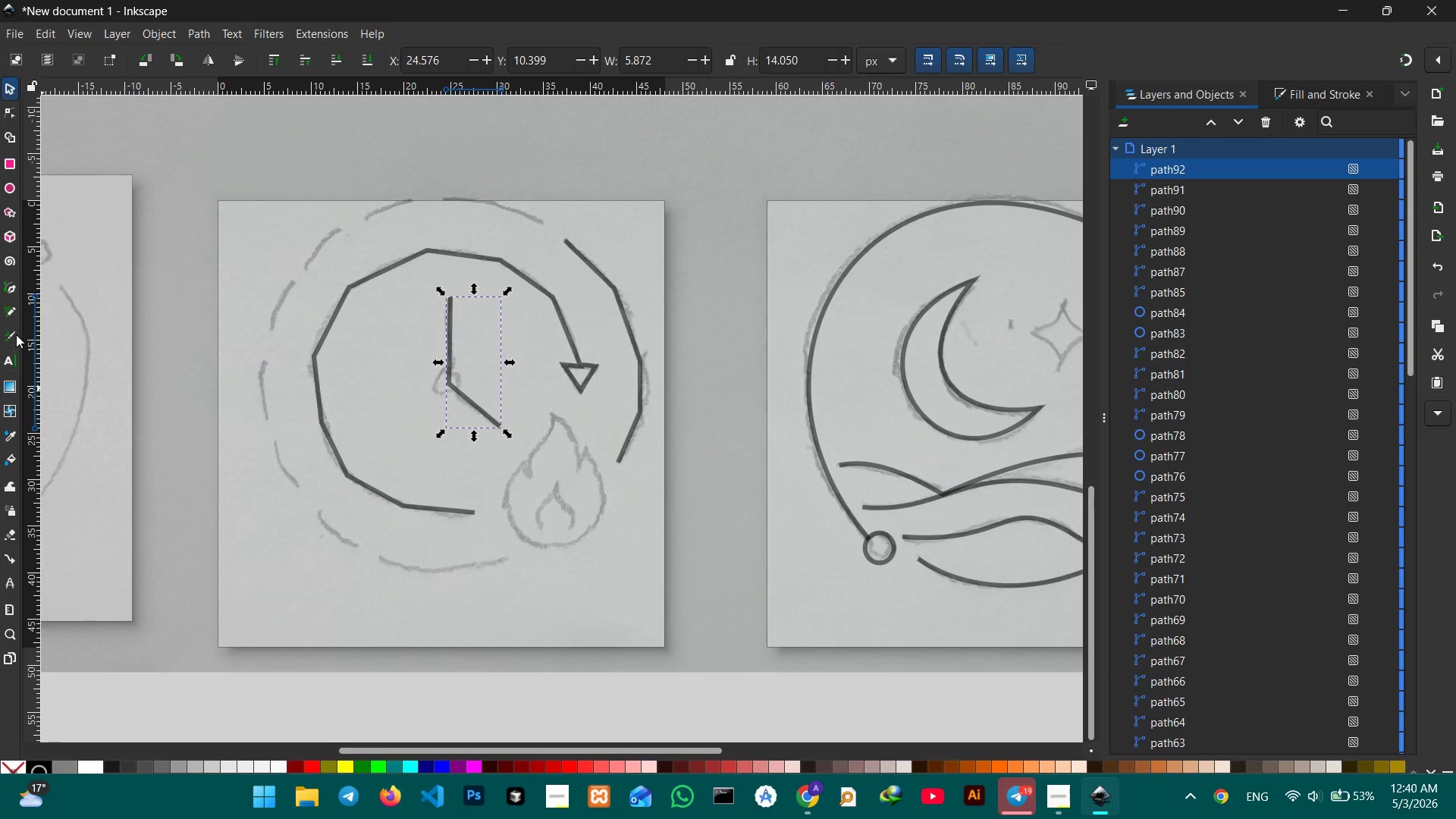 
left_click([8, 287])
 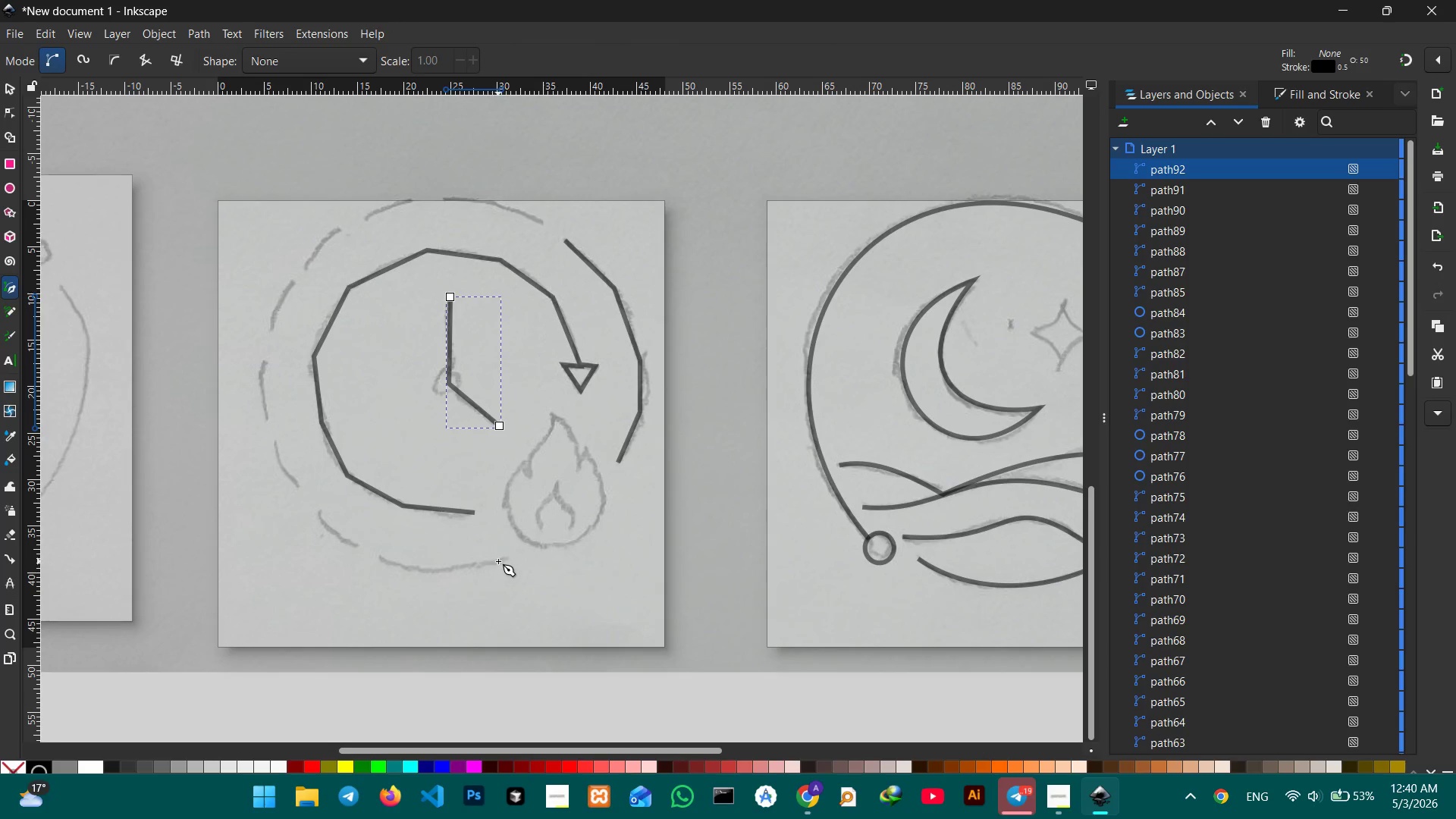 
left_click([505, 560])
 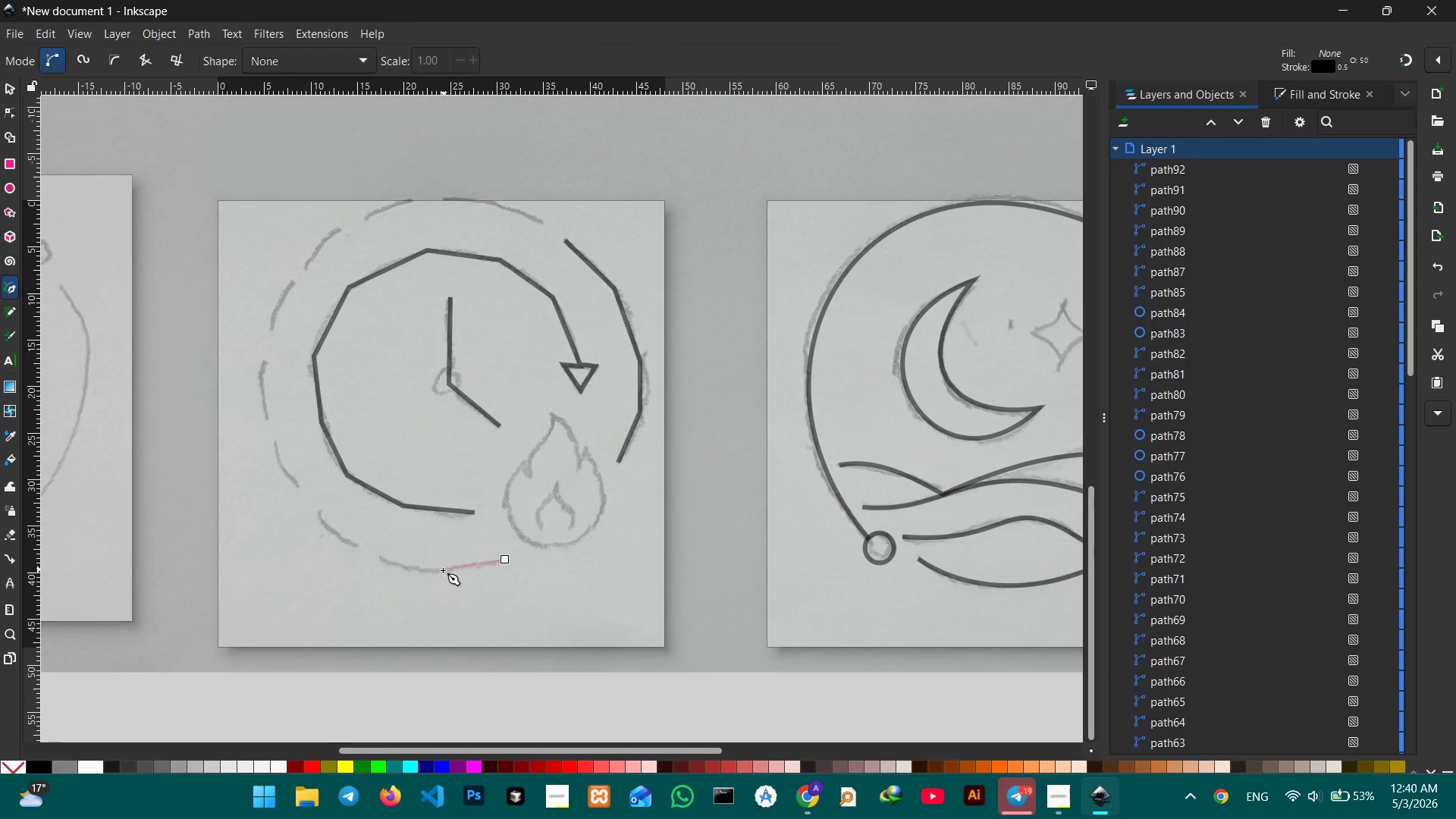 
left_click([443, 571])
 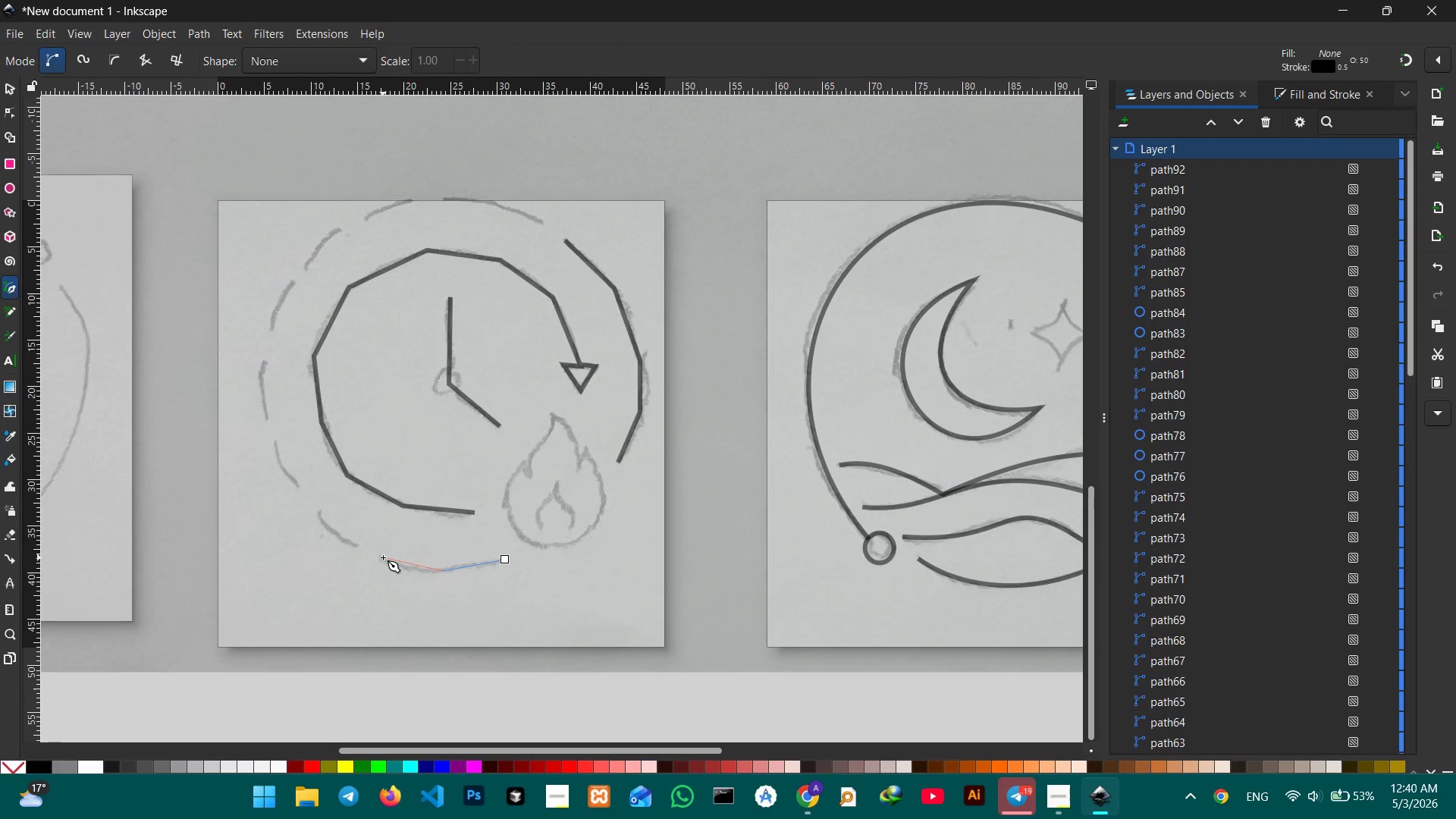 
left_click([383, 557])
 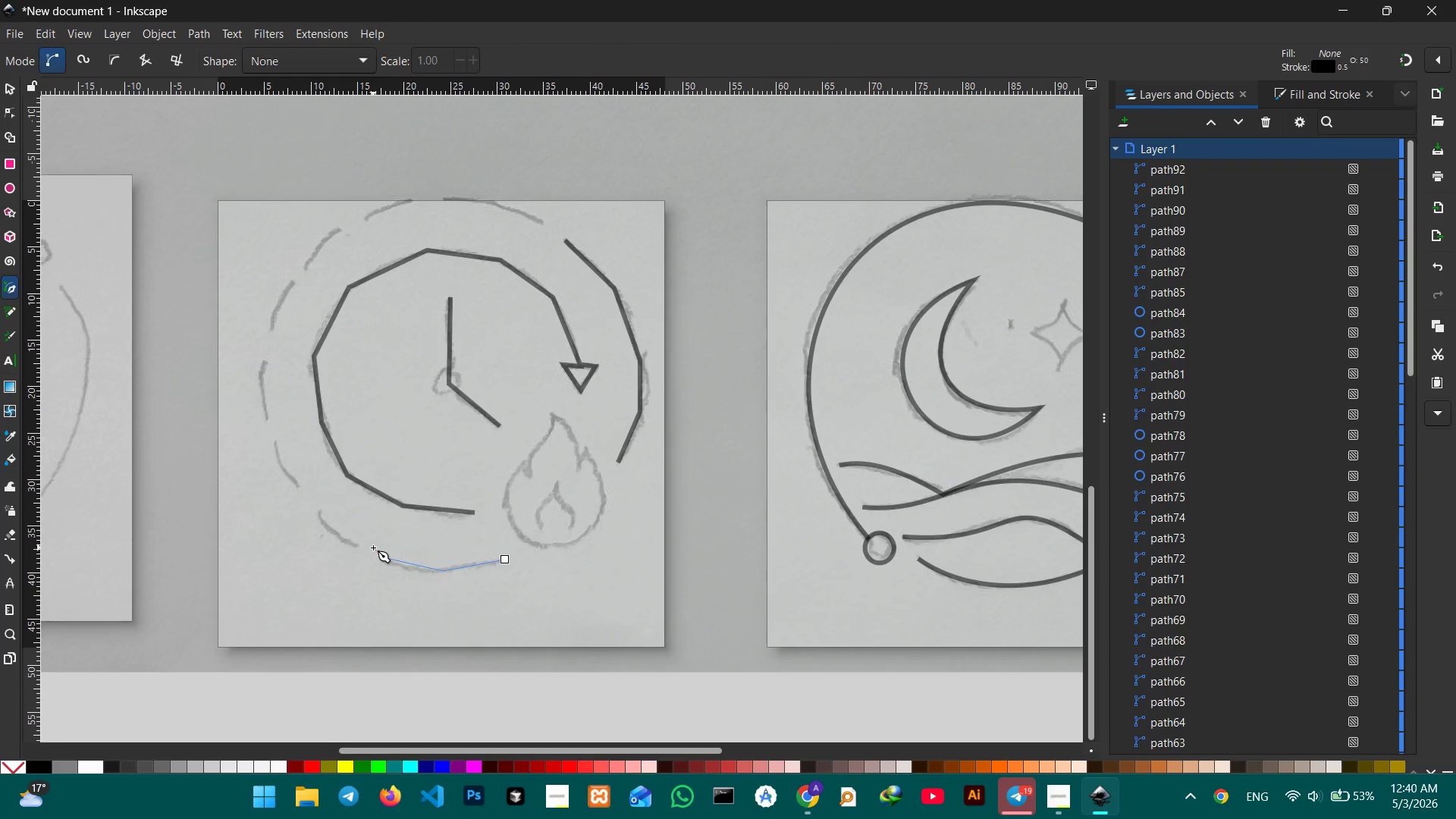 
key(Space)
 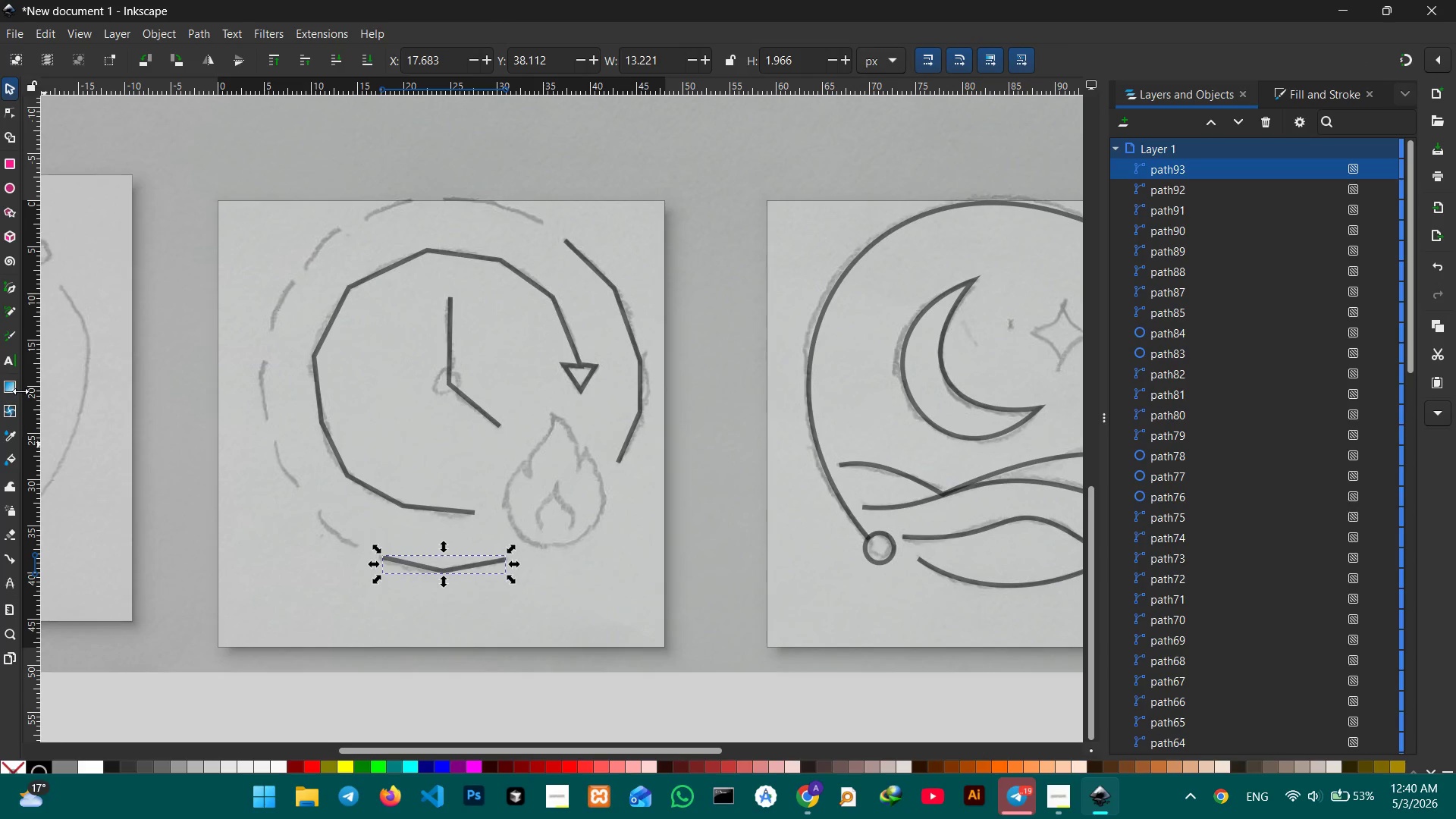 
left_click([11, 281])
 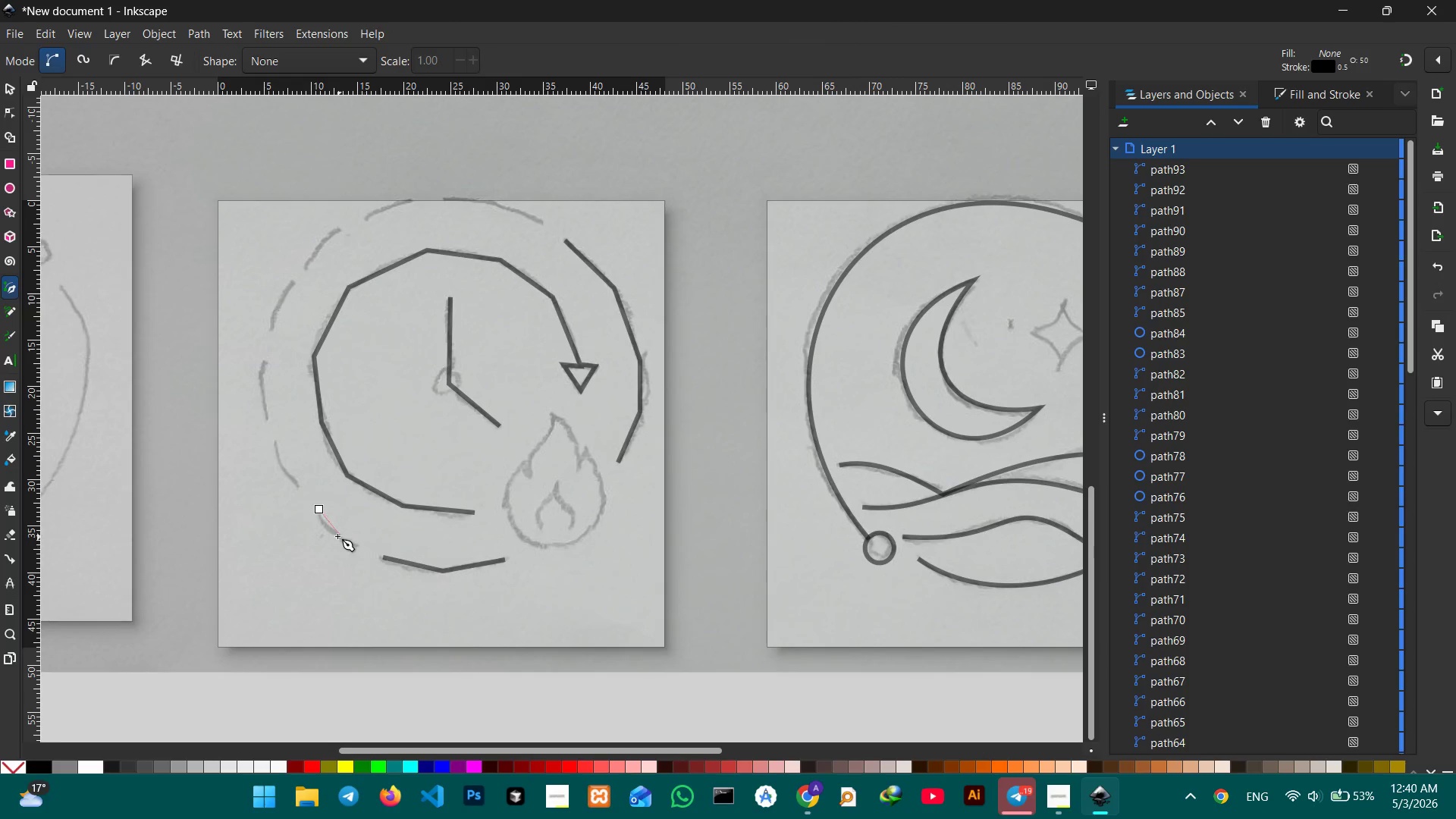 
left_click([358, 549])
 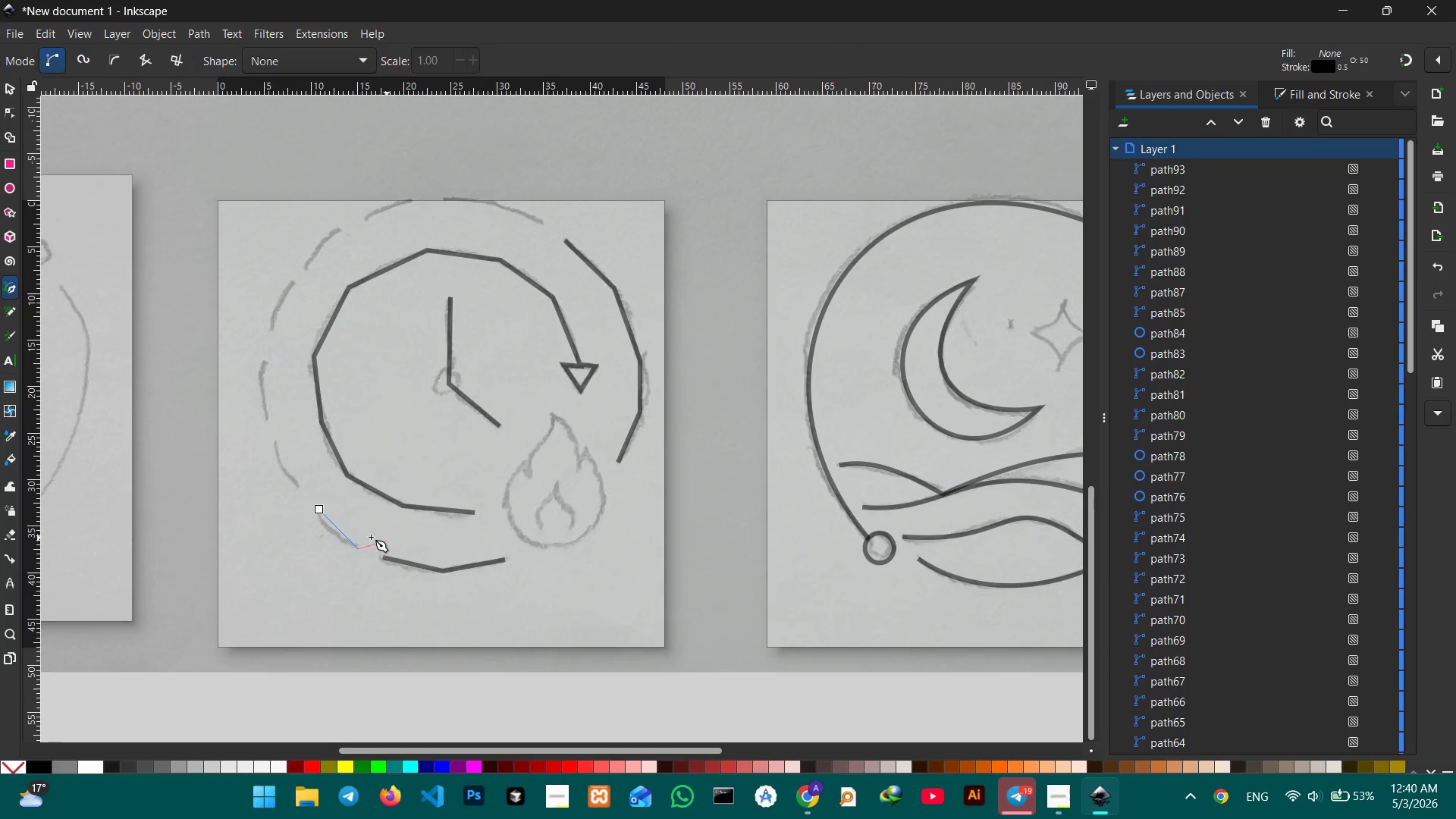 
key(Space)
 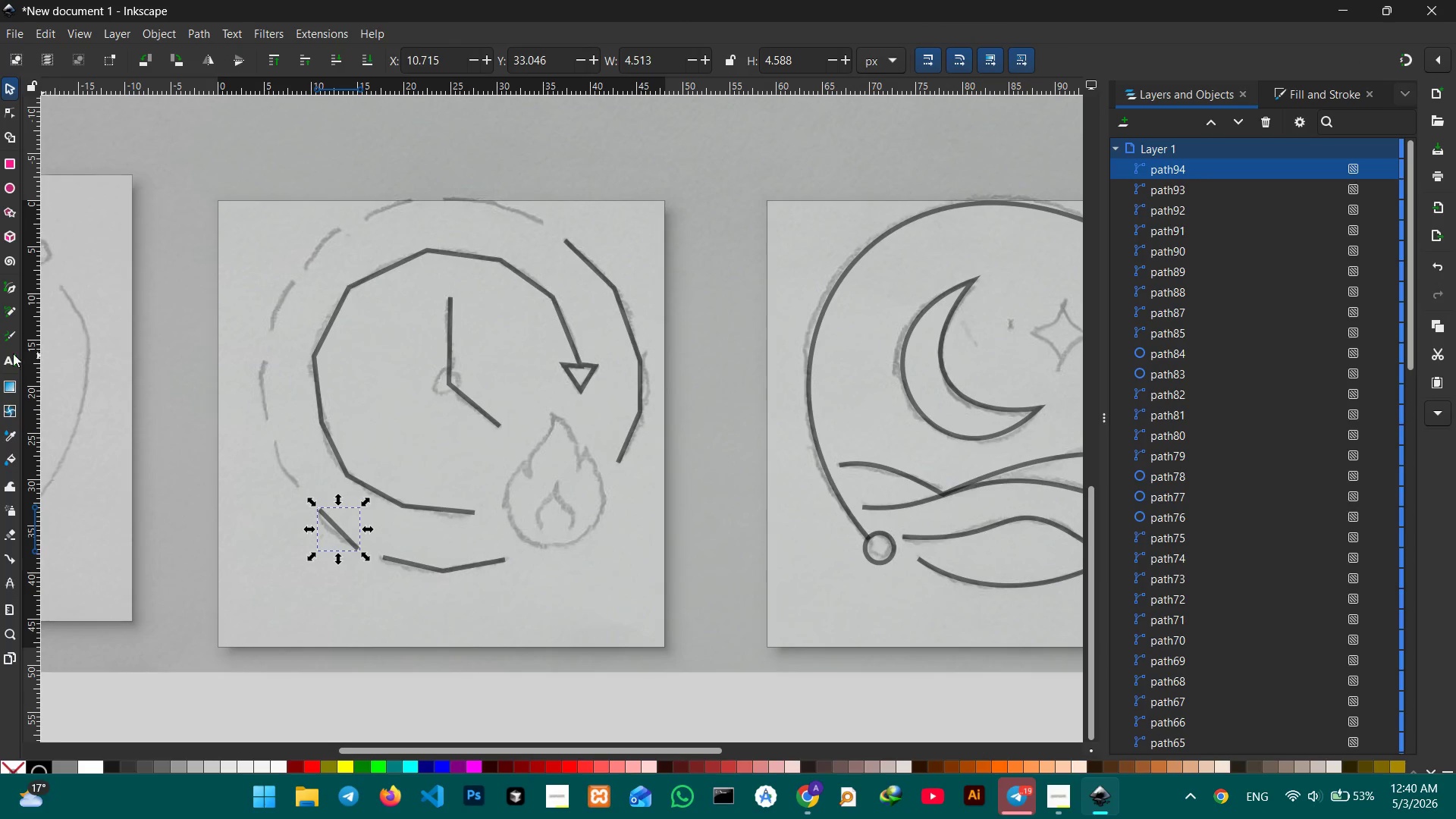 
left_click([7, 284])
 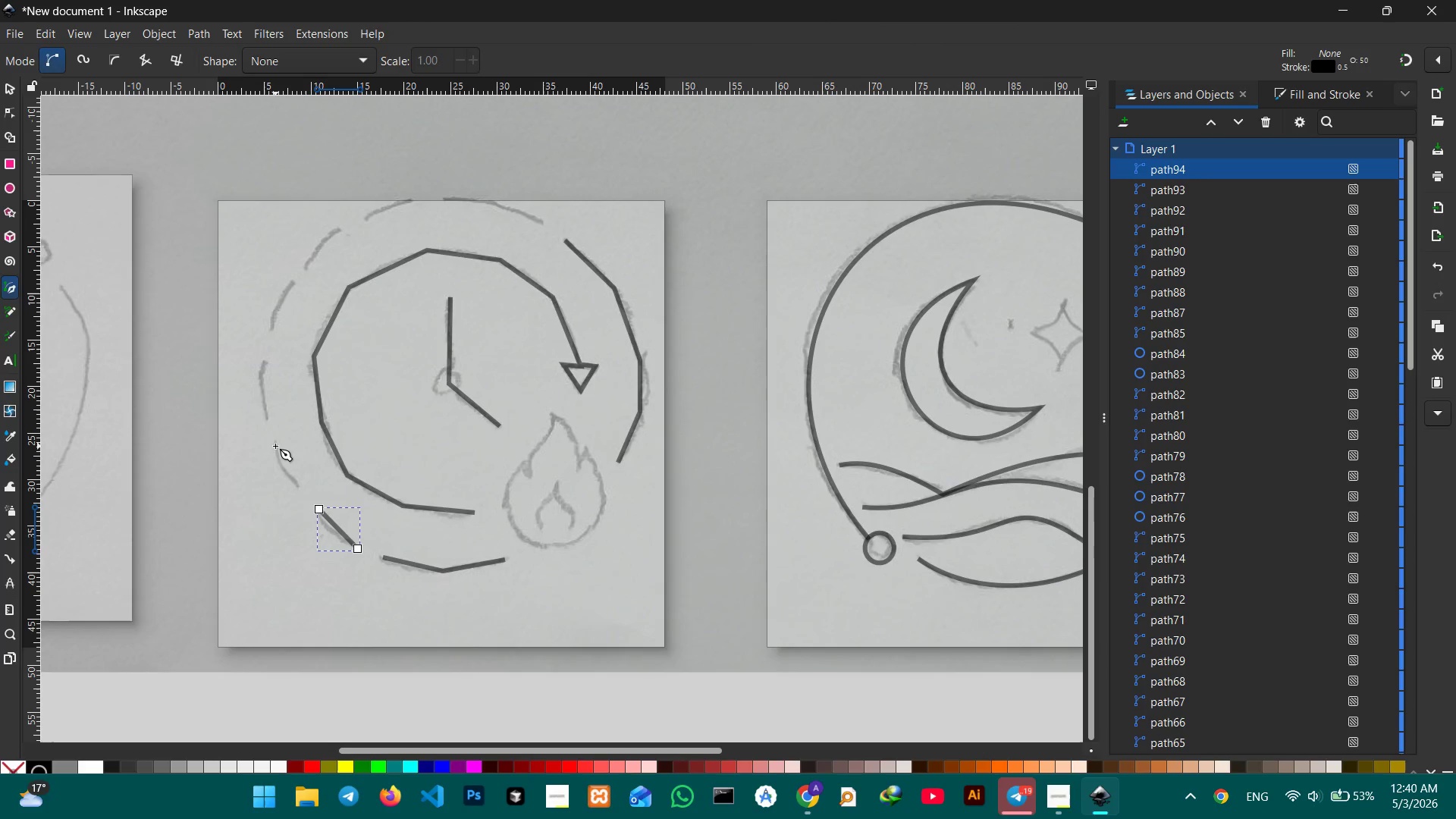 
left_click([275, 443])
 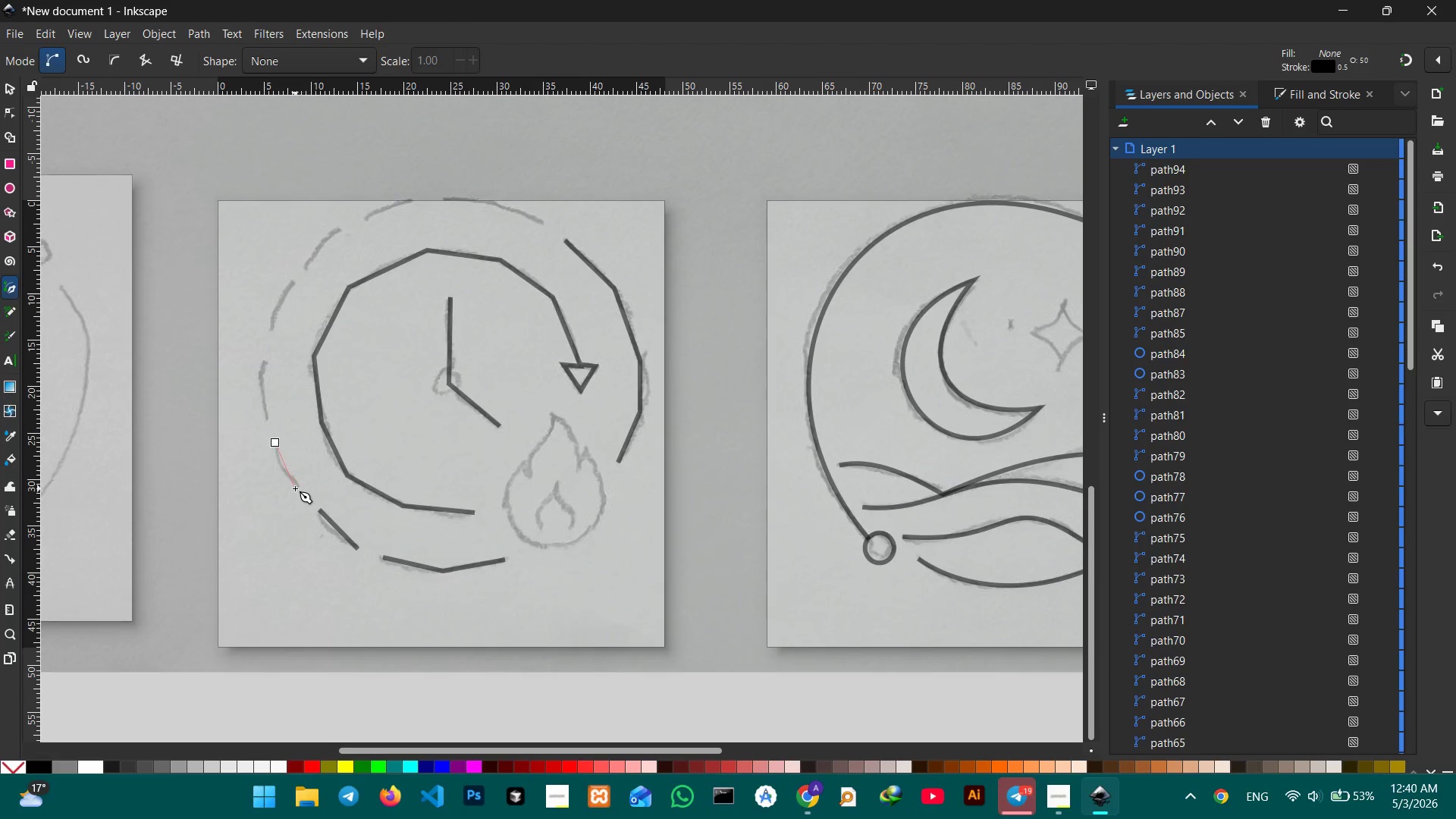 
left_click([299, 487])
 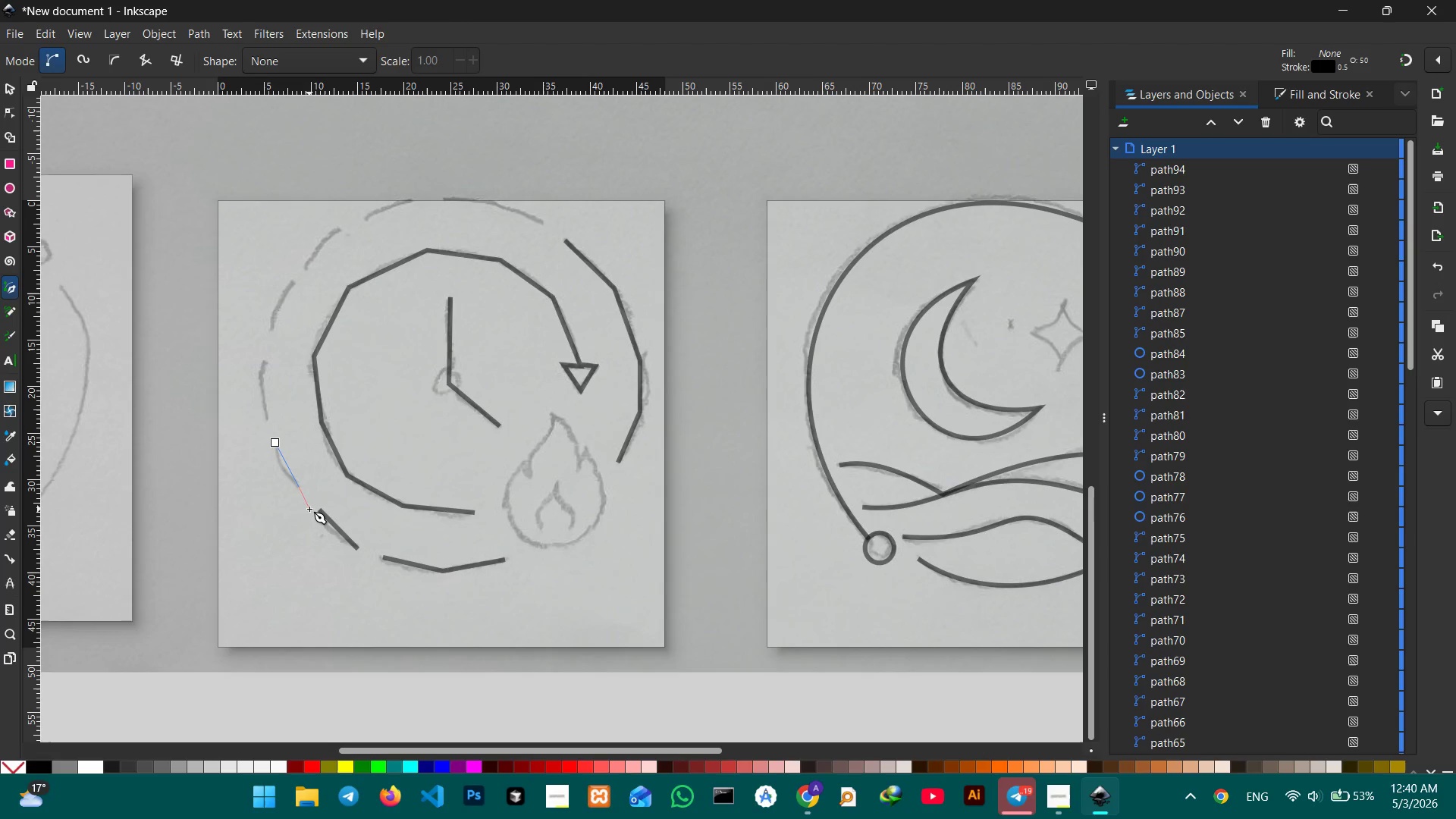 
key(Enter)
 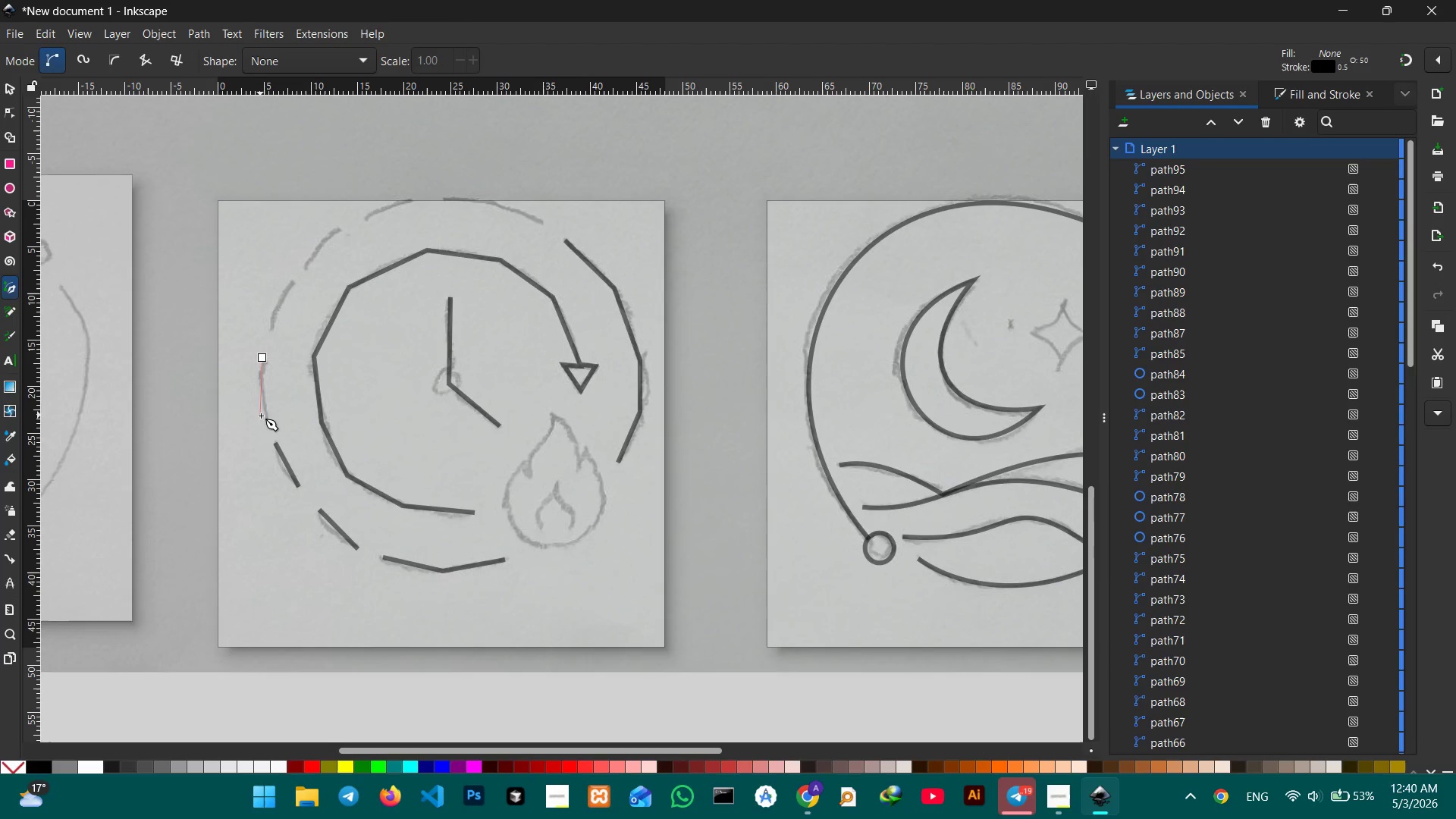 
left_click([265, 419])
 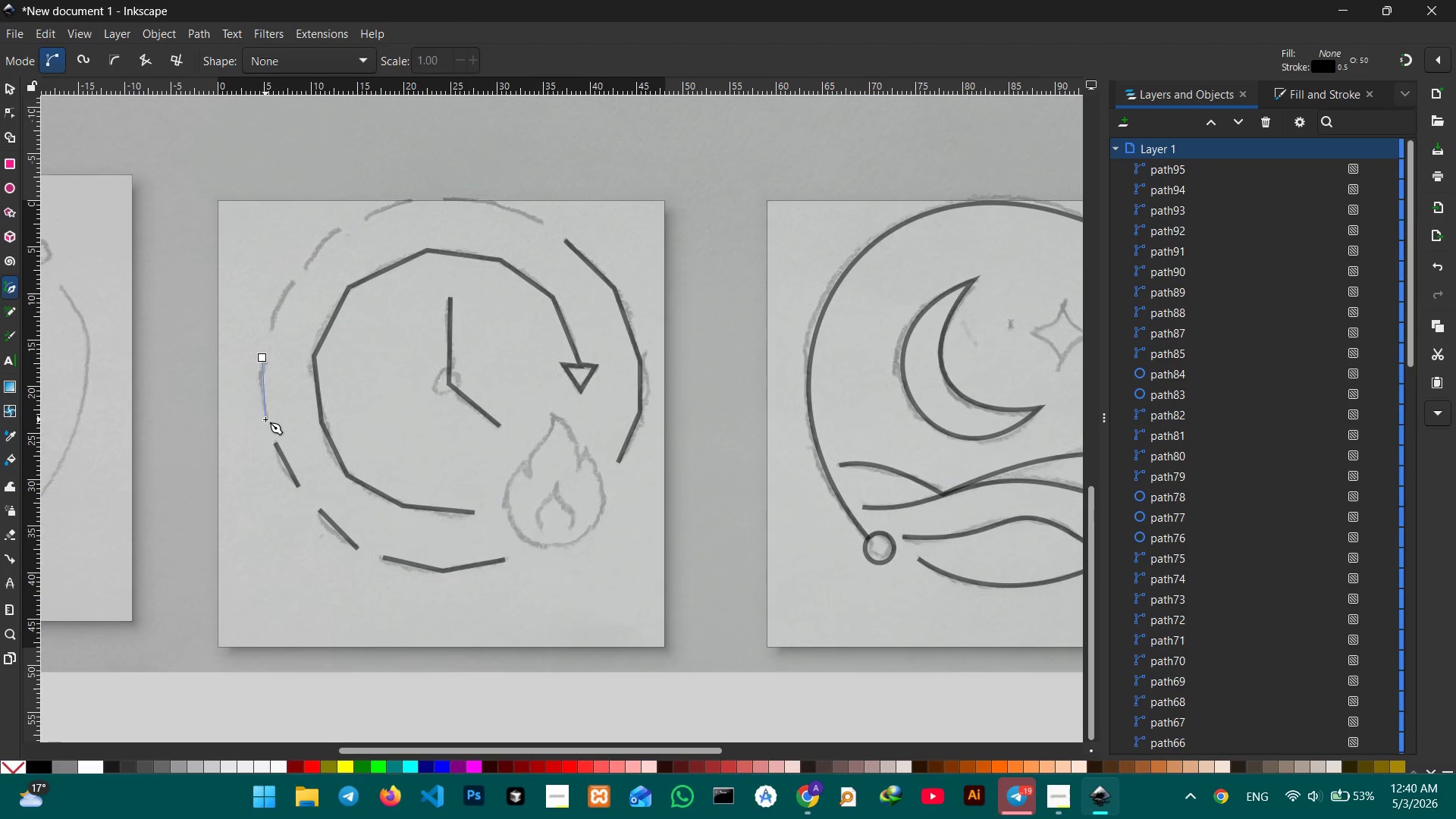 
key(Enter)
 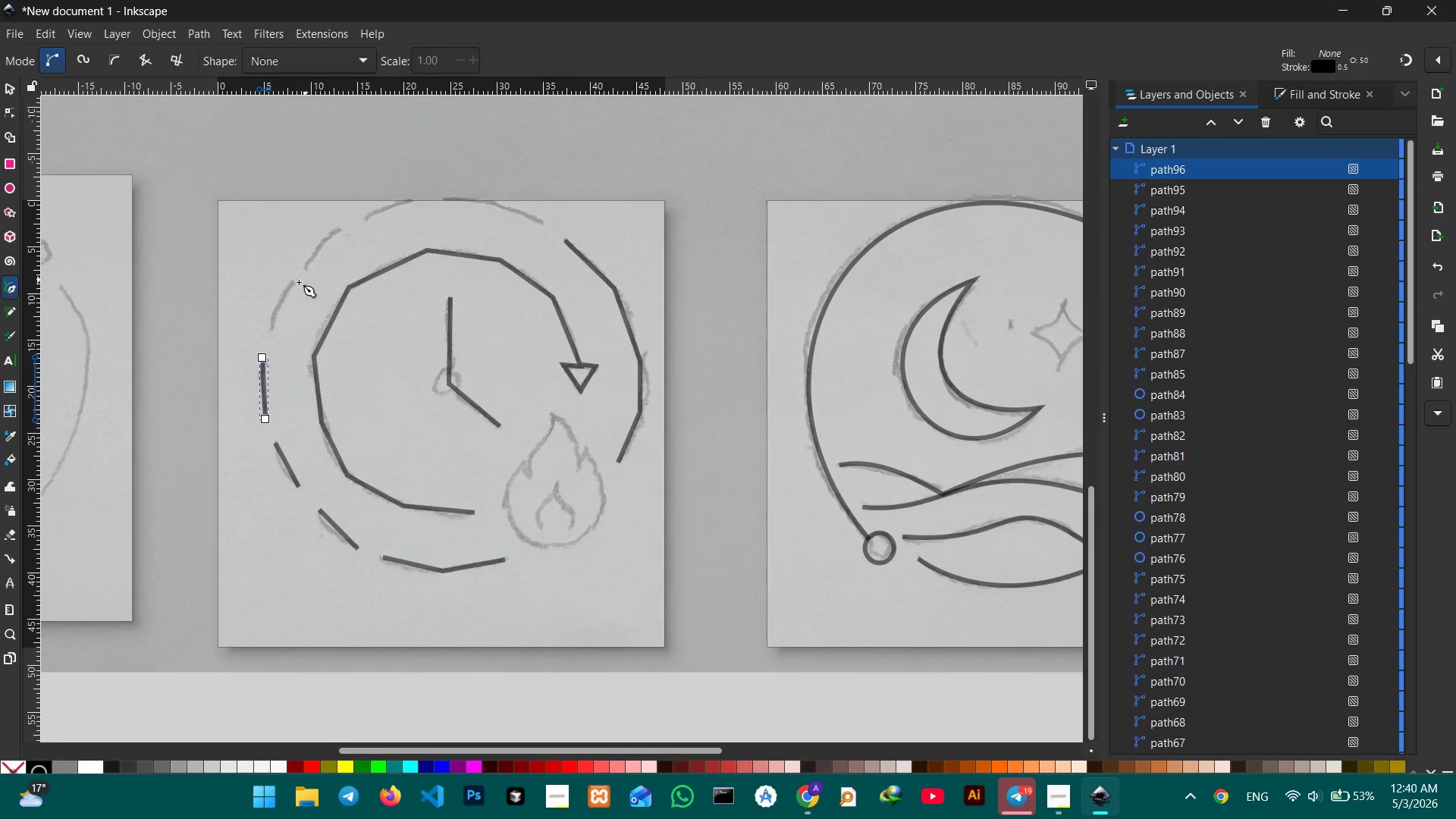 
left_click([295, 284])
 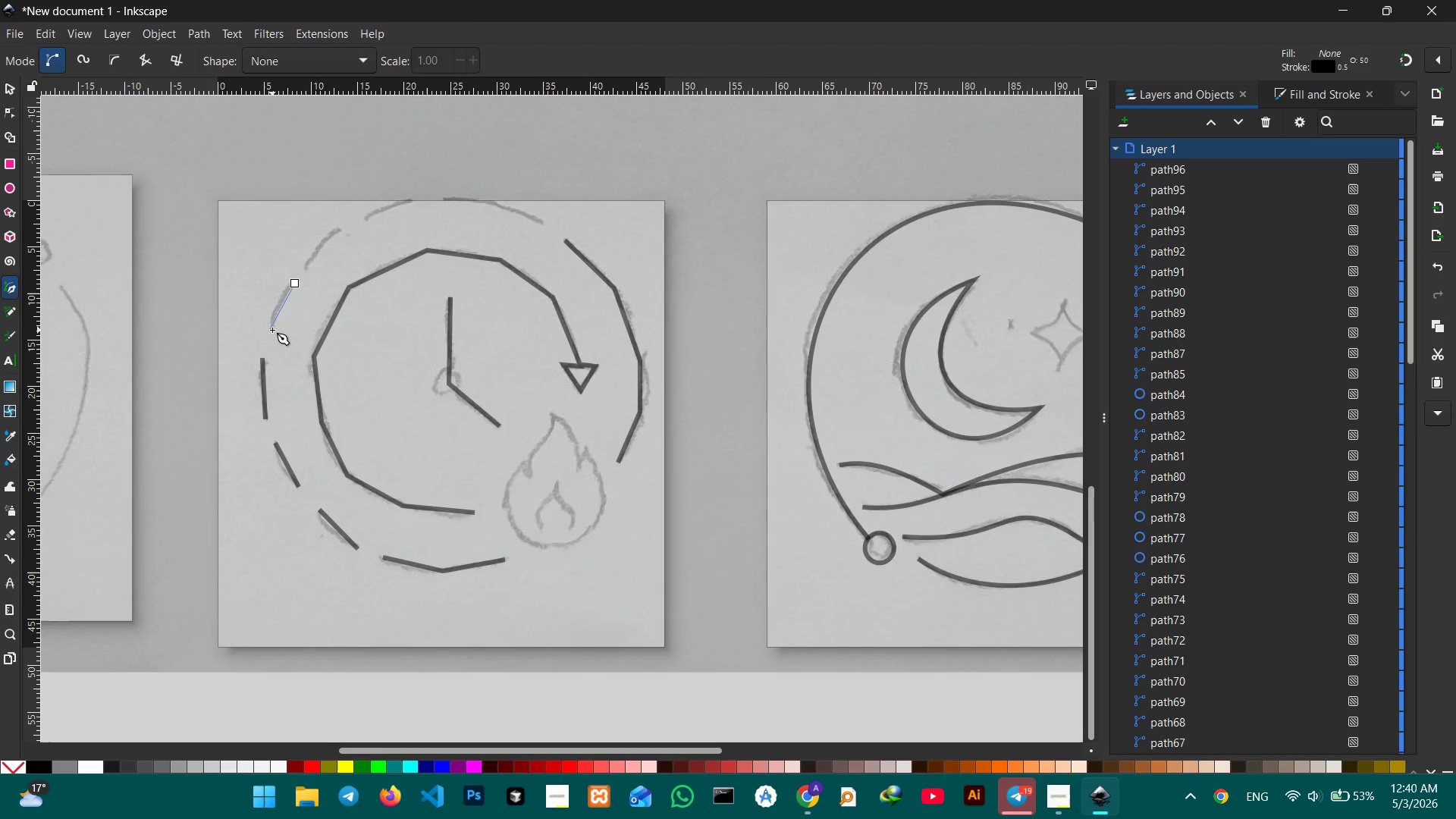 
key(Enter)
 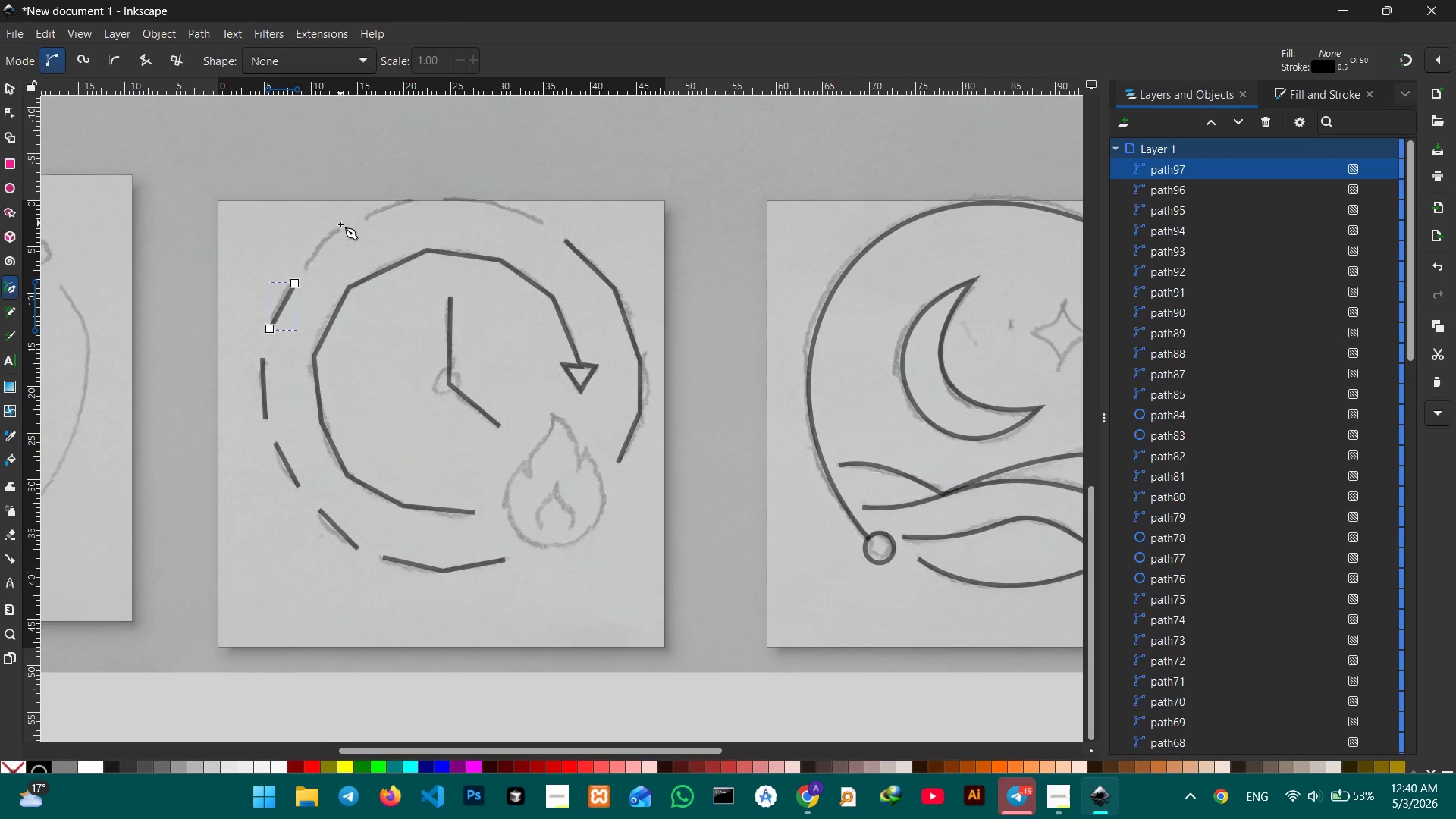 
left_click([340, 230])
 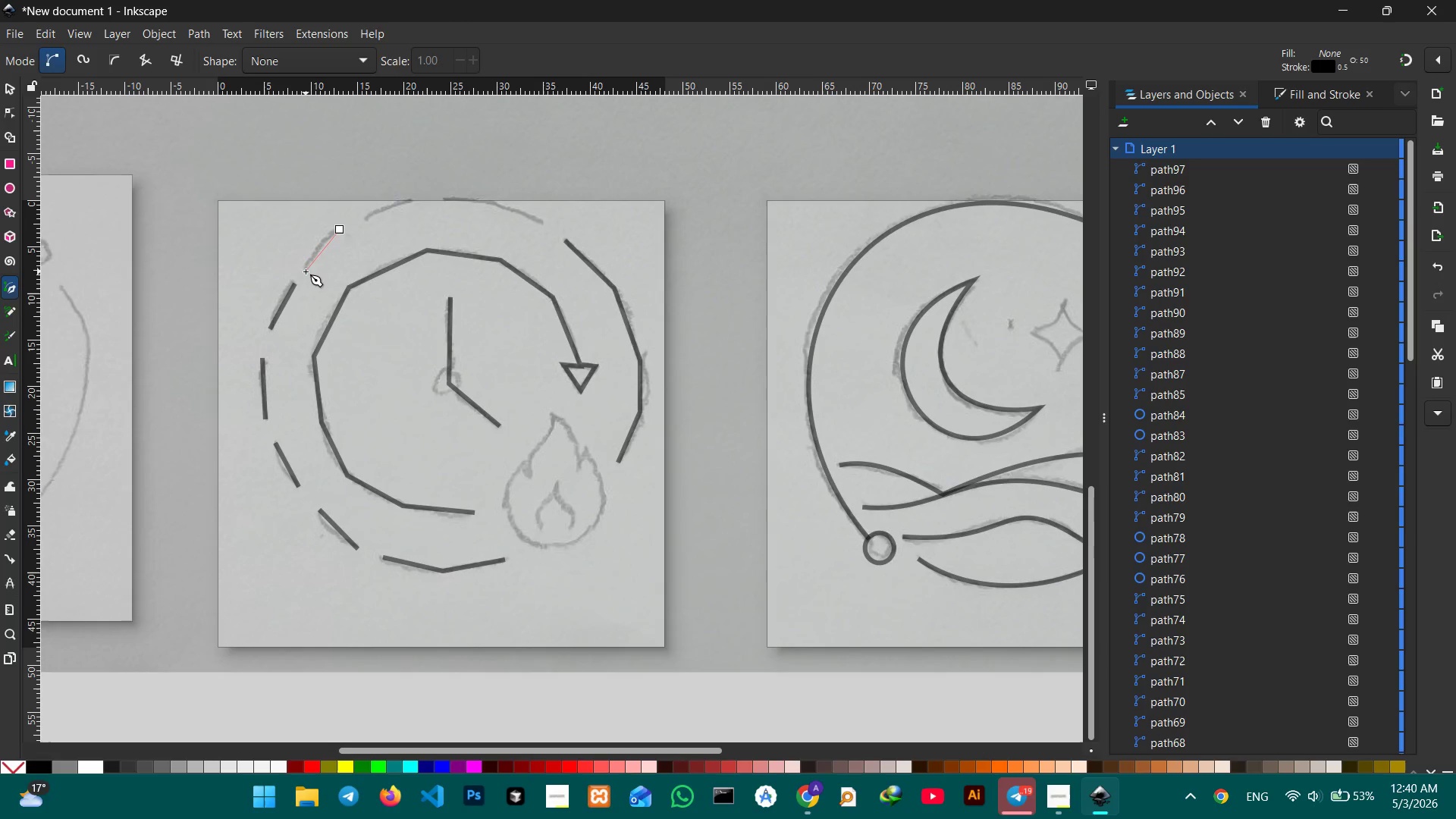 
left_click([306, 268])
 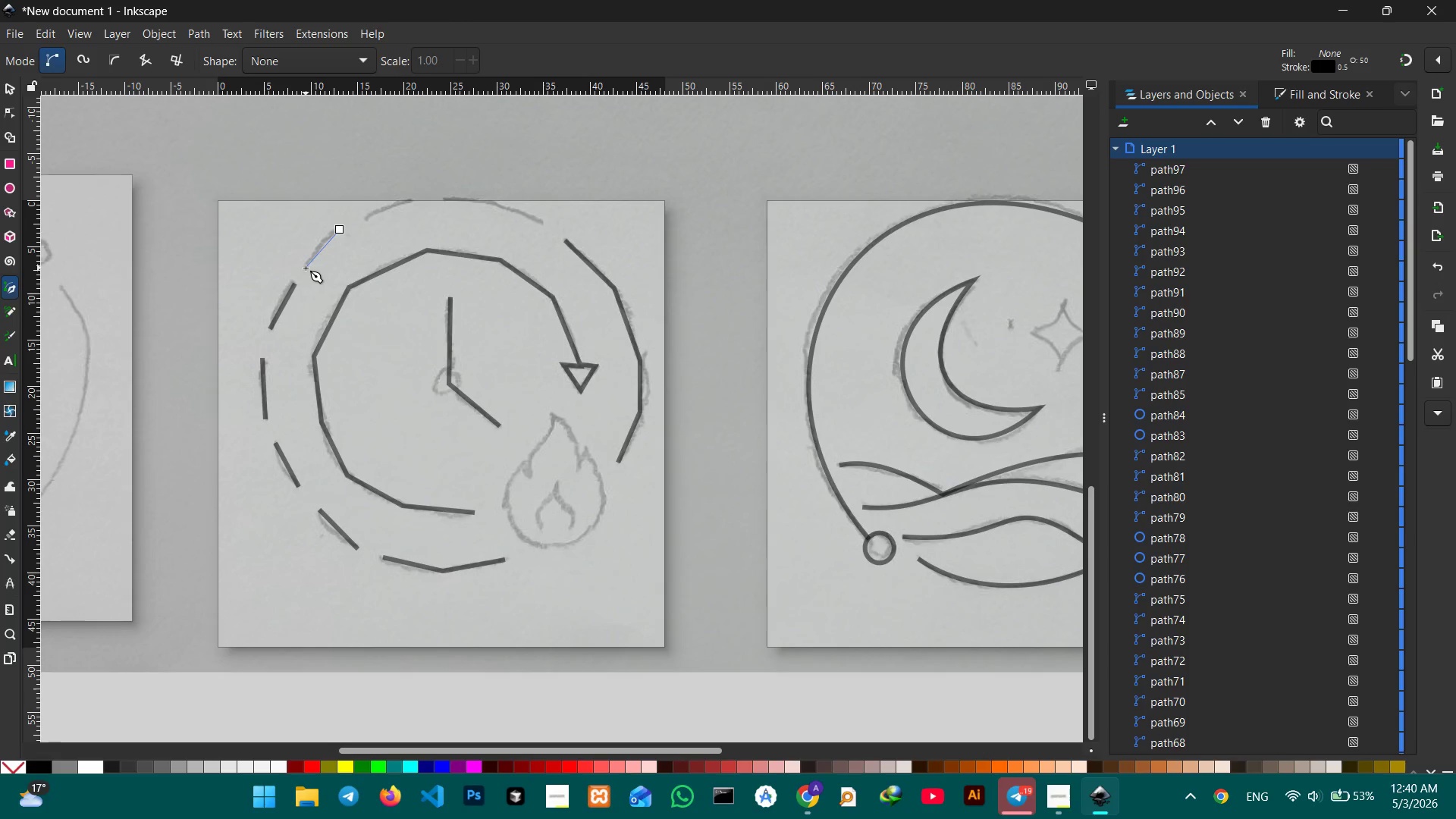 
key(Enter)
 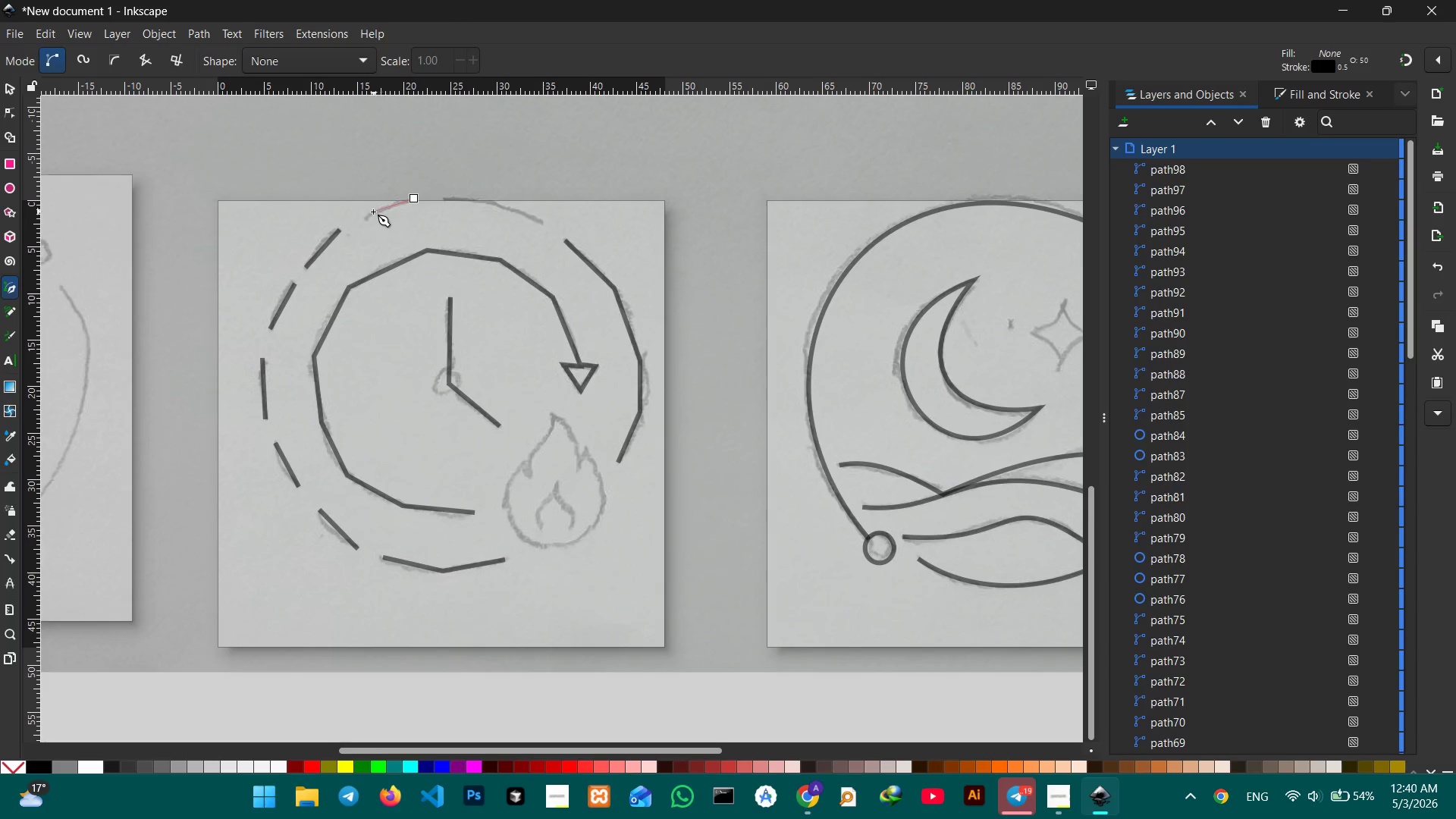 
left_click([361, 219])
 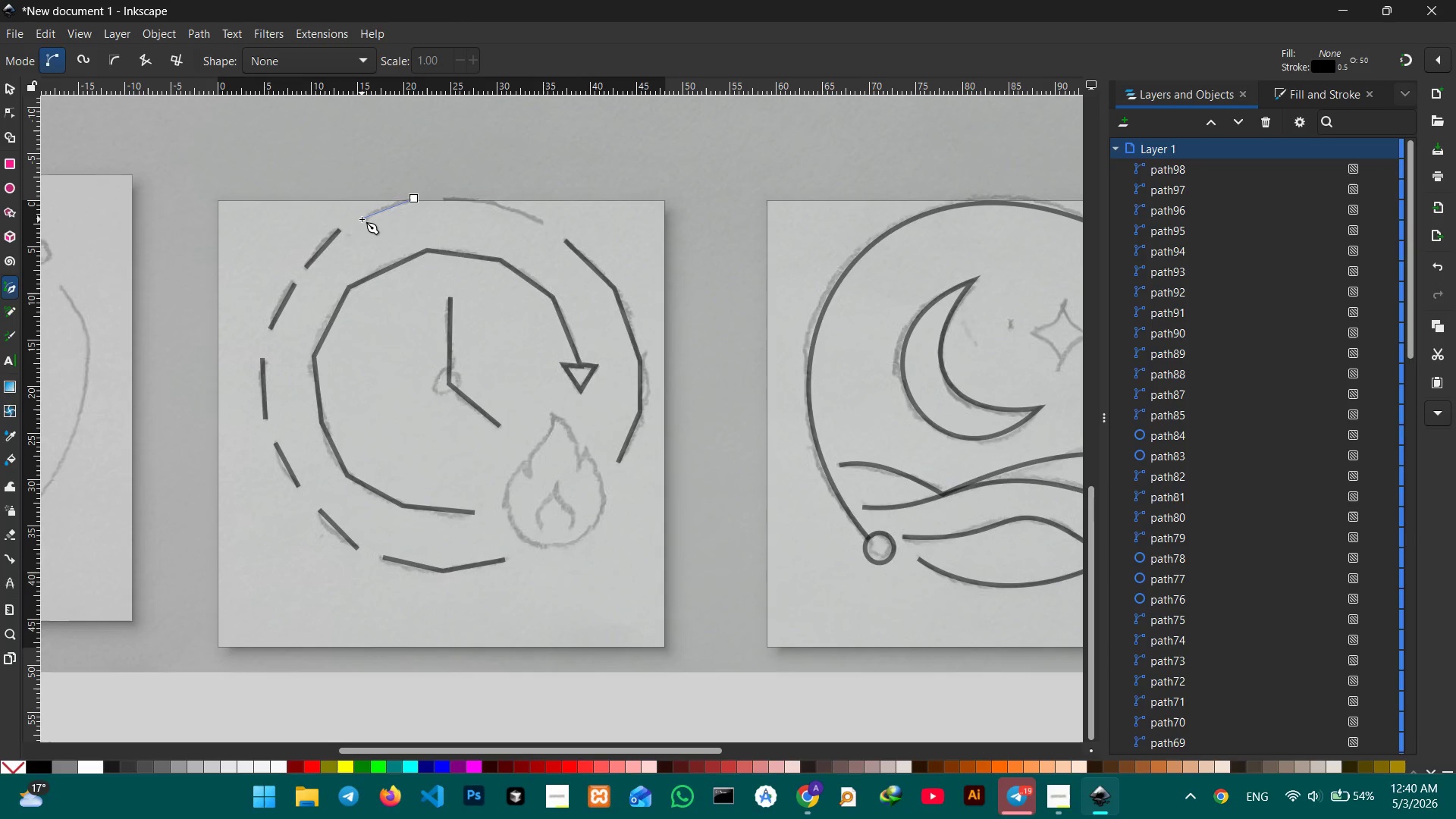 
key(Enter)
 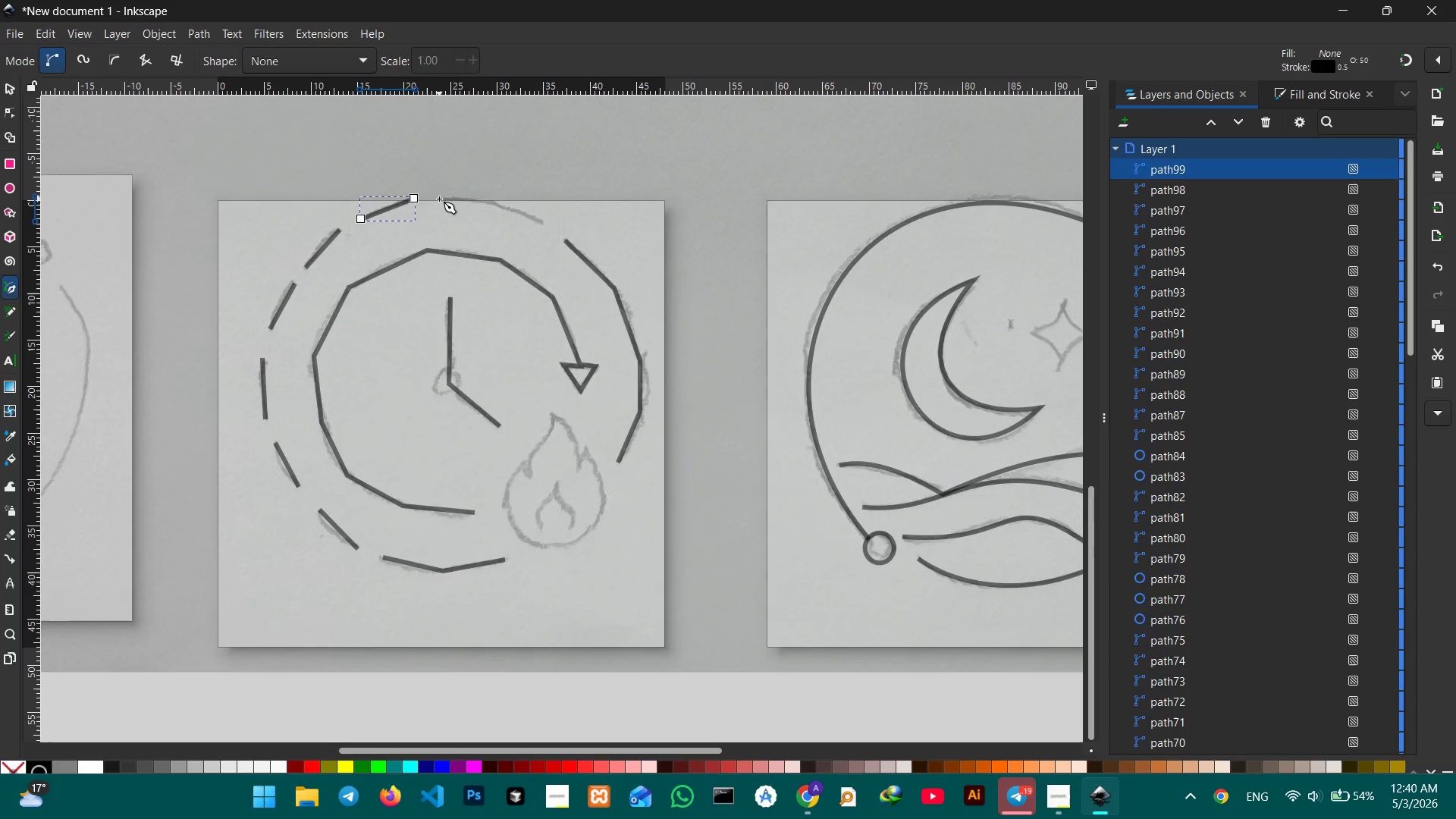 
left_click([442, 198])
 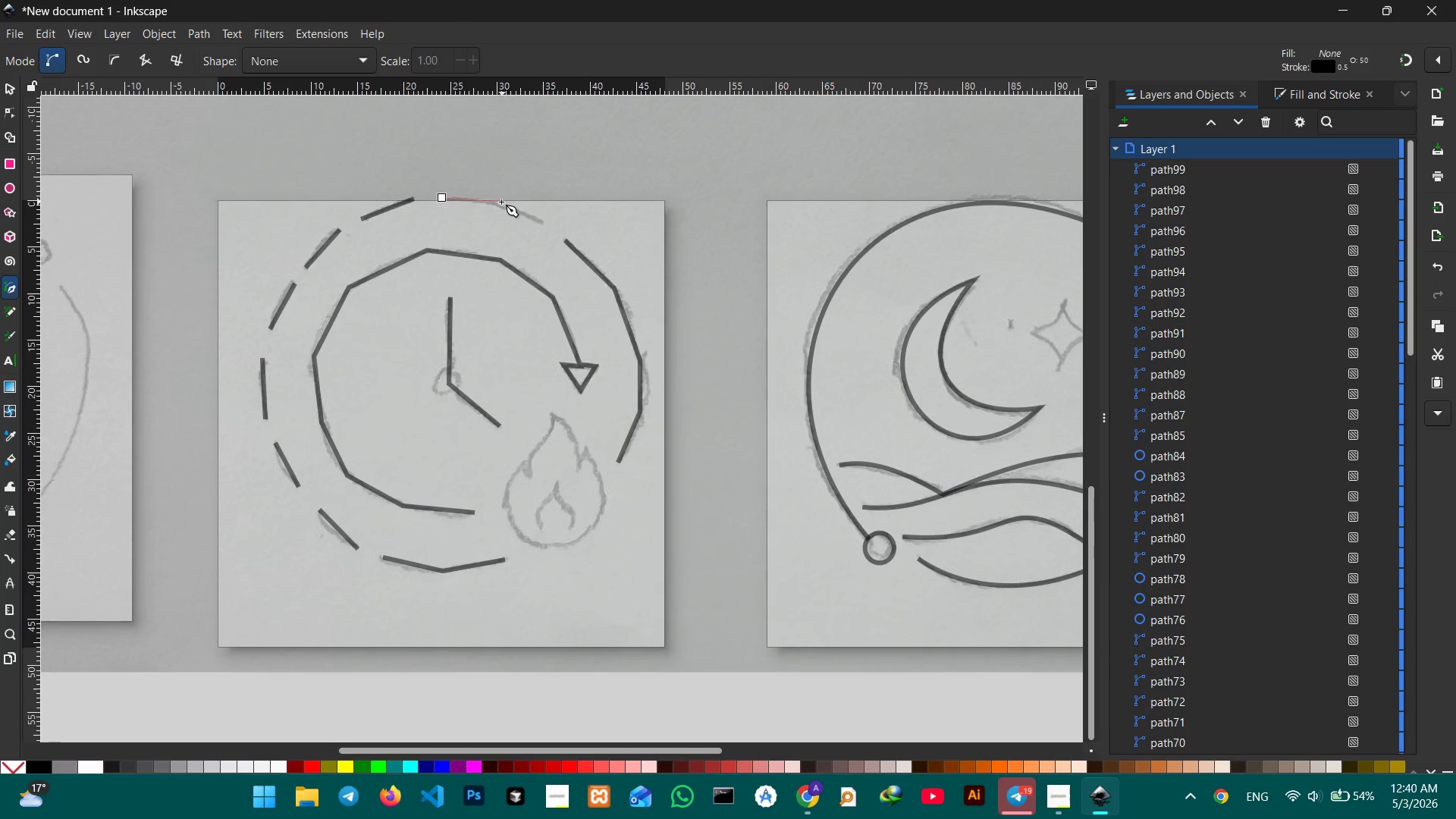 
left_click([497, 204])
 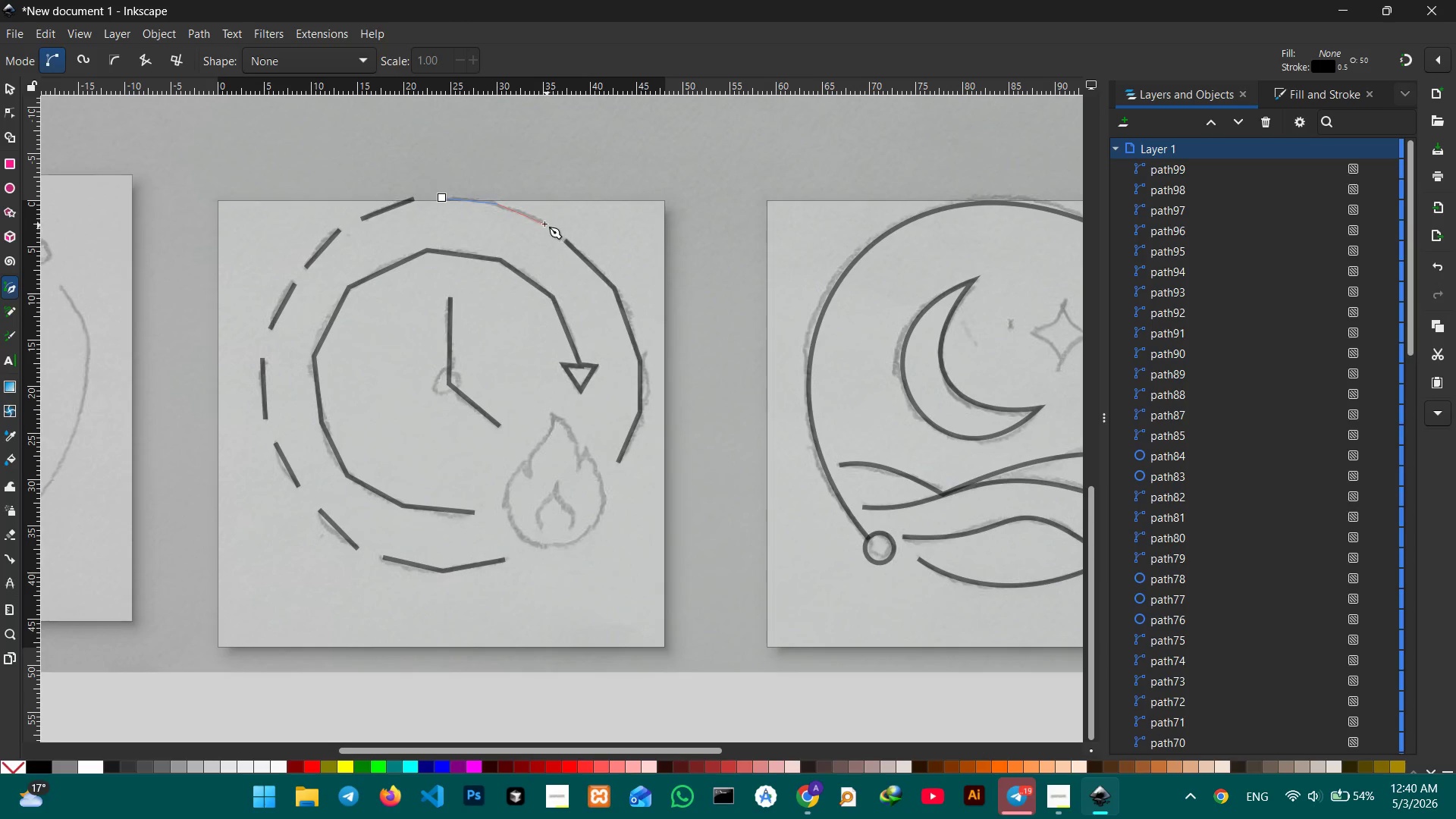 
left_click([541, 223])
 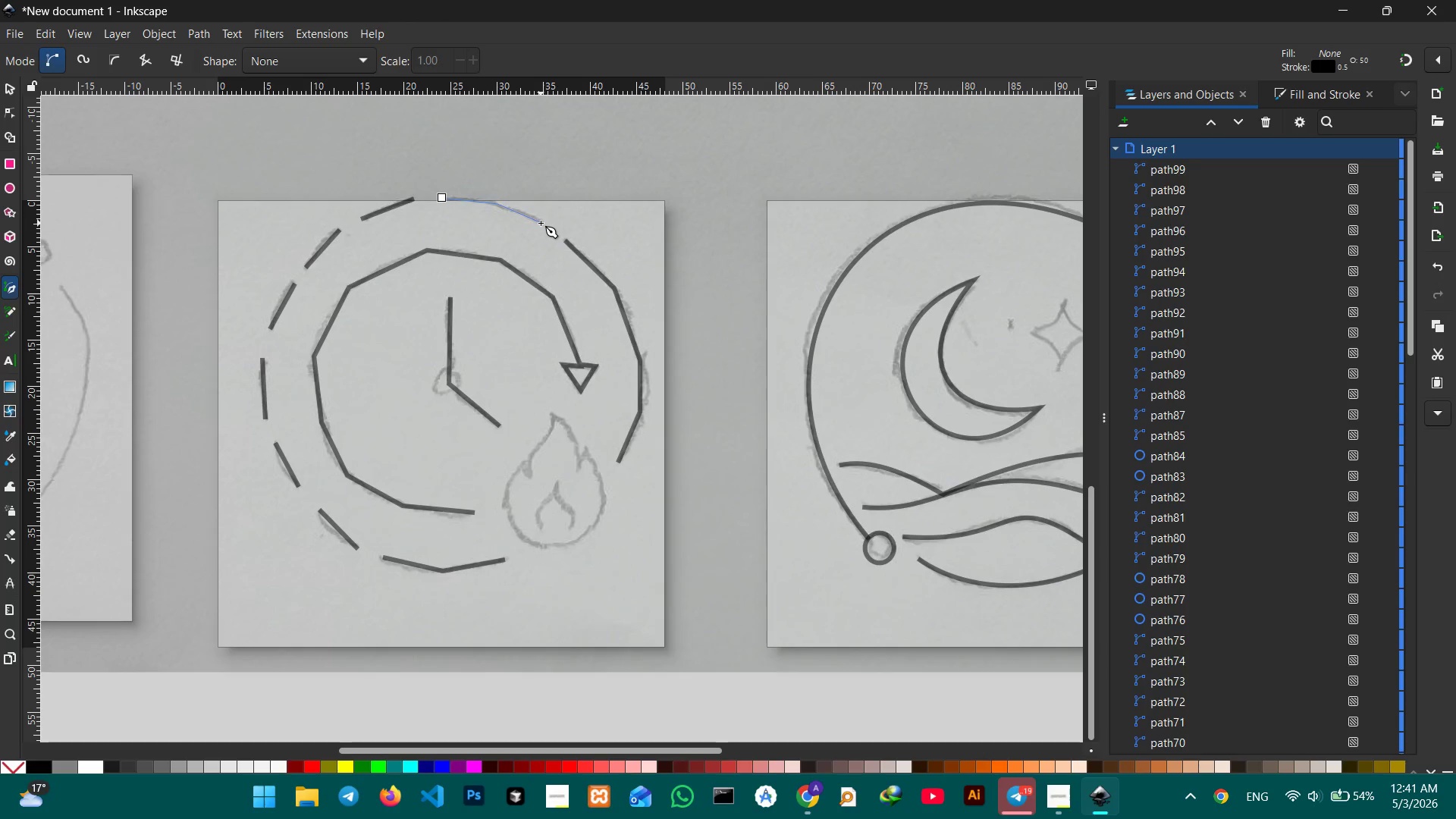 
key(Enter)
 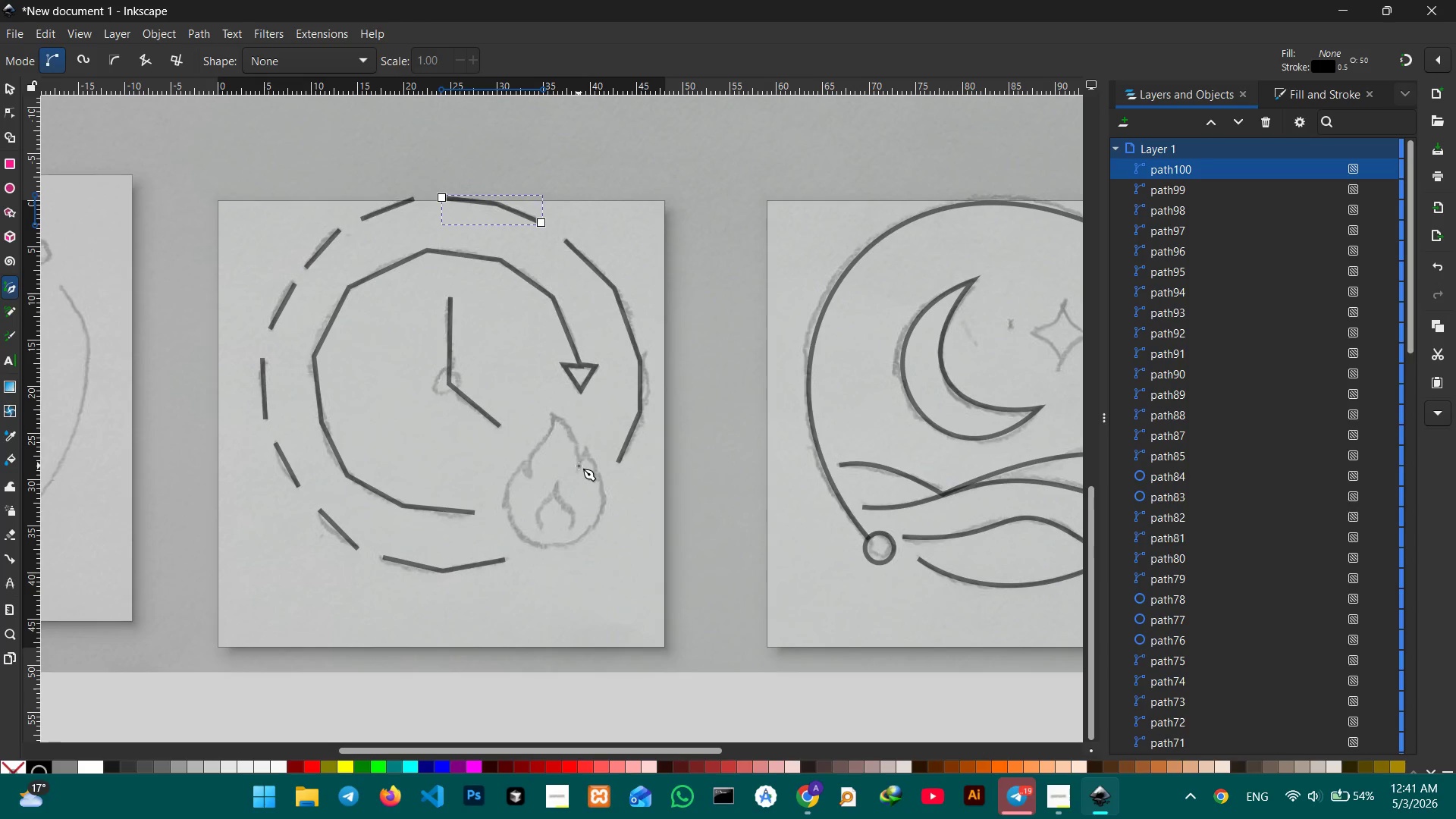 
left_click([579, 467])
 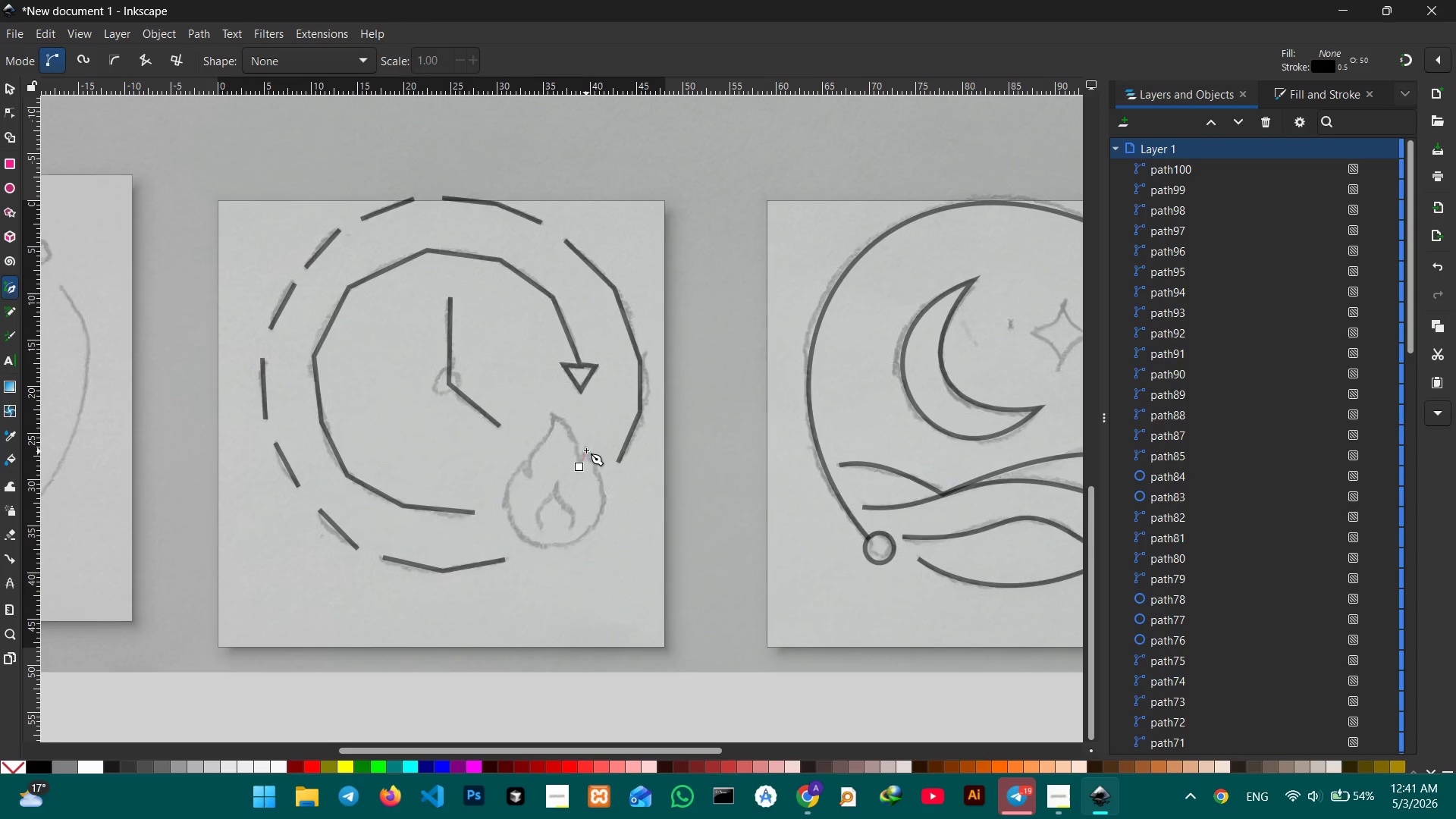 
left_click([586, 449])
 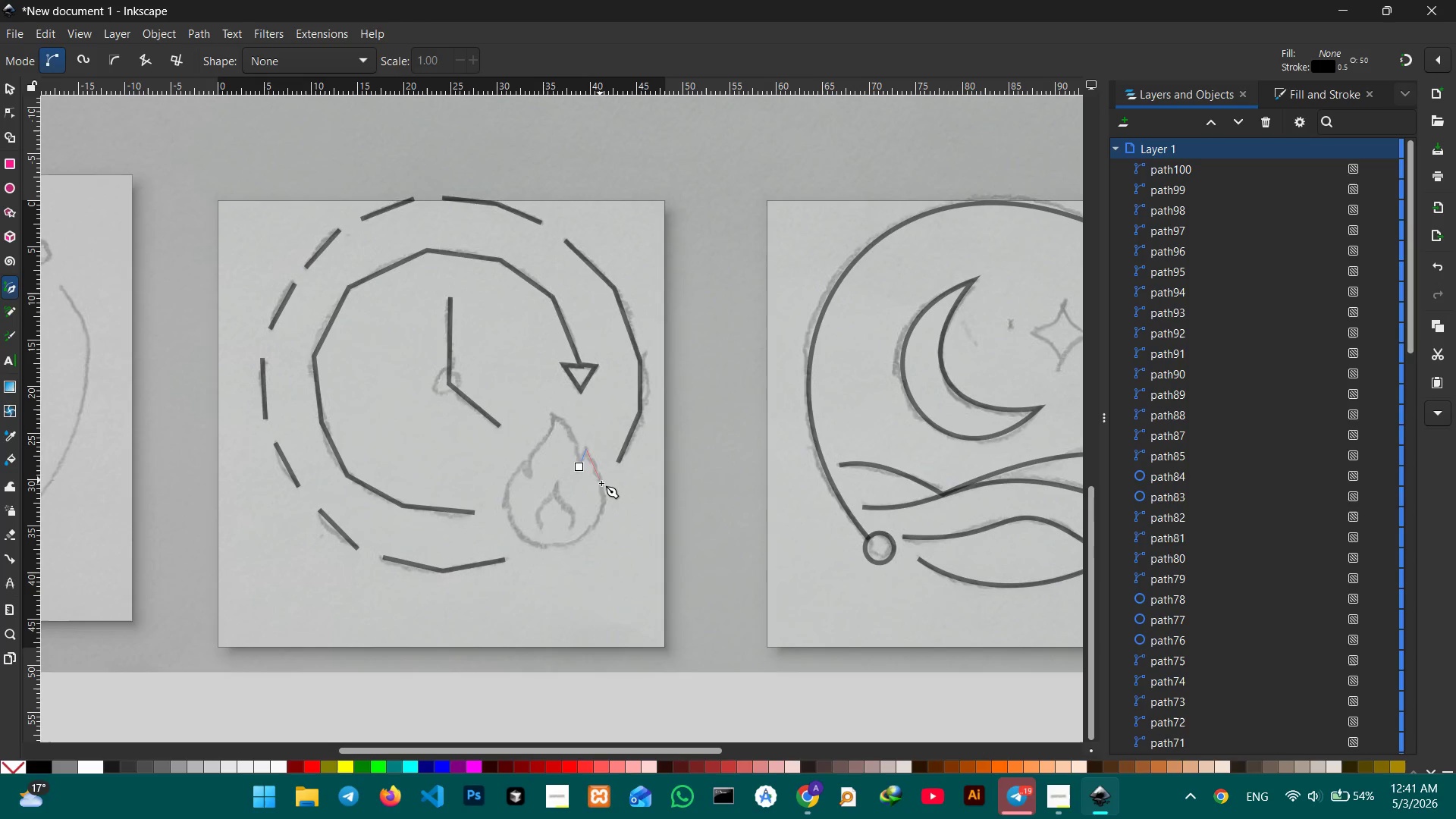 
left_click([603, 491])
 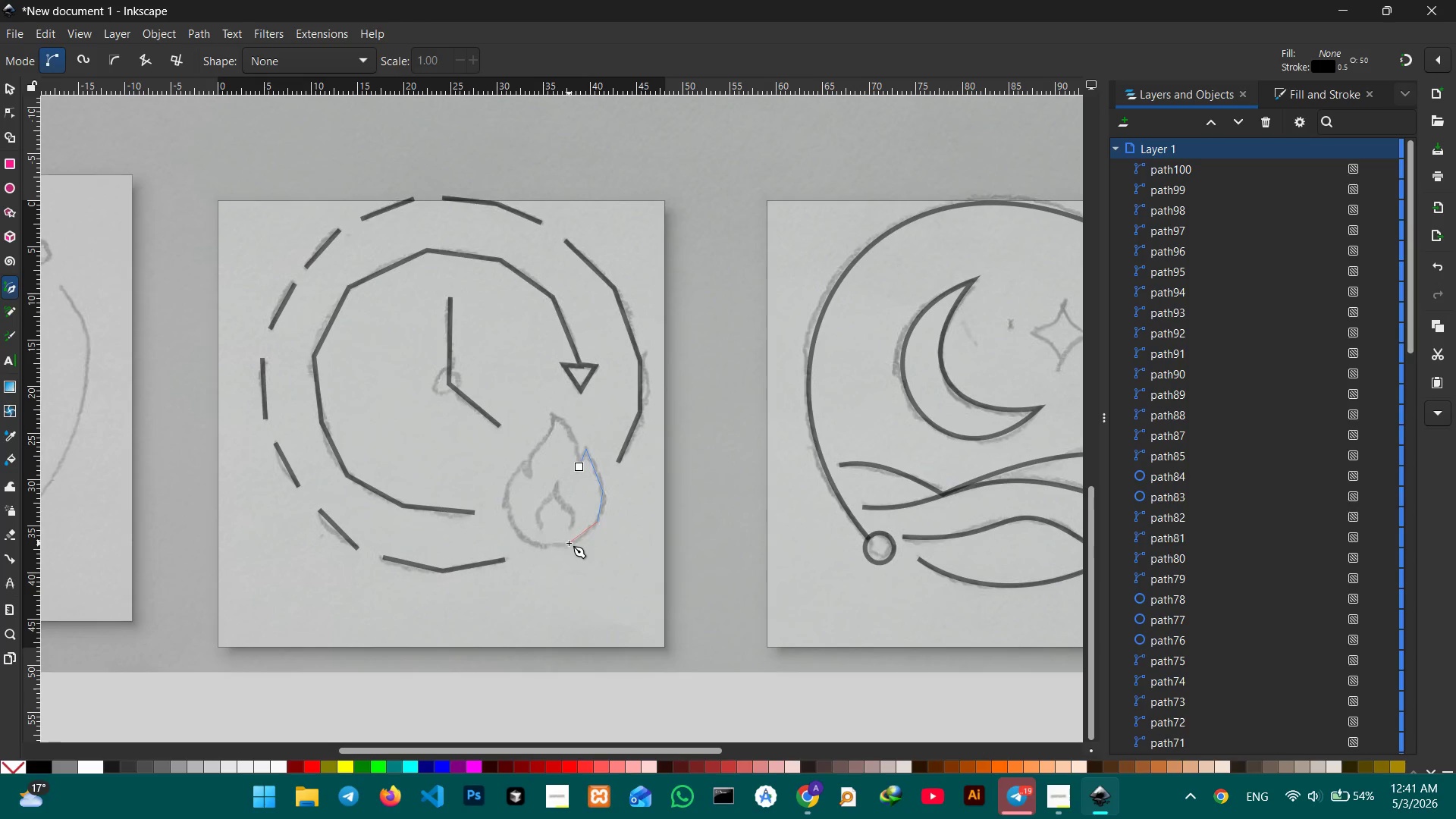 
left_click([573, 545])
 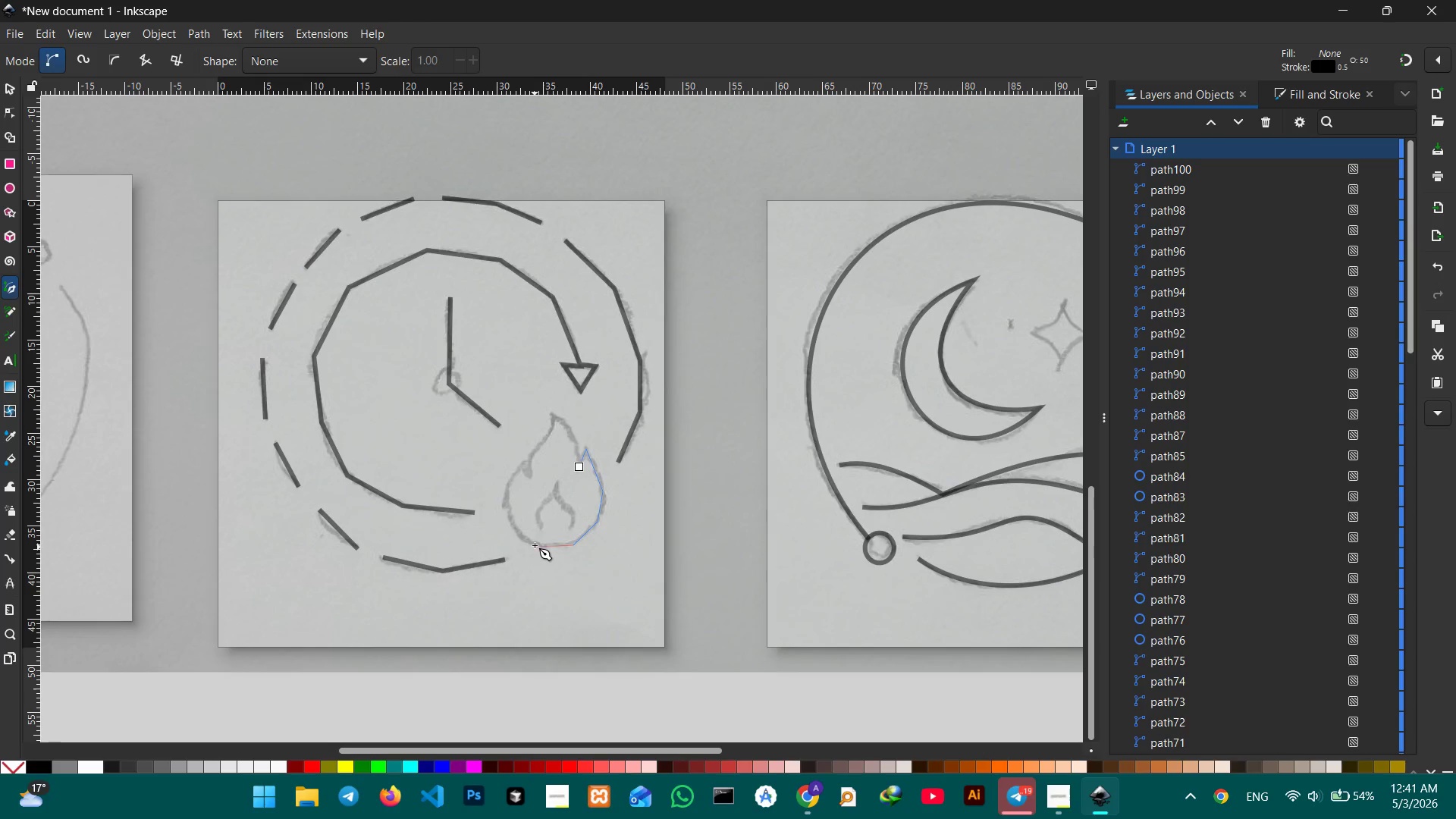 
left_click([535, 544])
 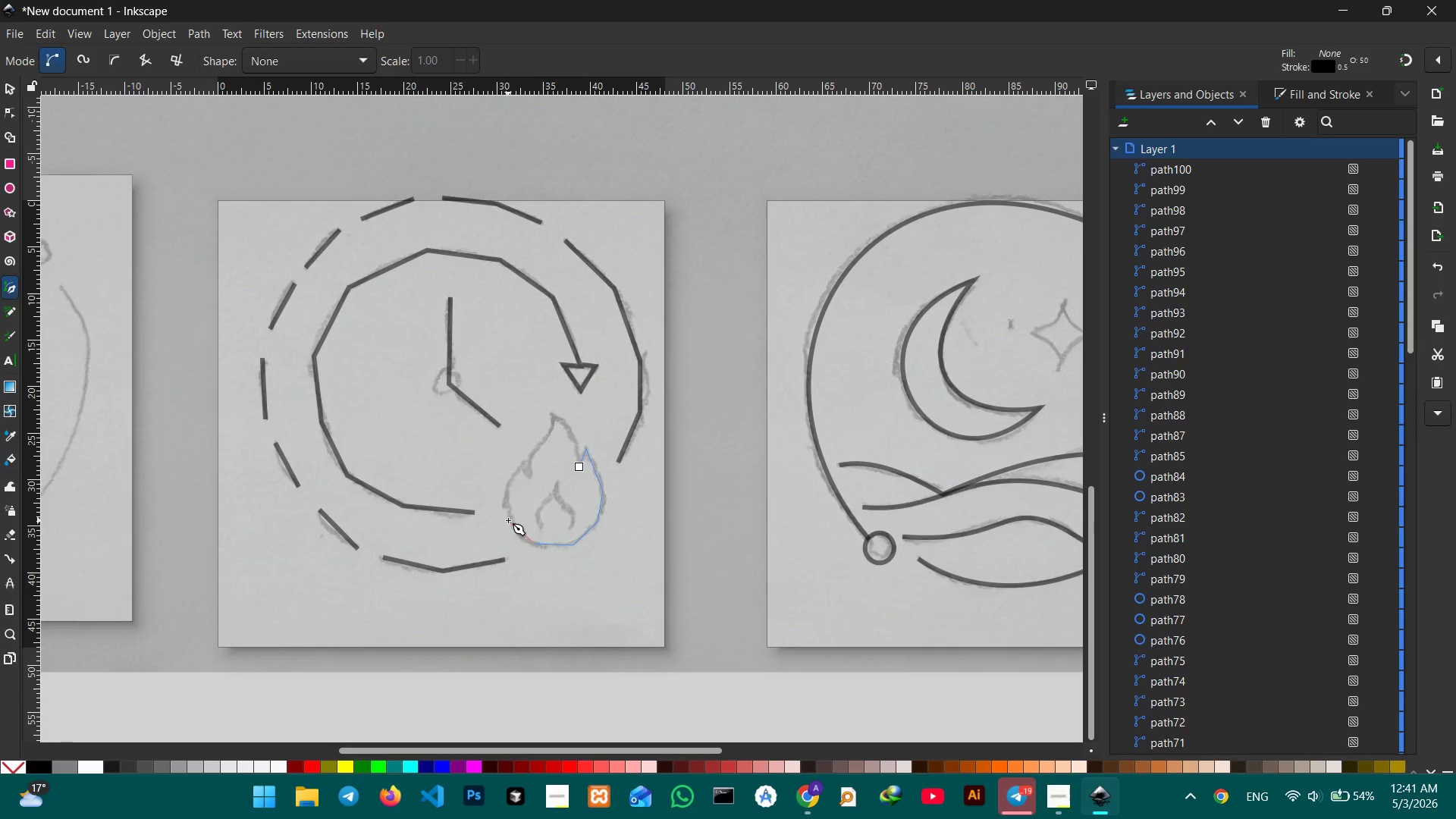 
left_click([511, 520])
 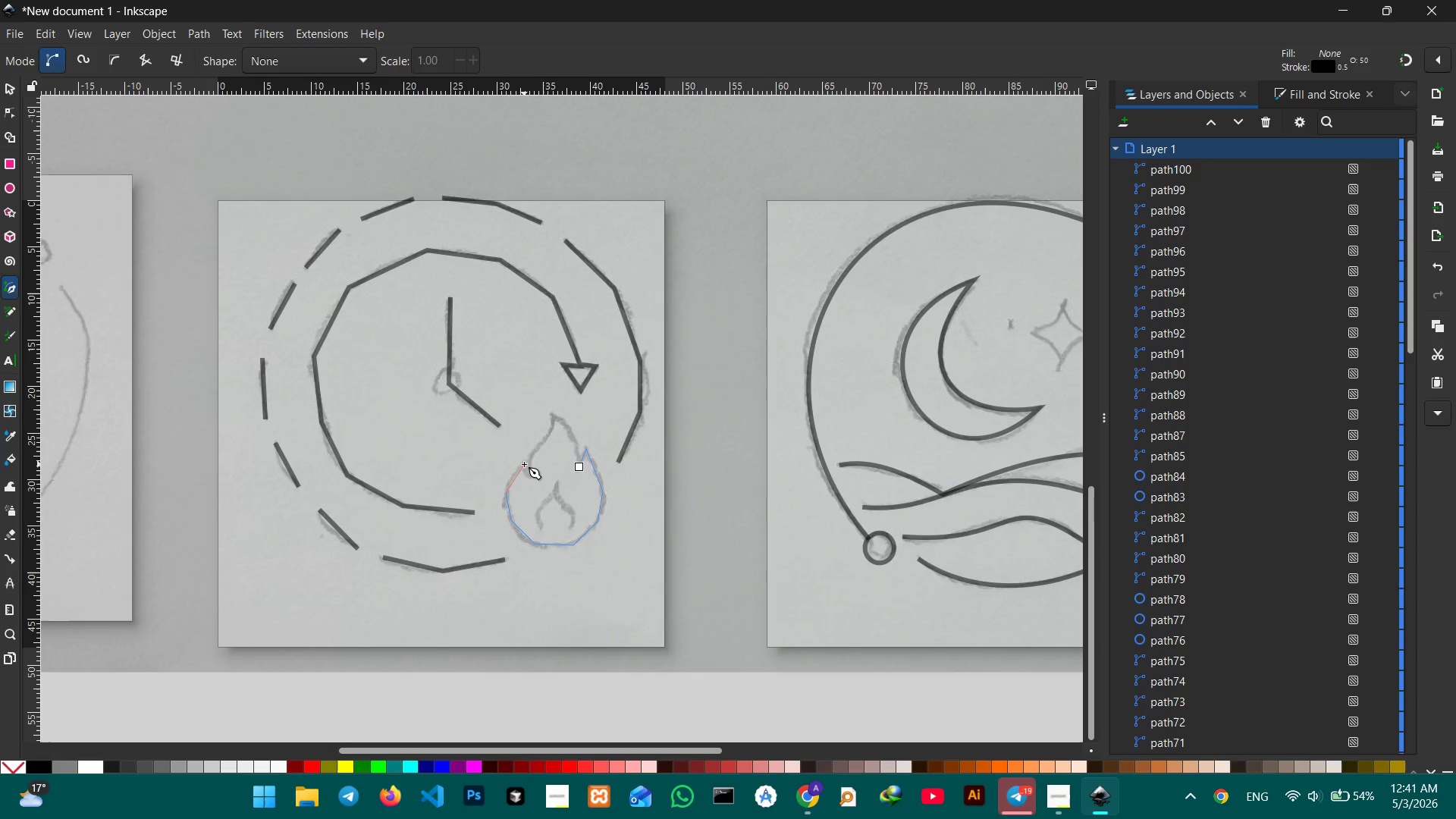 
left_click([523, 462])
 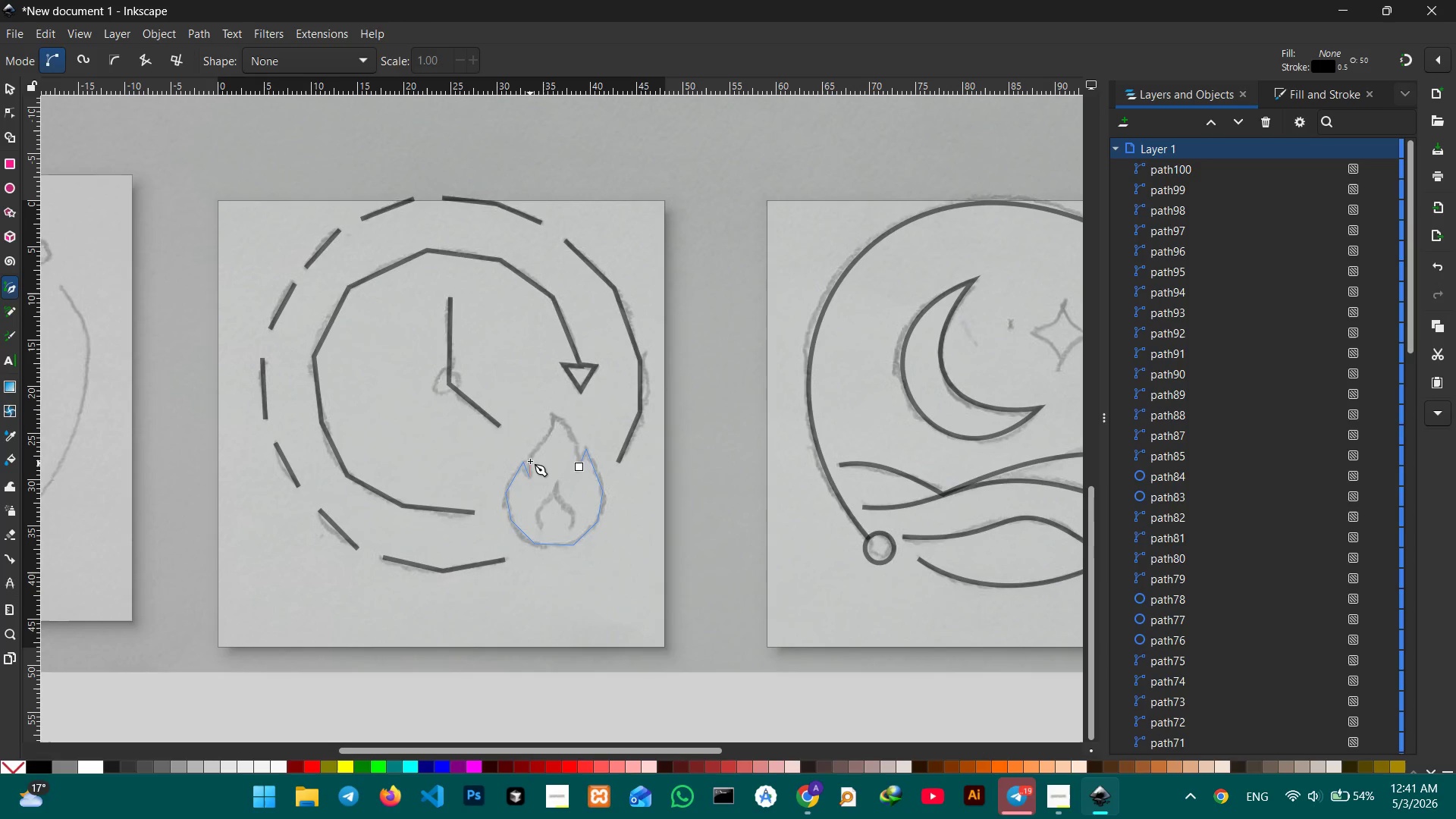 
triple_click([535, 453])
 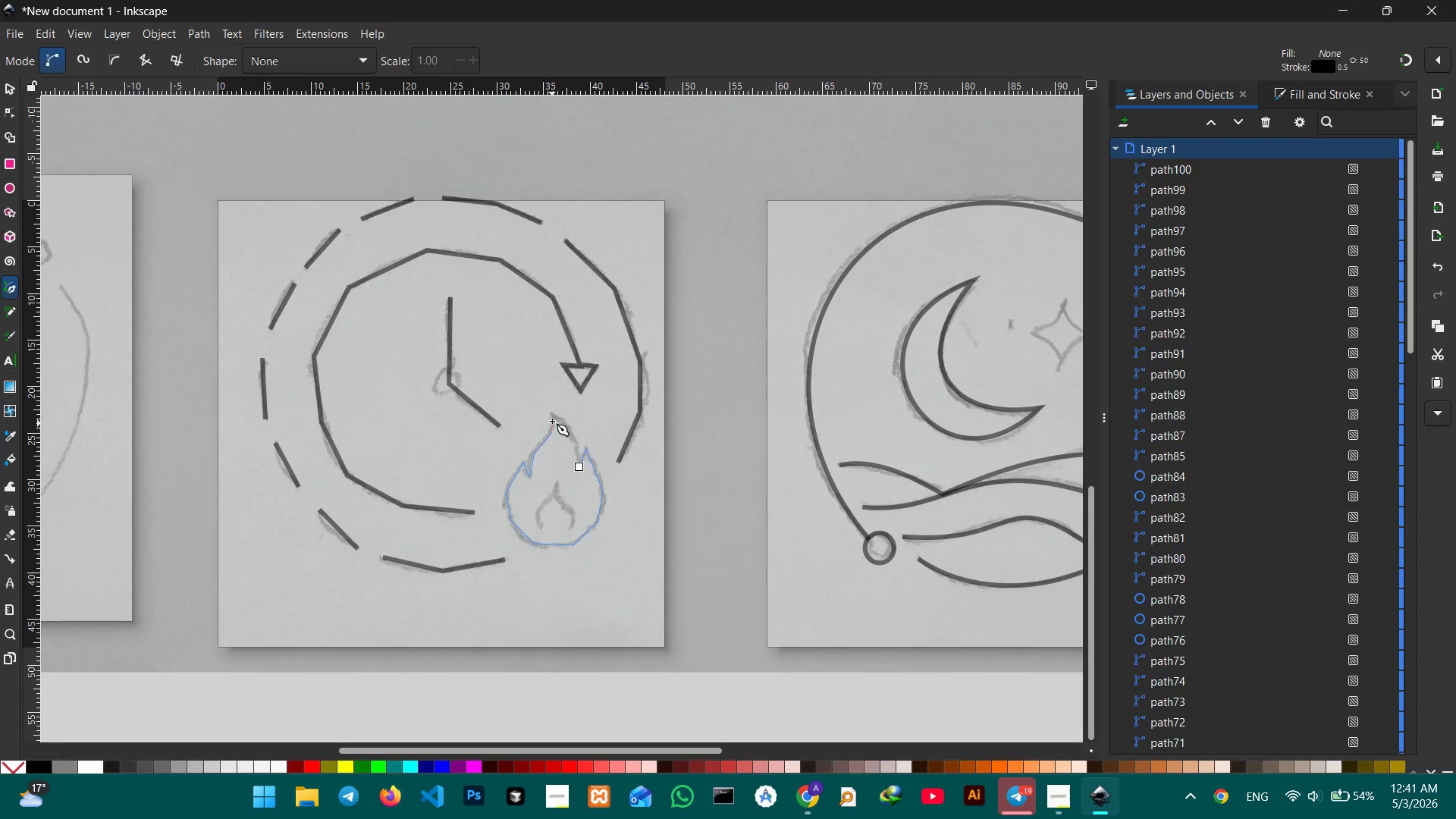 
left_click([551, 415])
 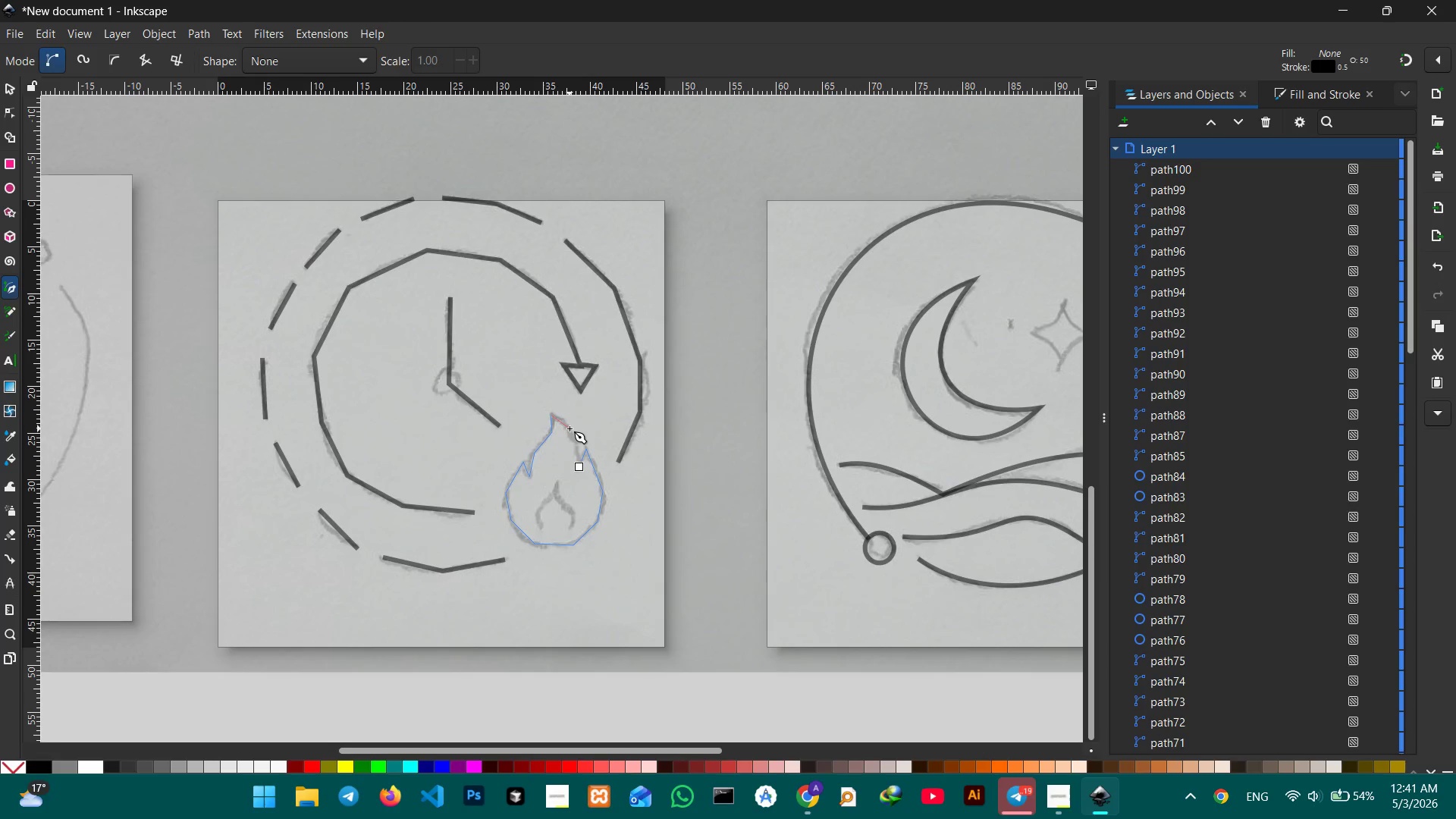 
left_click([570, 428])
 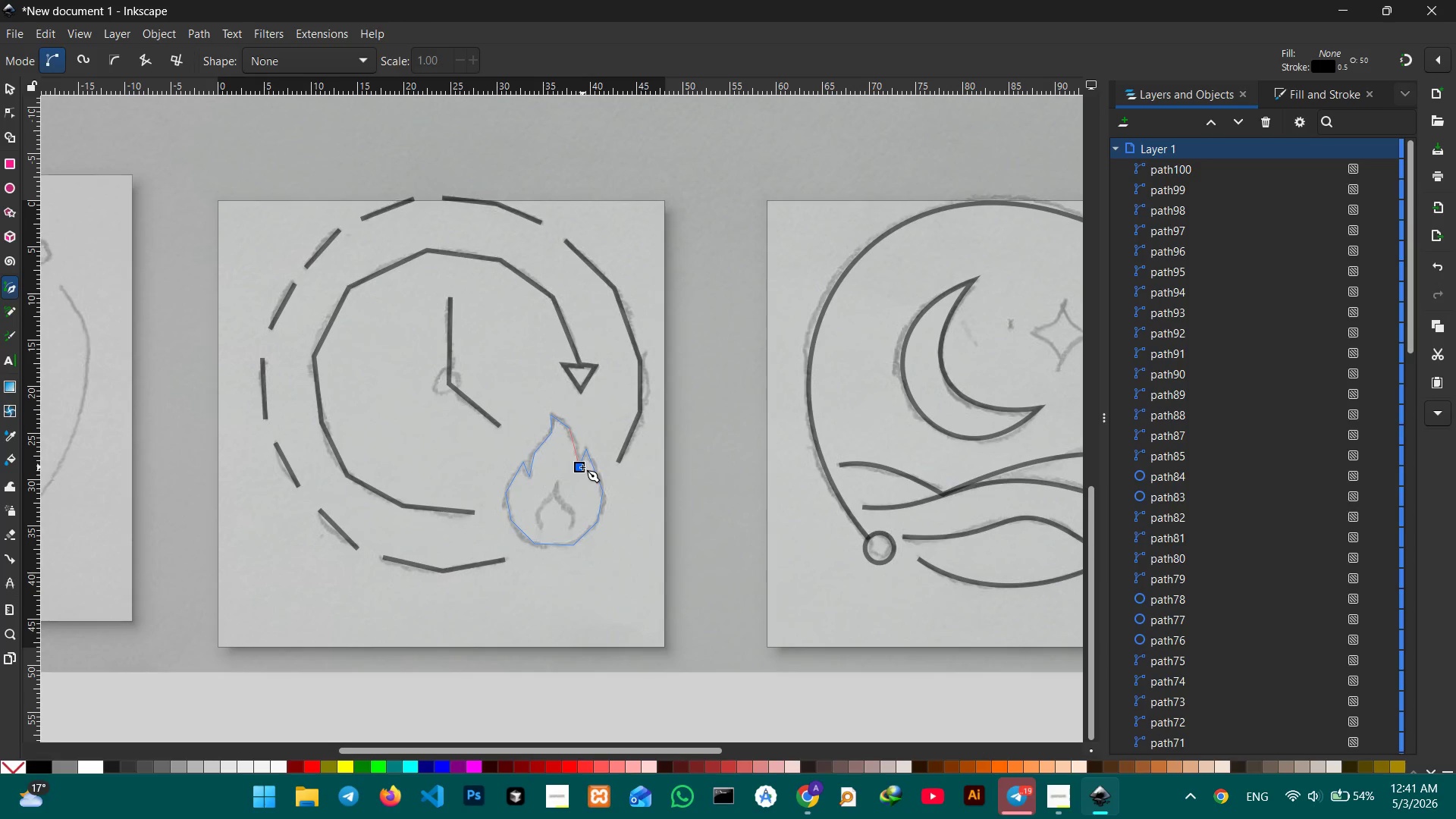 
left_click([582, 467])
 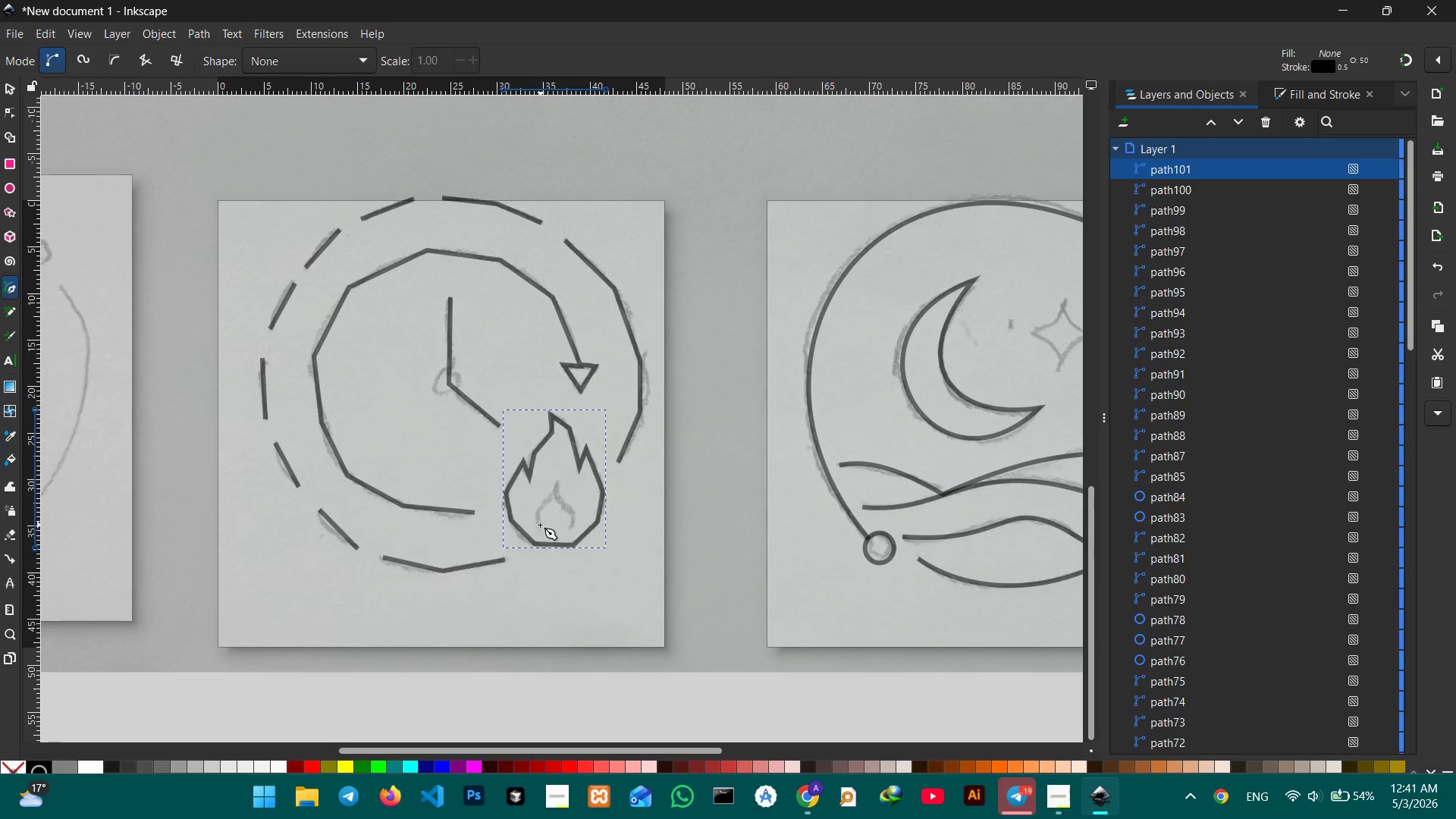 
left_click([541, 527])
 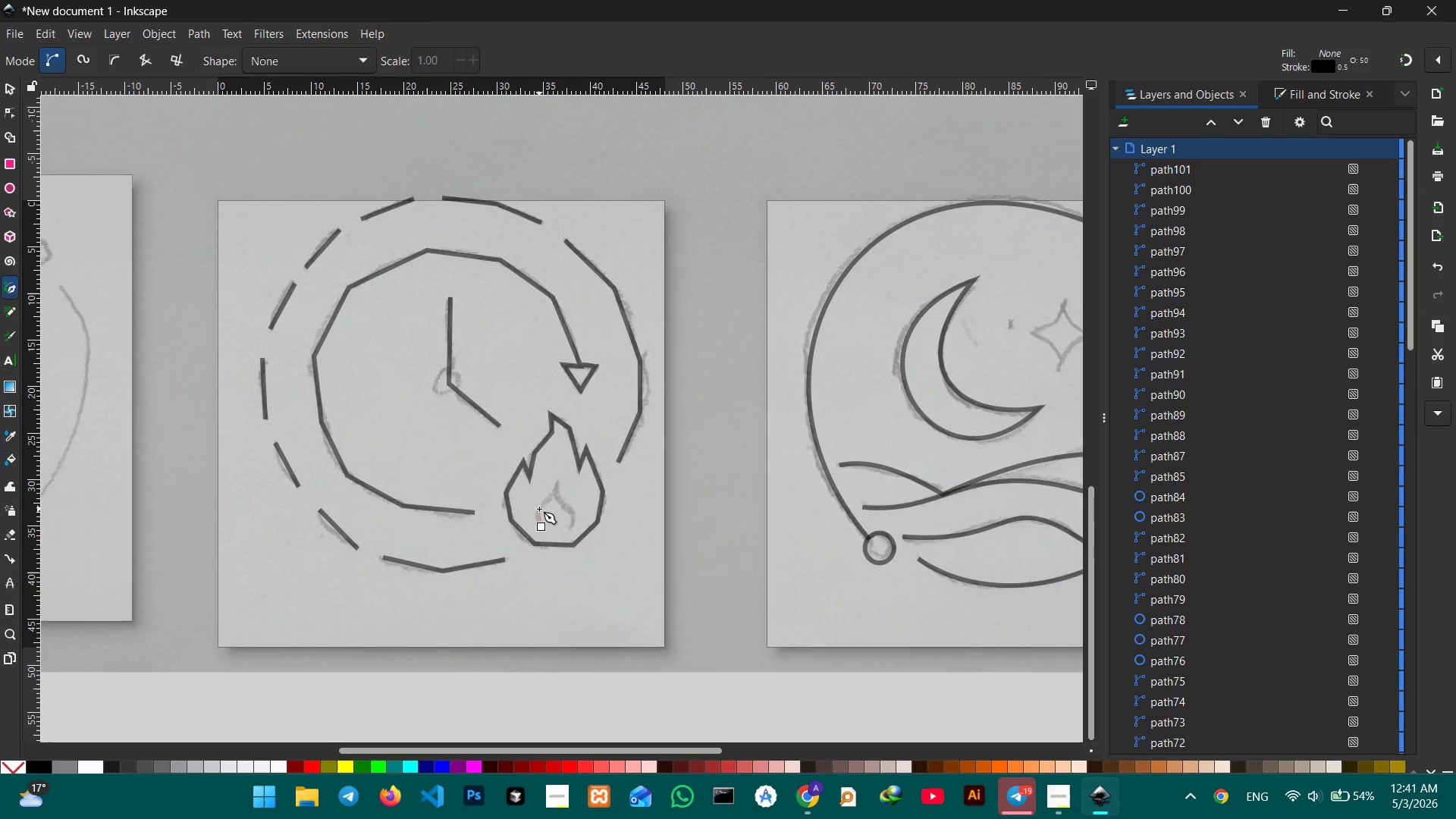 
double_click([539, 509])
 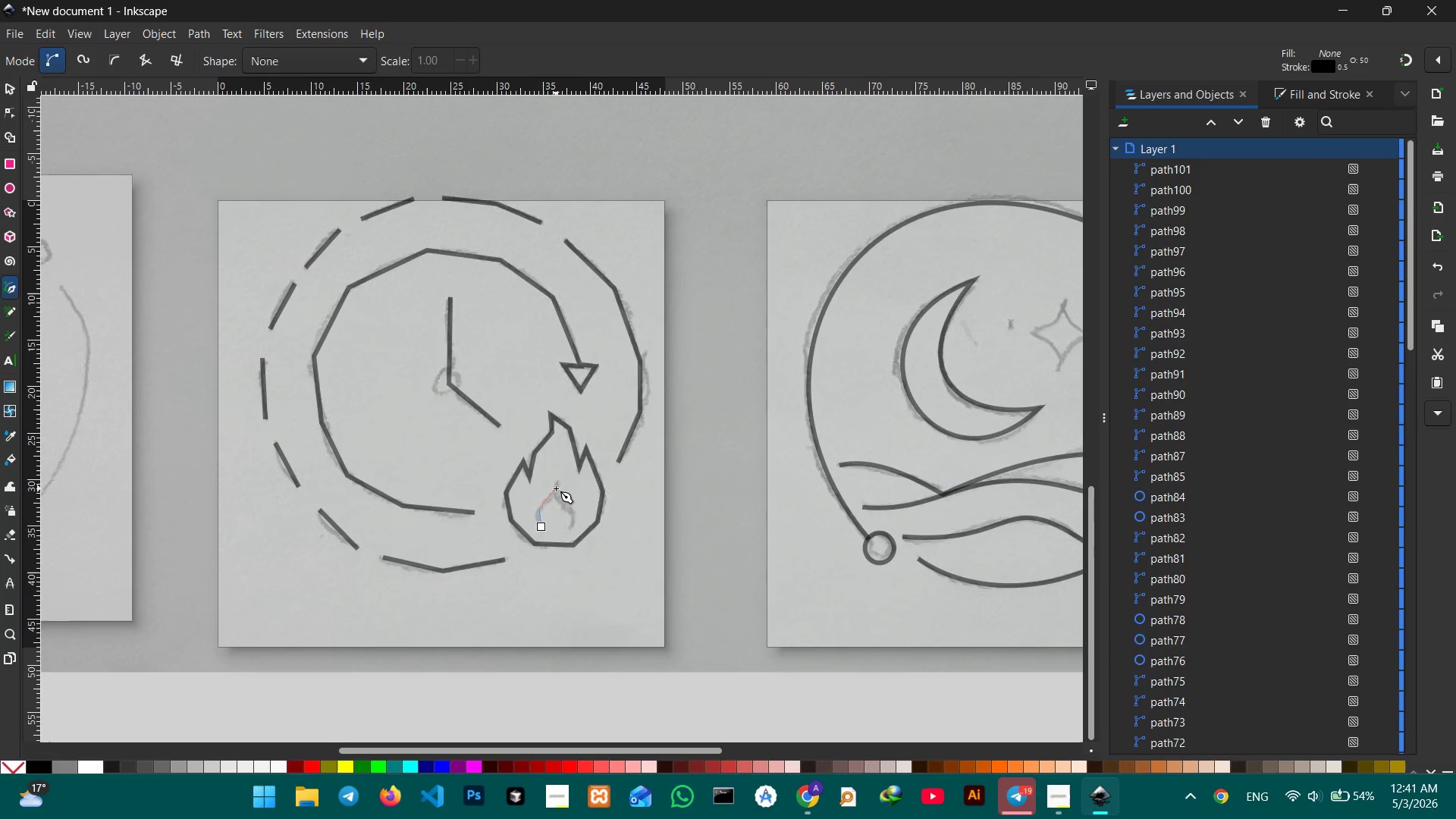 
left_click([556, 488])
 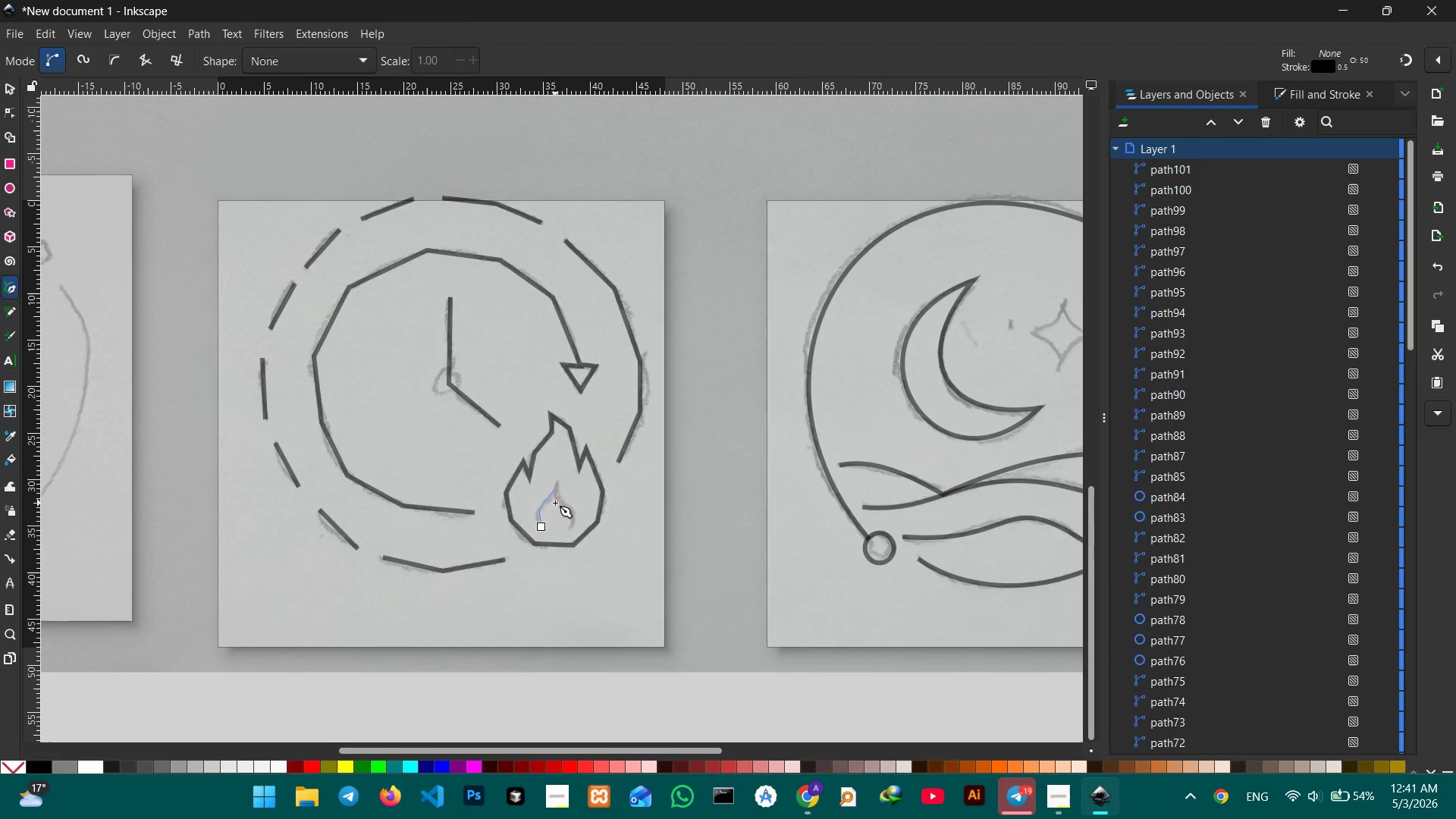 
double_click([555, 503])
 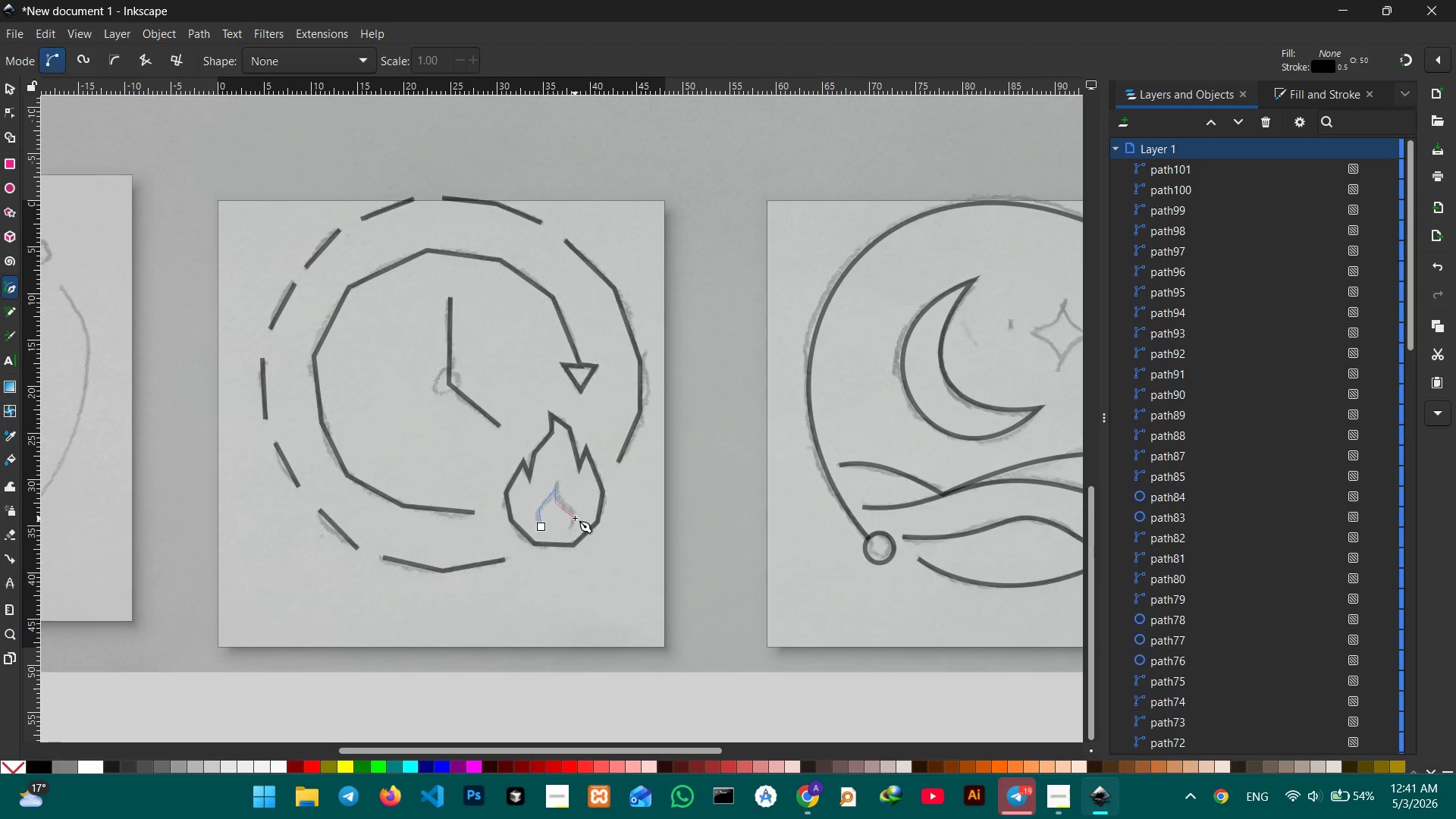 
left_click([573, 514])
 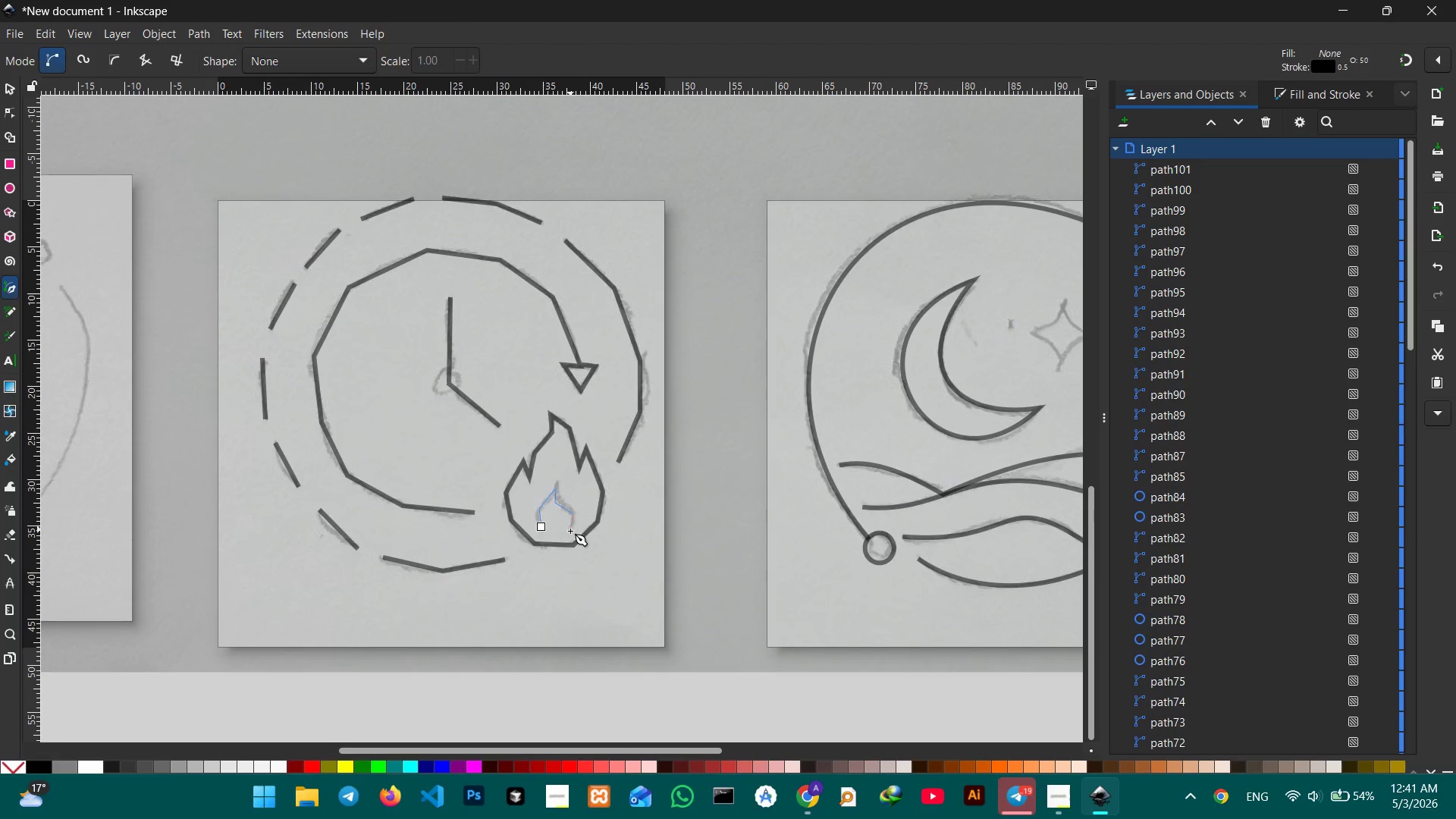 
double_click([570, 531])
 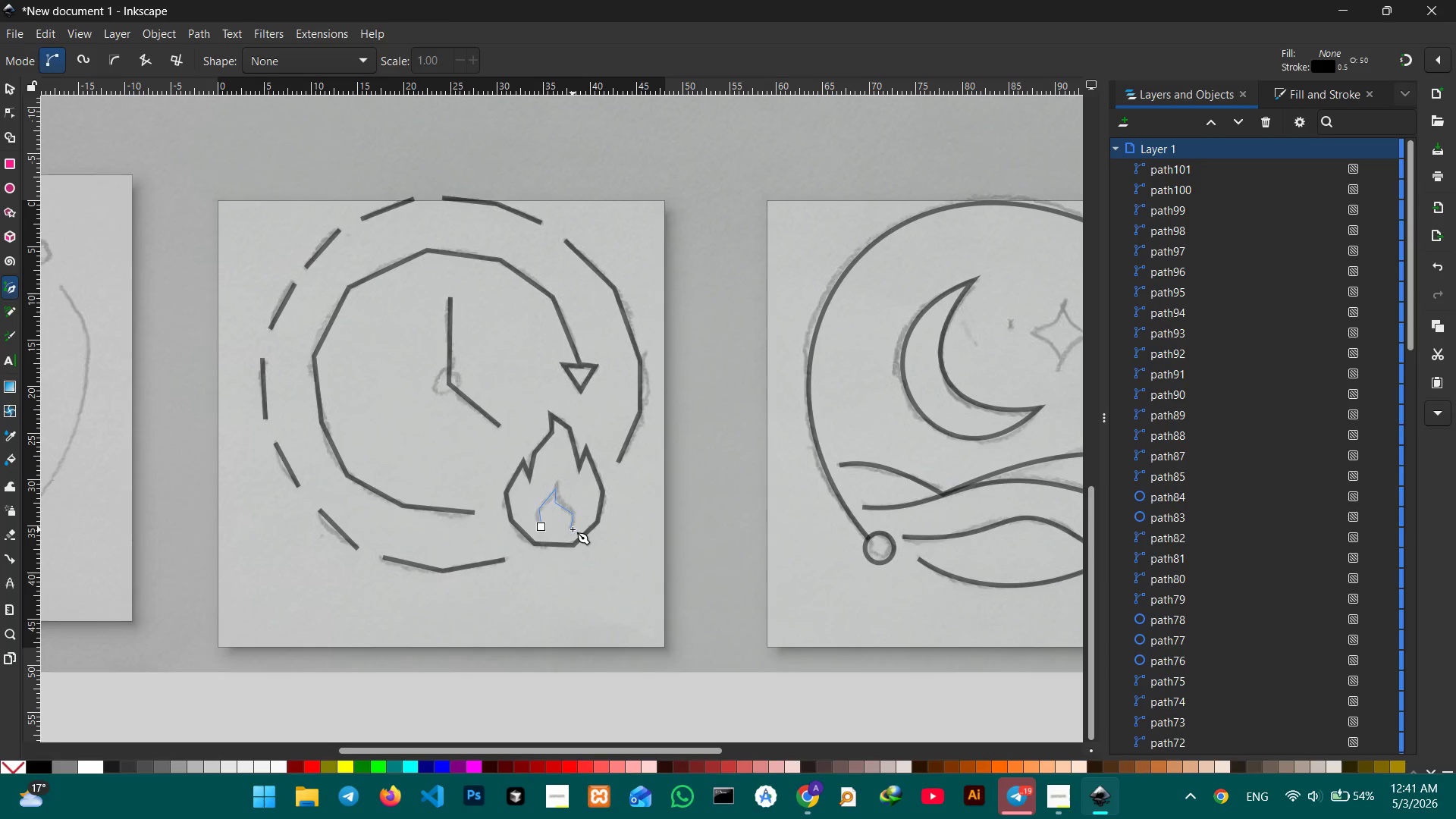 
key(Enter)
 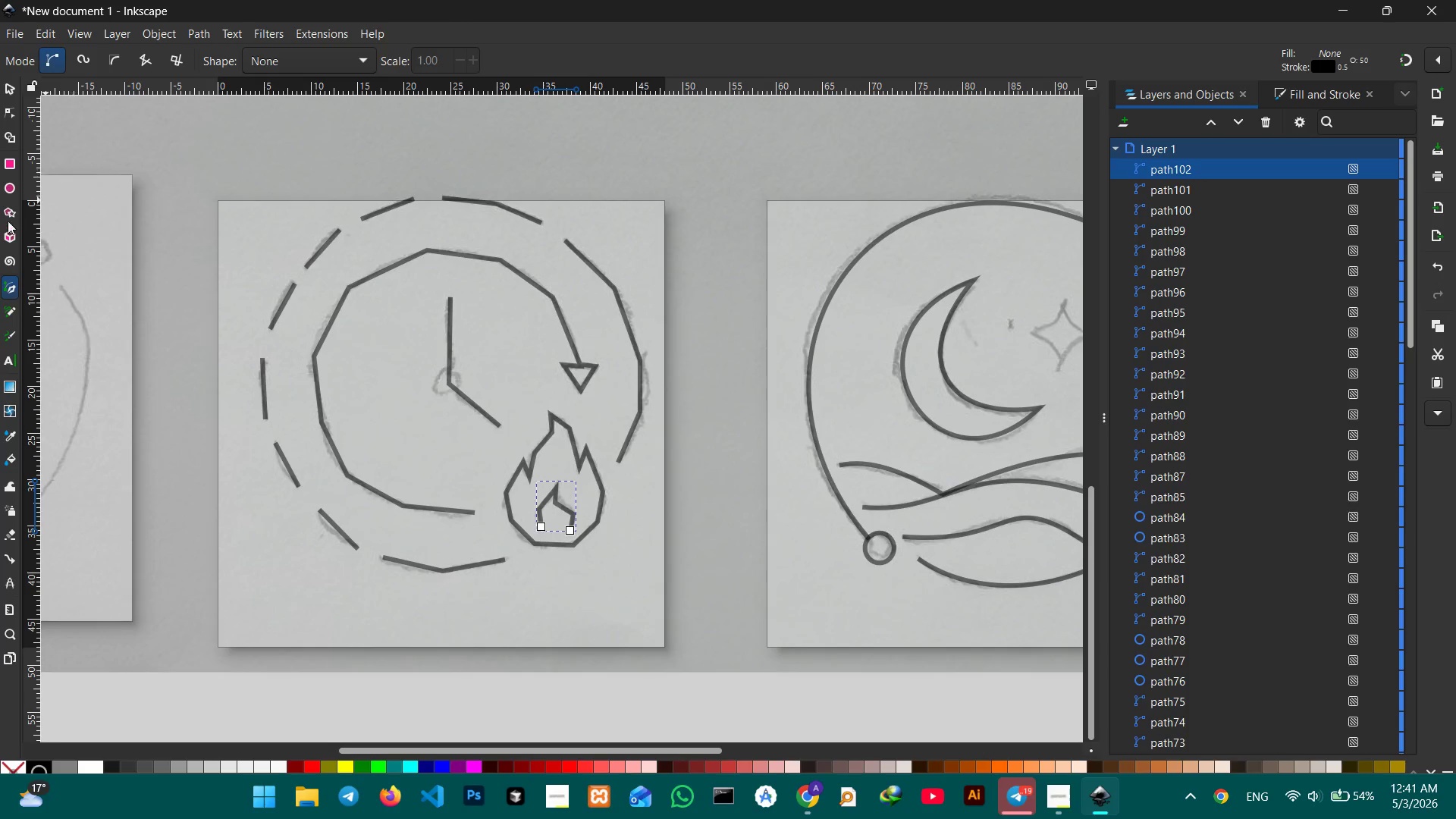 
left_click([11, 110])
 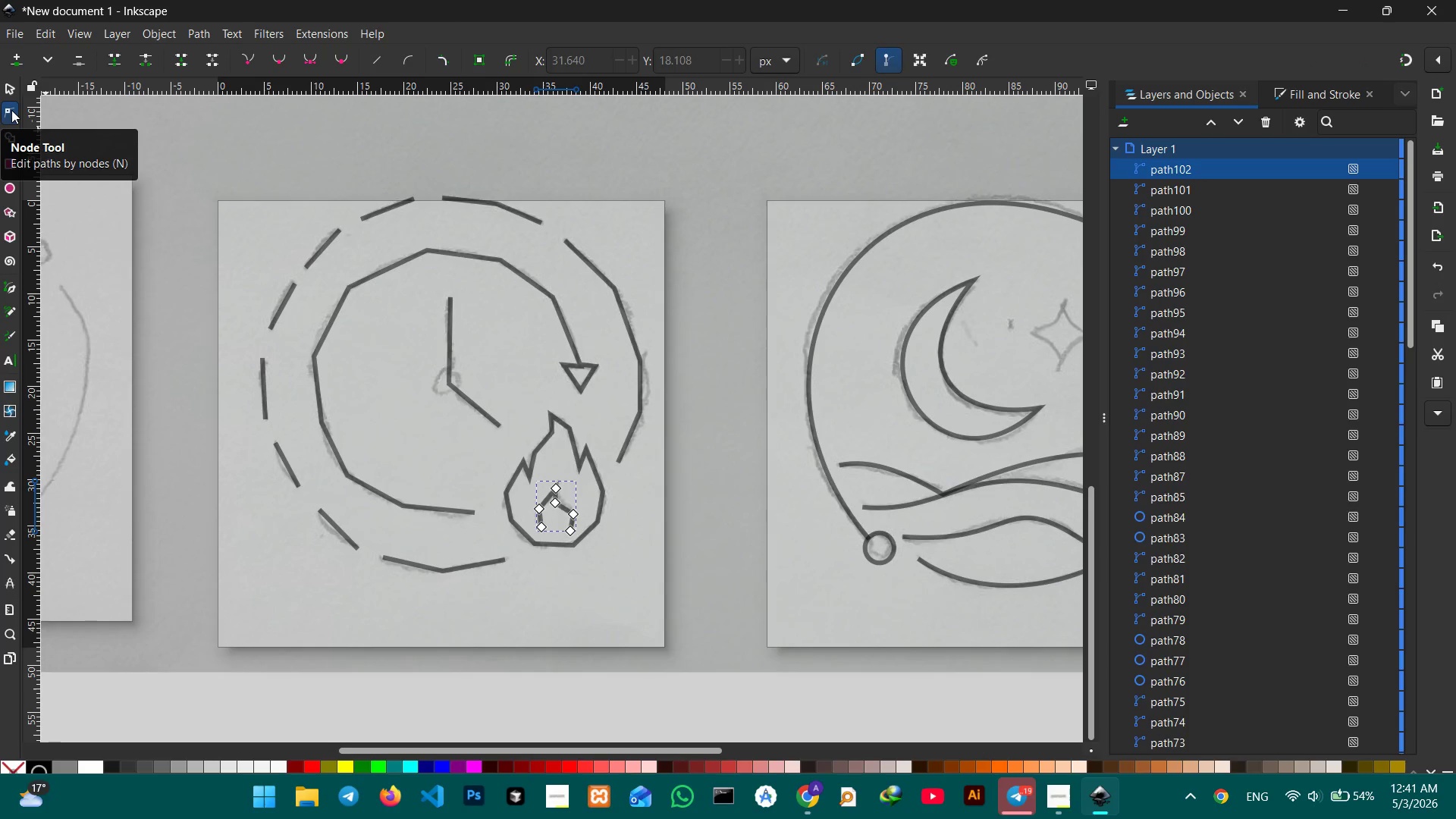 
hold_key(key=ControlLeft, duration=0.34)
scroll: coordinate [11, 110], scroll_direction: up, amount: 2.0
 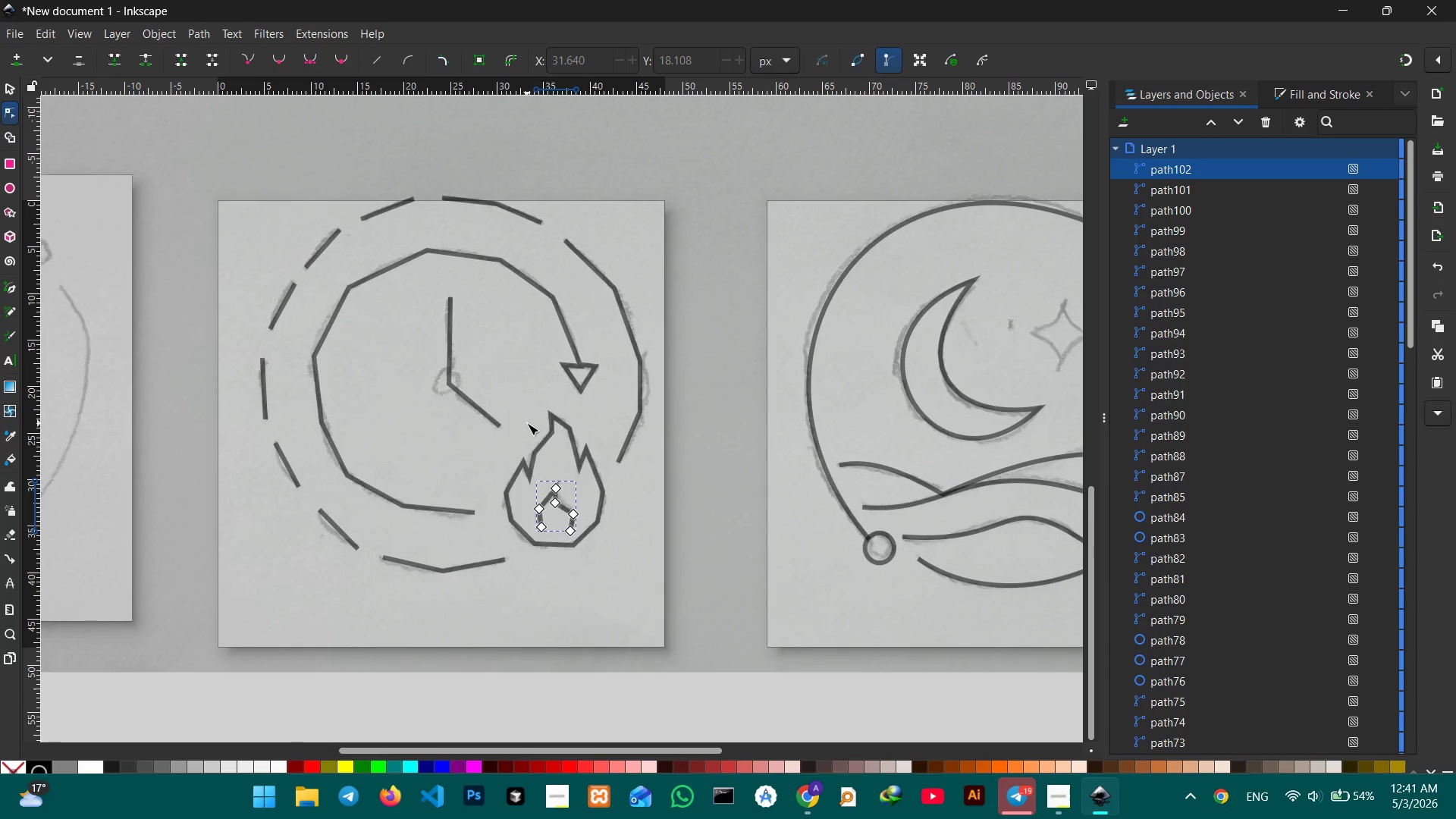 
key(Control+ControlLeft)
 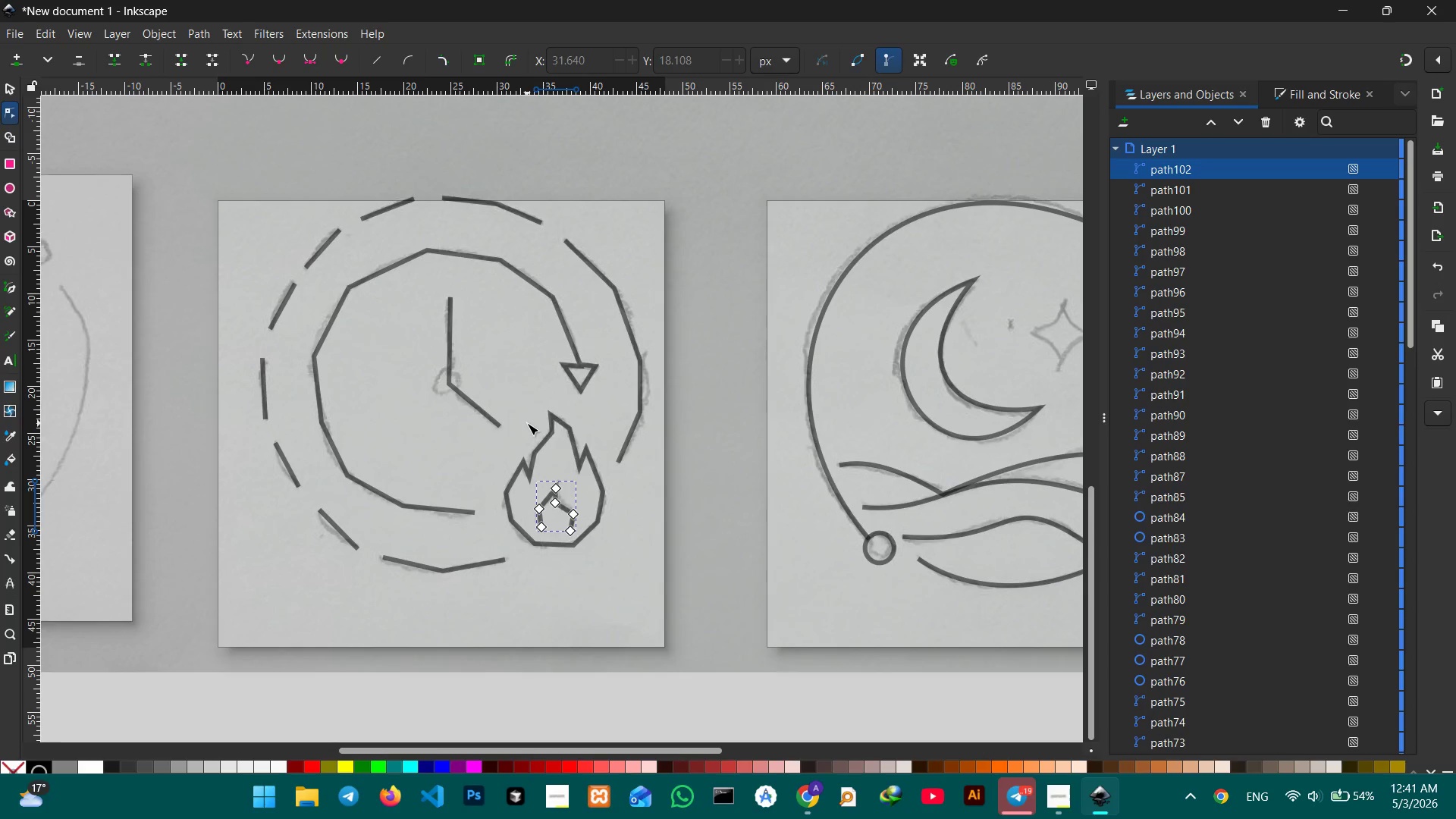 
hold_key(key=ControlLeft, duration=0.31)
scroll: coordinate [527, 423], scroll_direction: up, amount: 3.0
 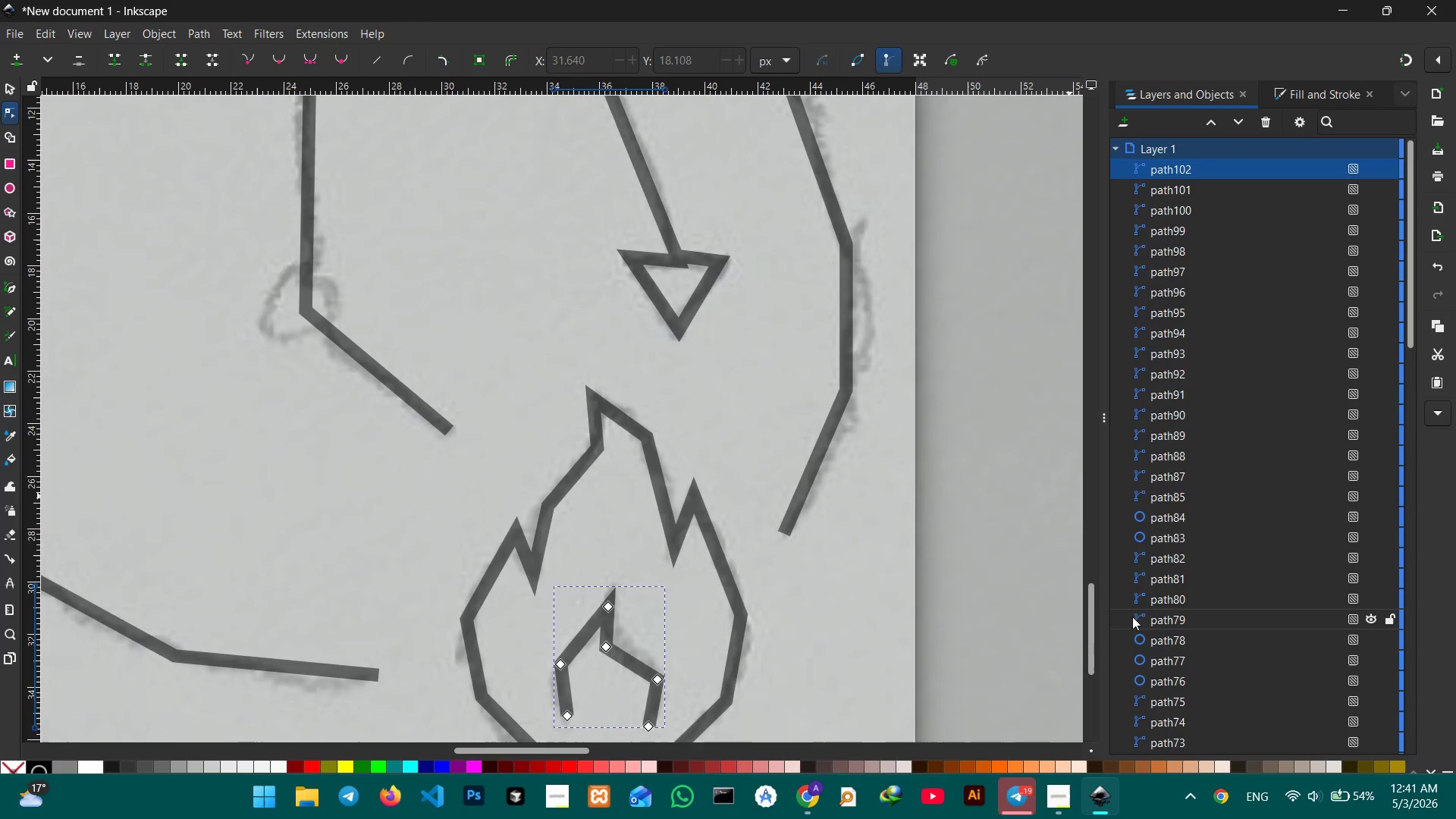 
left_click_drag(start_coordinate=[1090, 601], to_coordinate=[1090, 631])
 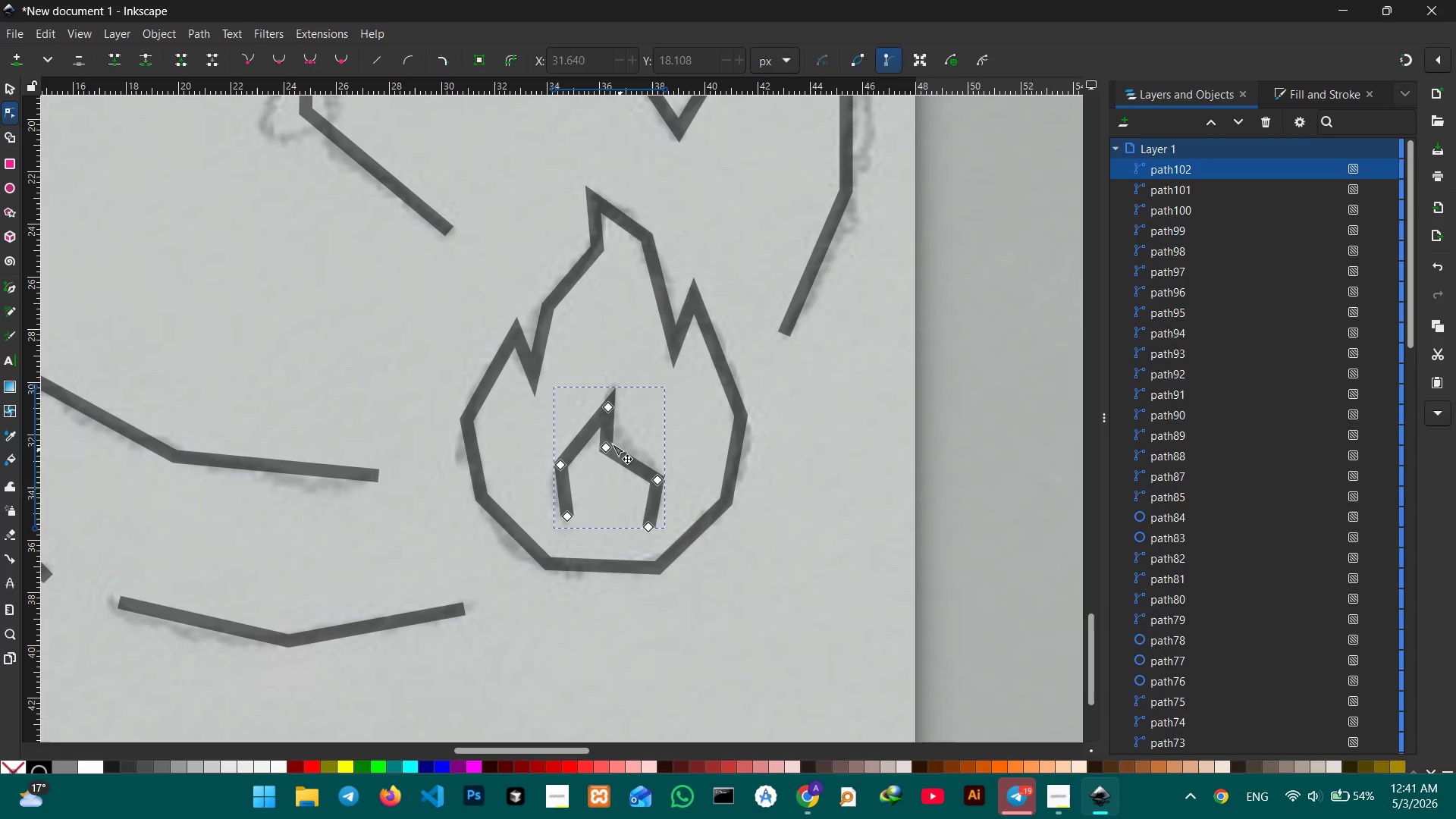 
left_click([610, 446])
 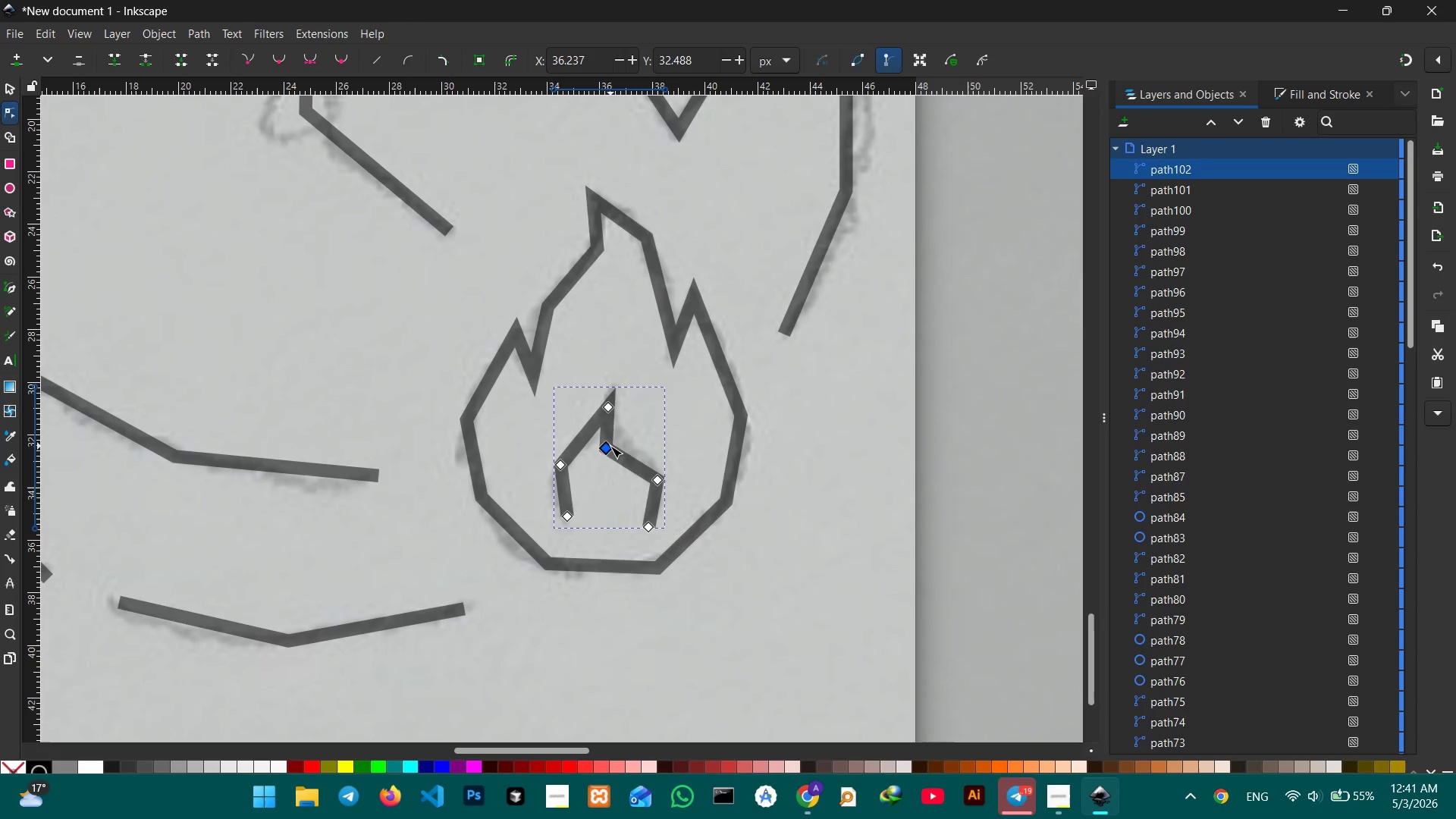 
key(Backspace)
 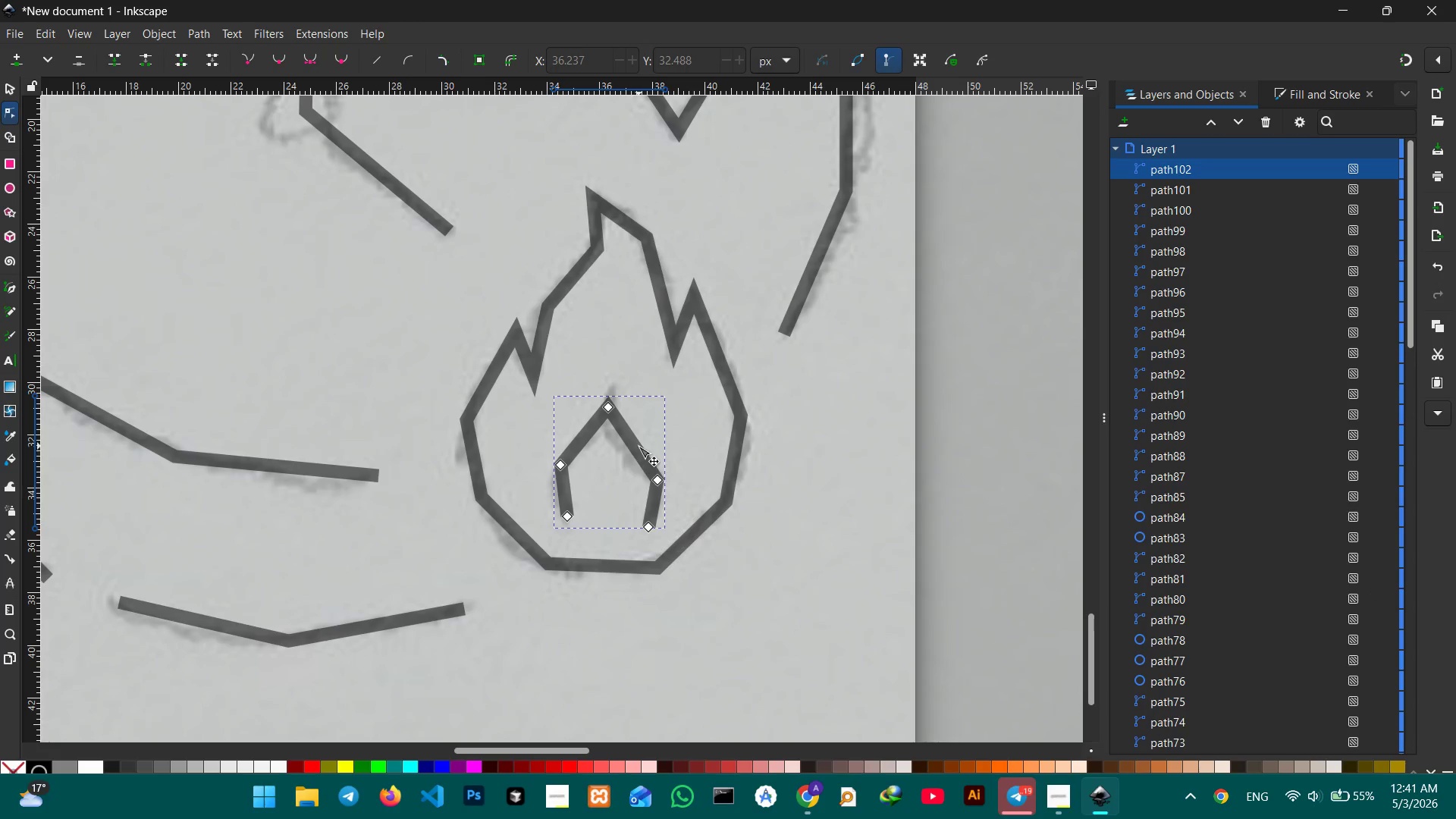 
left_click_drag(start_coordinate=[639, 446], to_coordinate=[624, 453])
 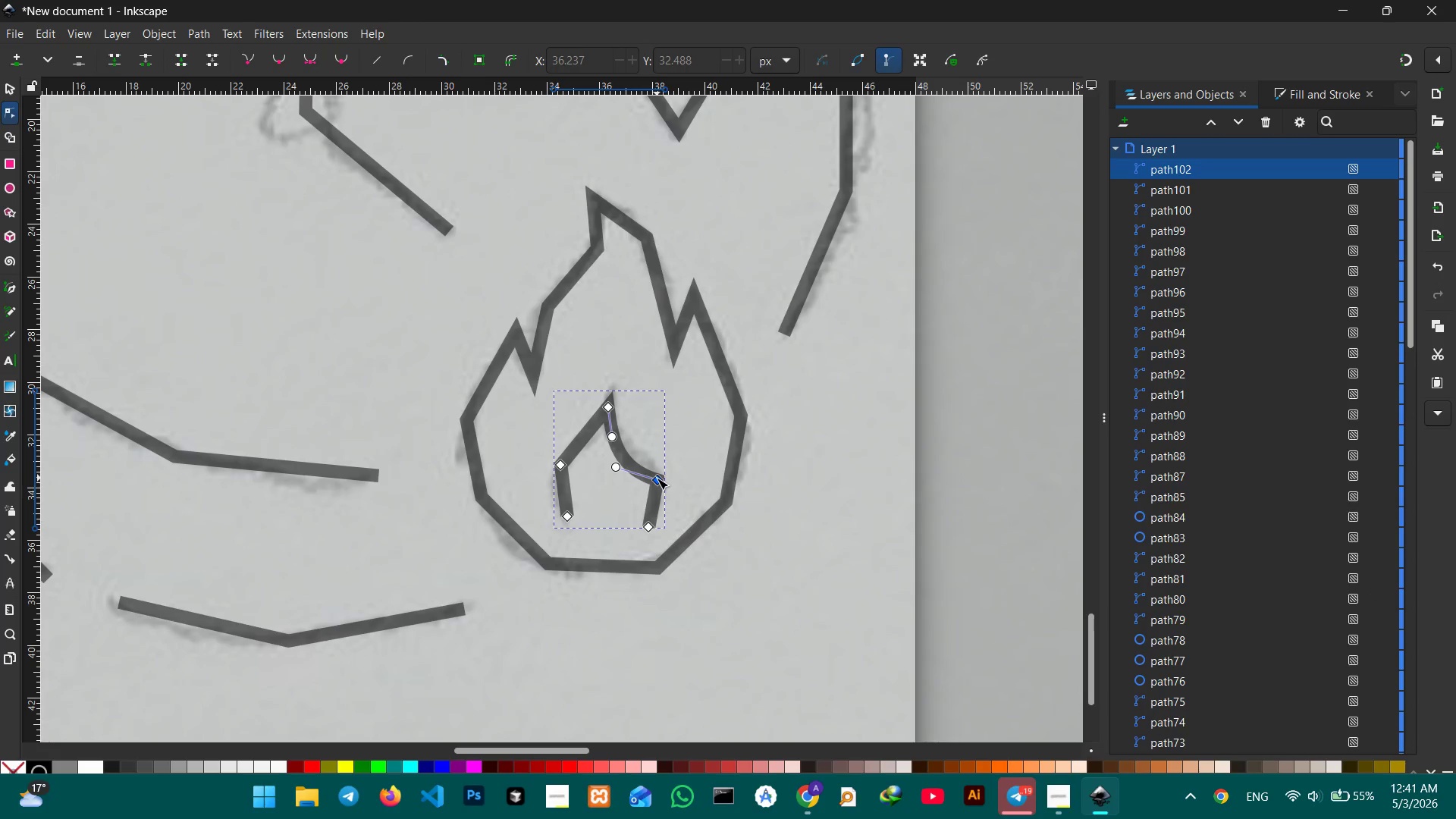 
left_click([657, 480])
 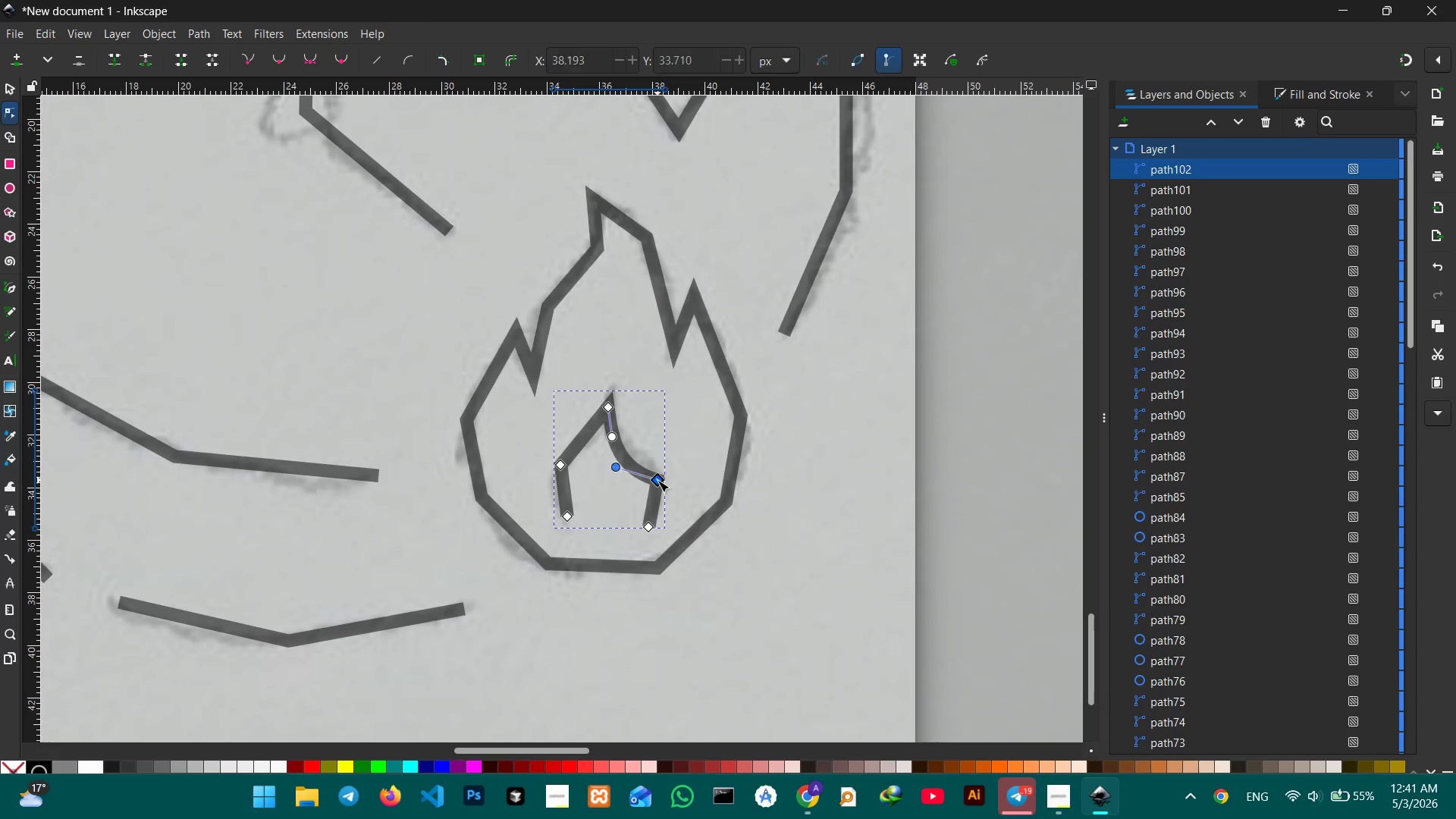 
key(Backspace)
 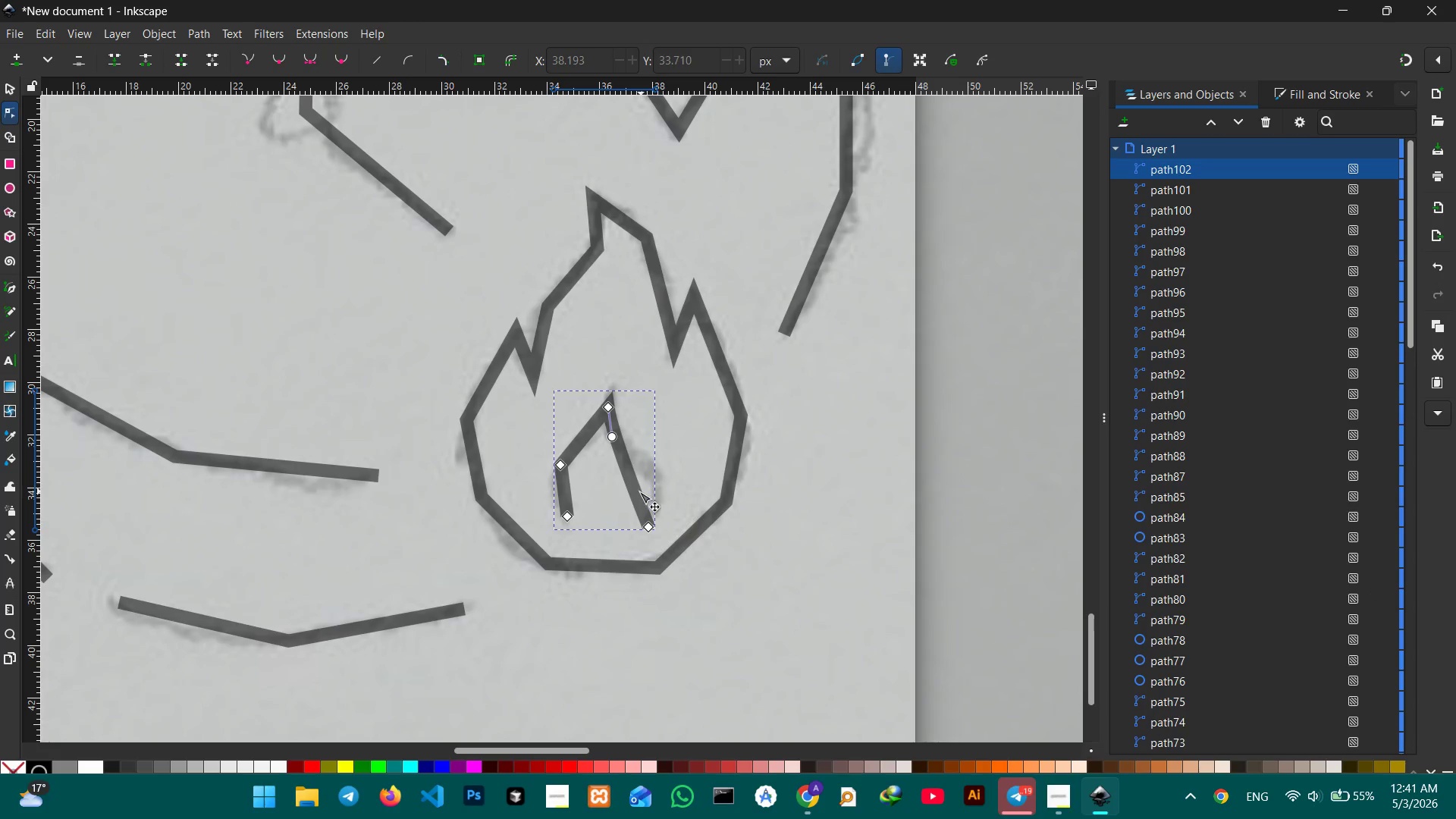 
left_click_drag(start_coordinate=[639, 491], to_coordinate=[665, 479])
 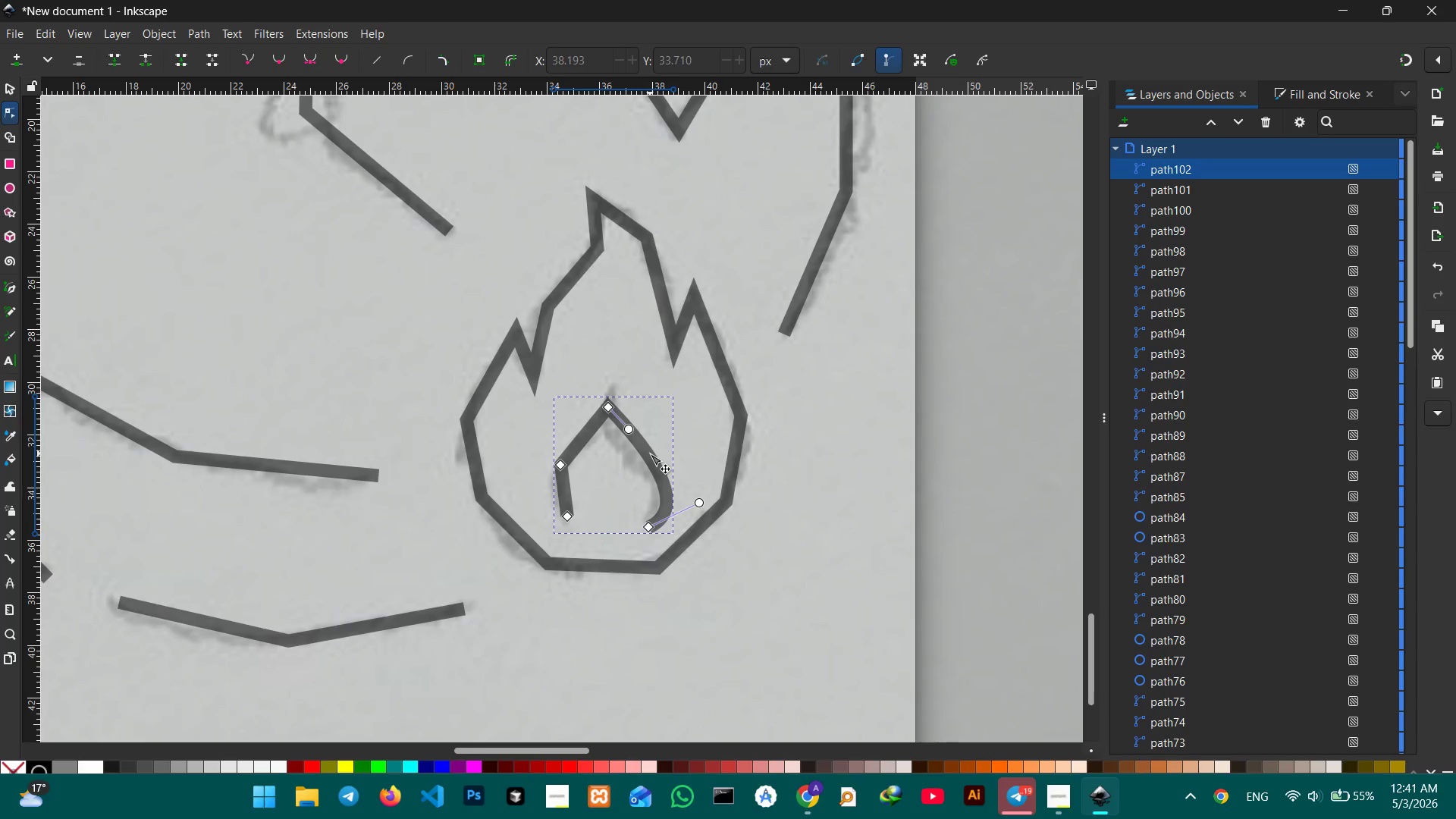 
left_click_drag(start_coordinate=[650, 453], to_coordinate=[629, 459])
 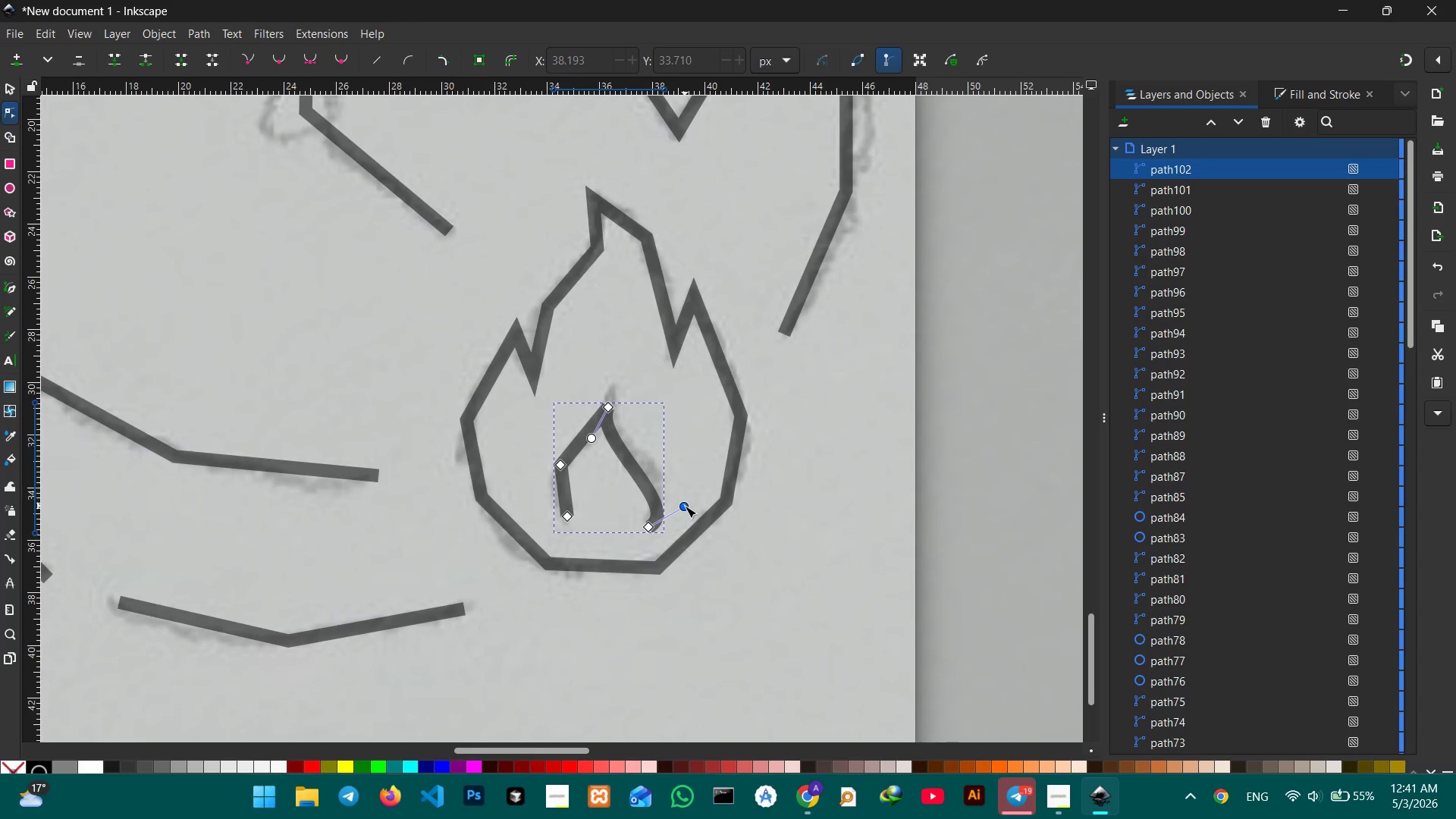 
left_click_drag(start_coordinate=[685, 506], to_coordinate=[707, 474])
 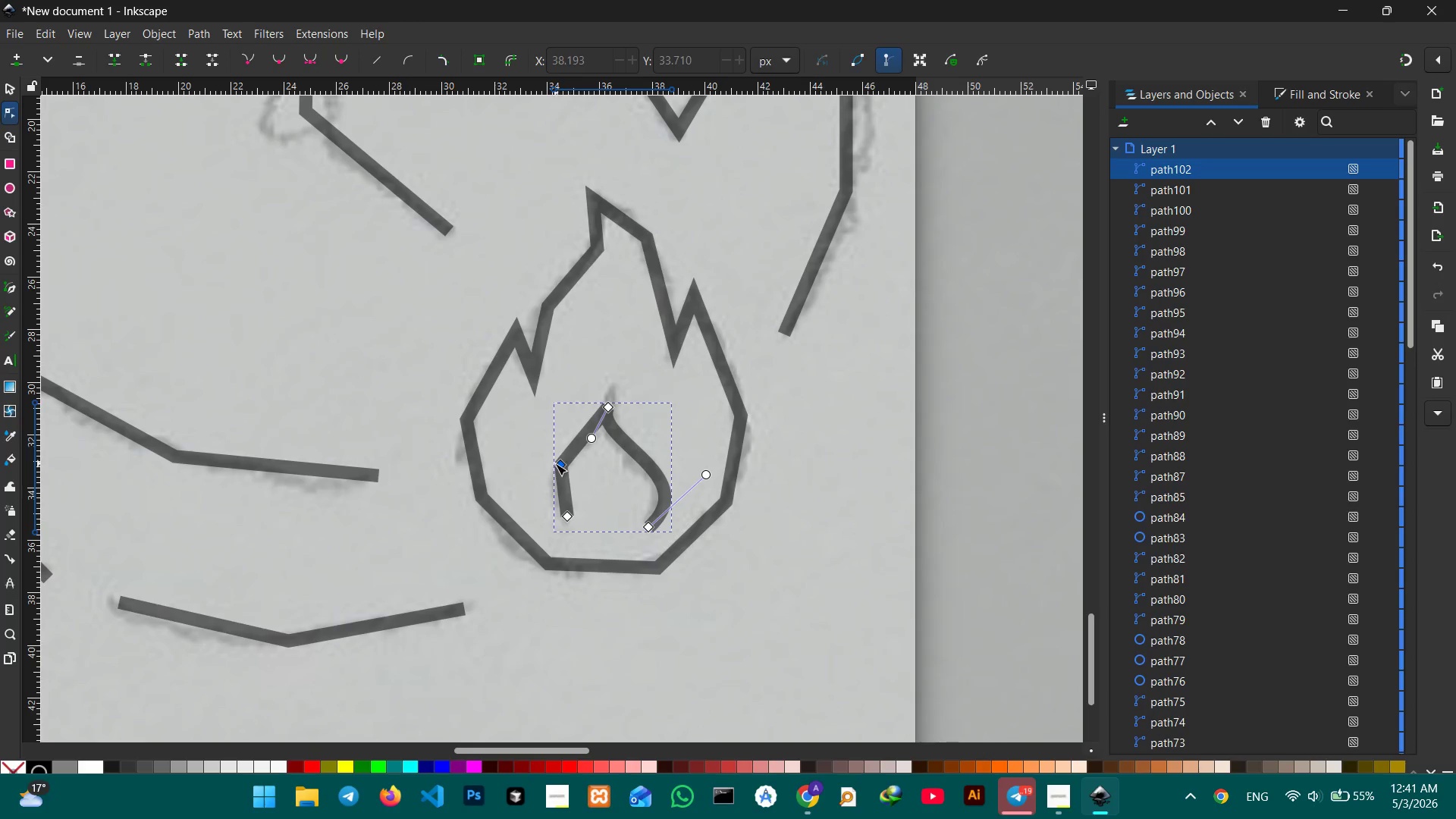 
left_click([555, 465])
 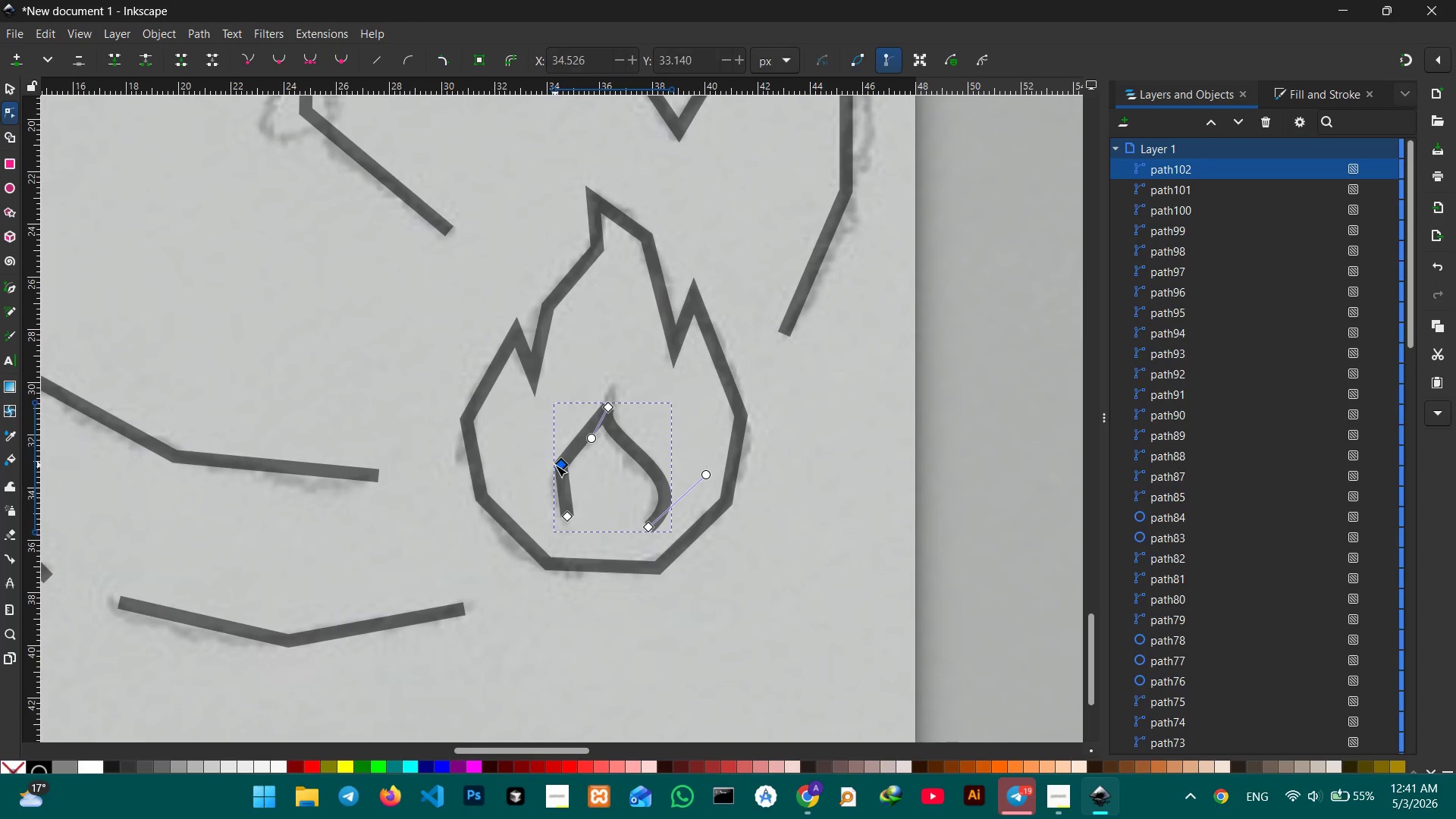 
key(Backspace)
 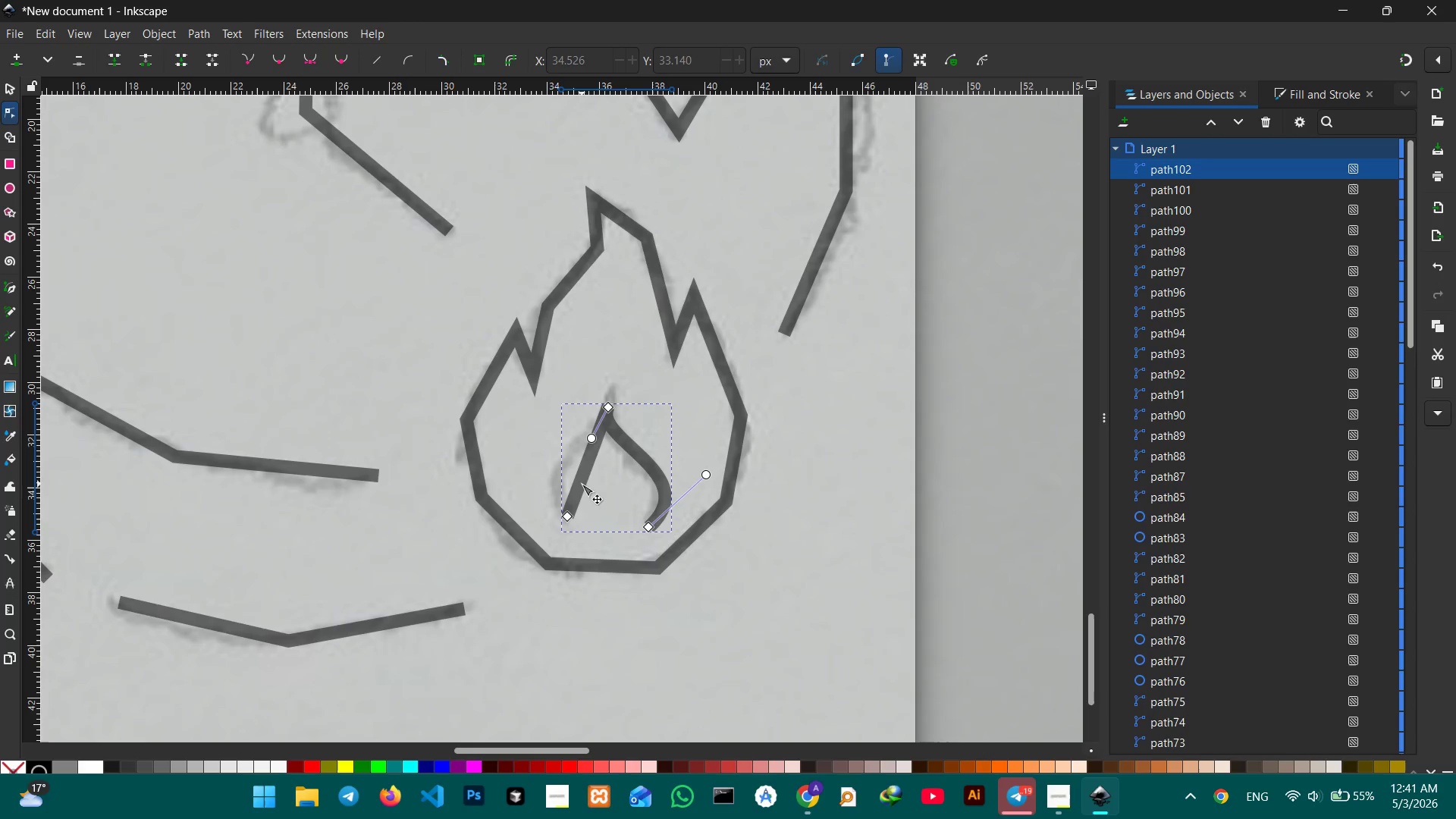 
left_click_drag(start_coordinate=[586, 479], to_coordinate=[557, 472])
 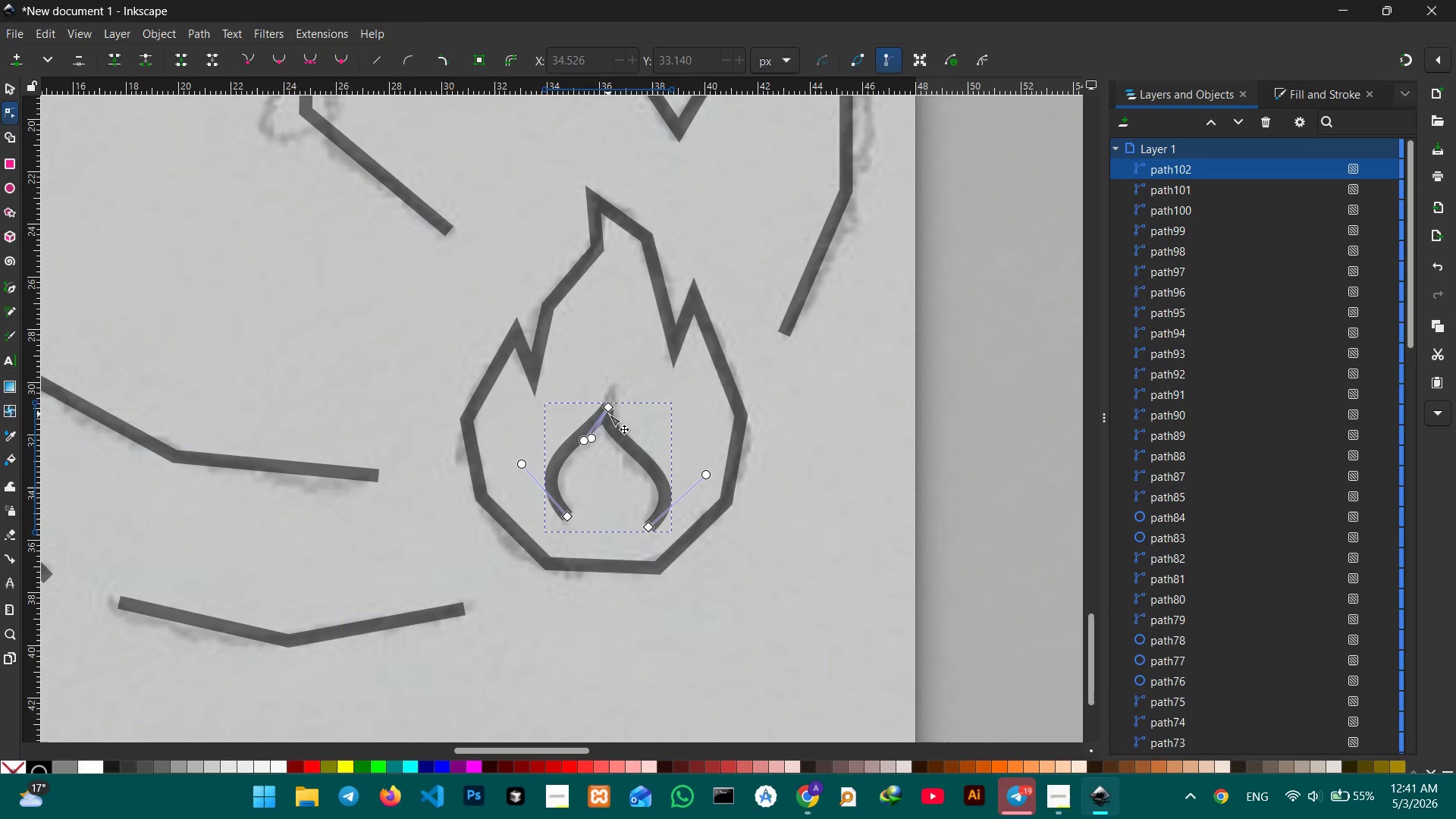 
left_click_drag(start_coordinate=[610, 406], to_coordinate=[613, 387])
 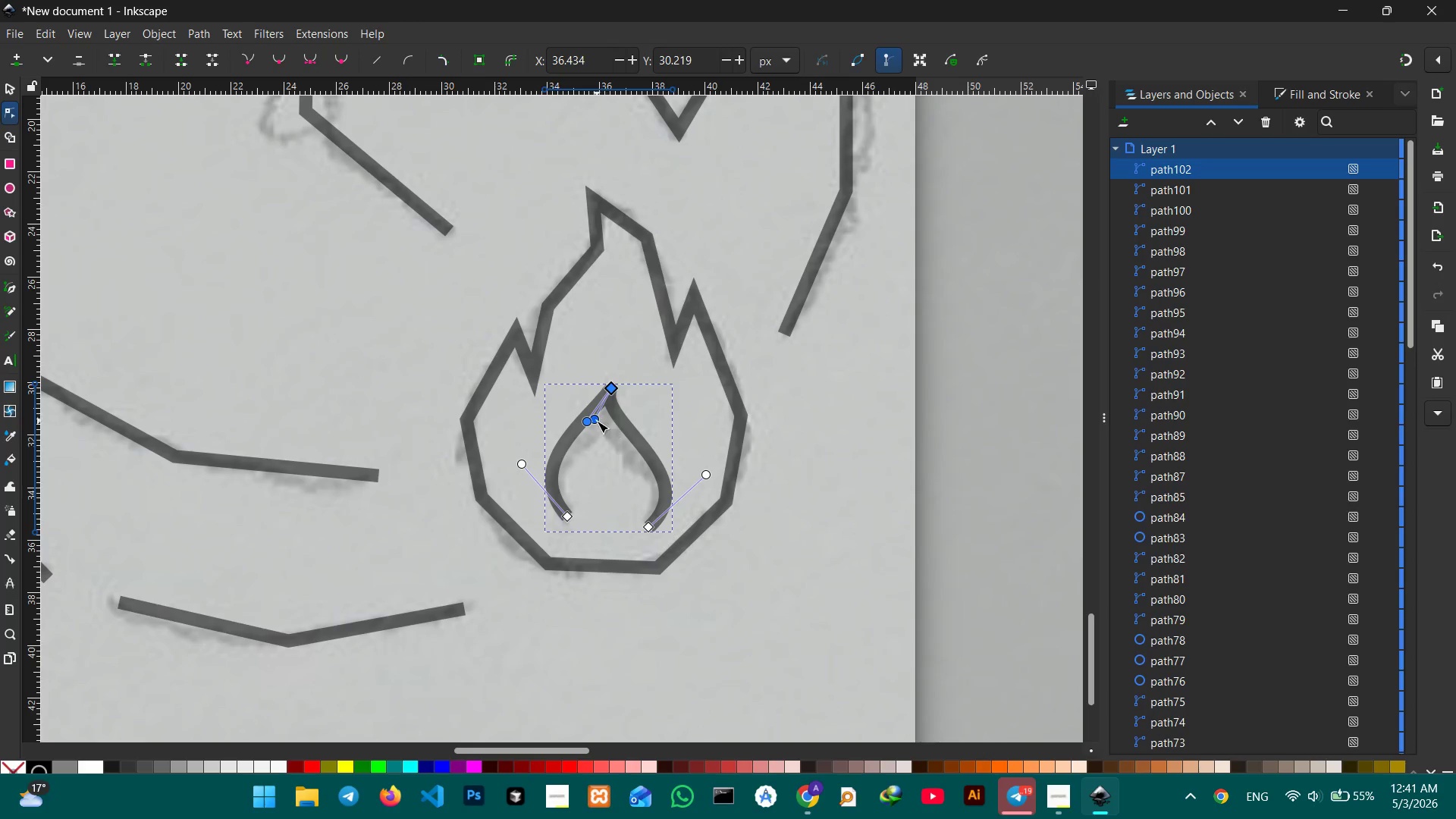 
left_click_drag(start_coordinate=[597, 421], to_coordinate=[596, 463])
 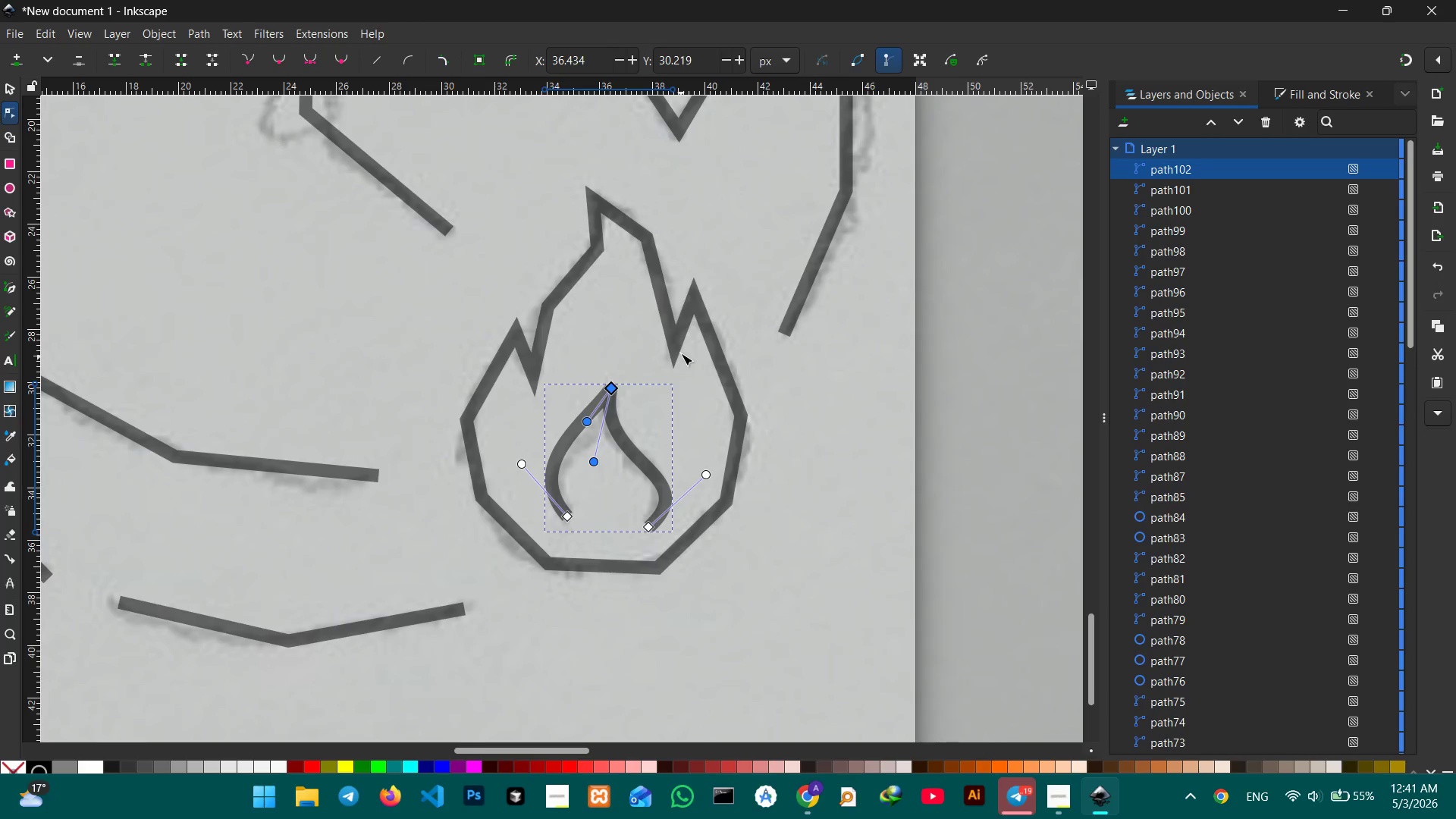 
left_click([681, 344])
 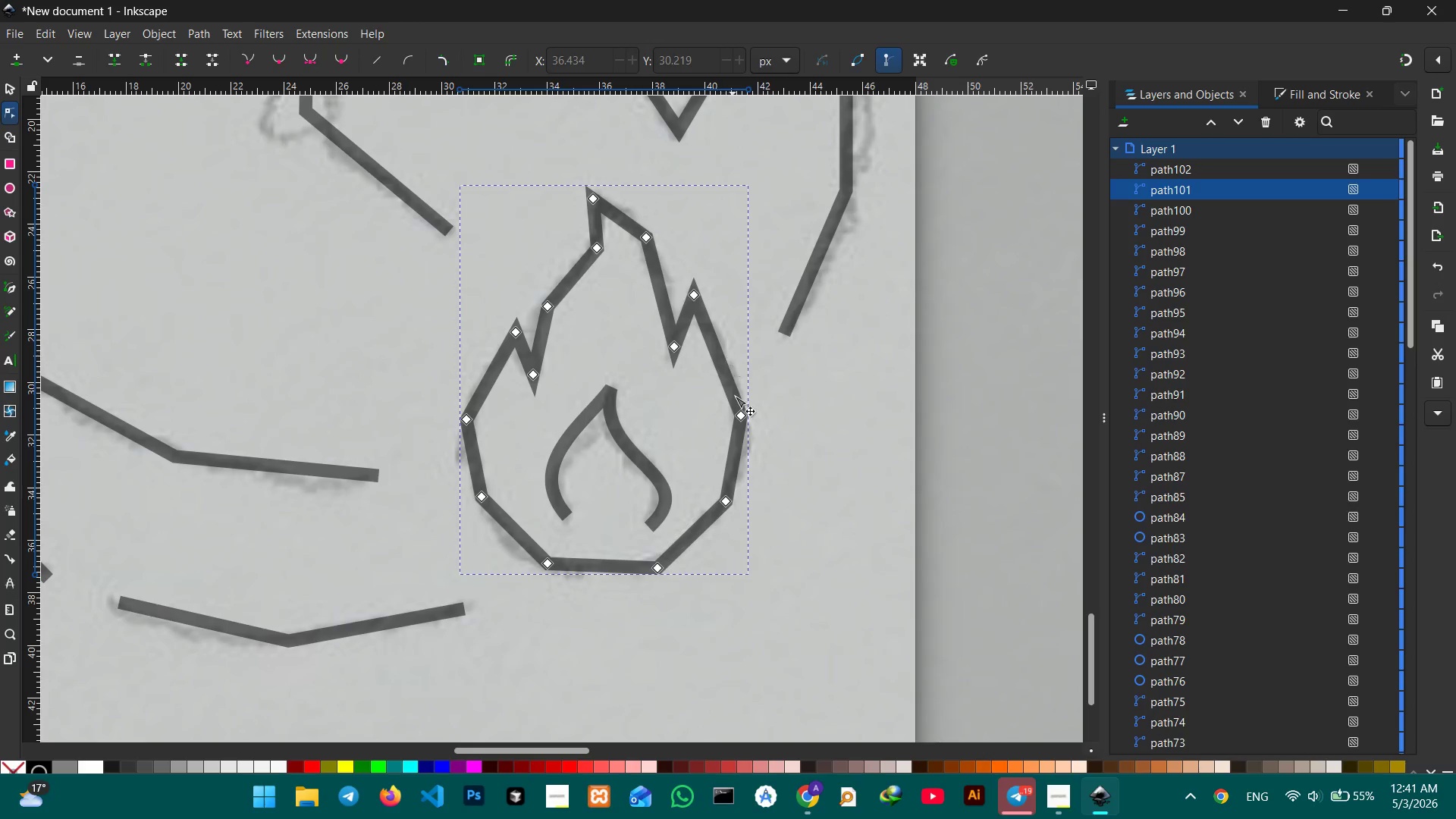 
left_click([740, 416])
 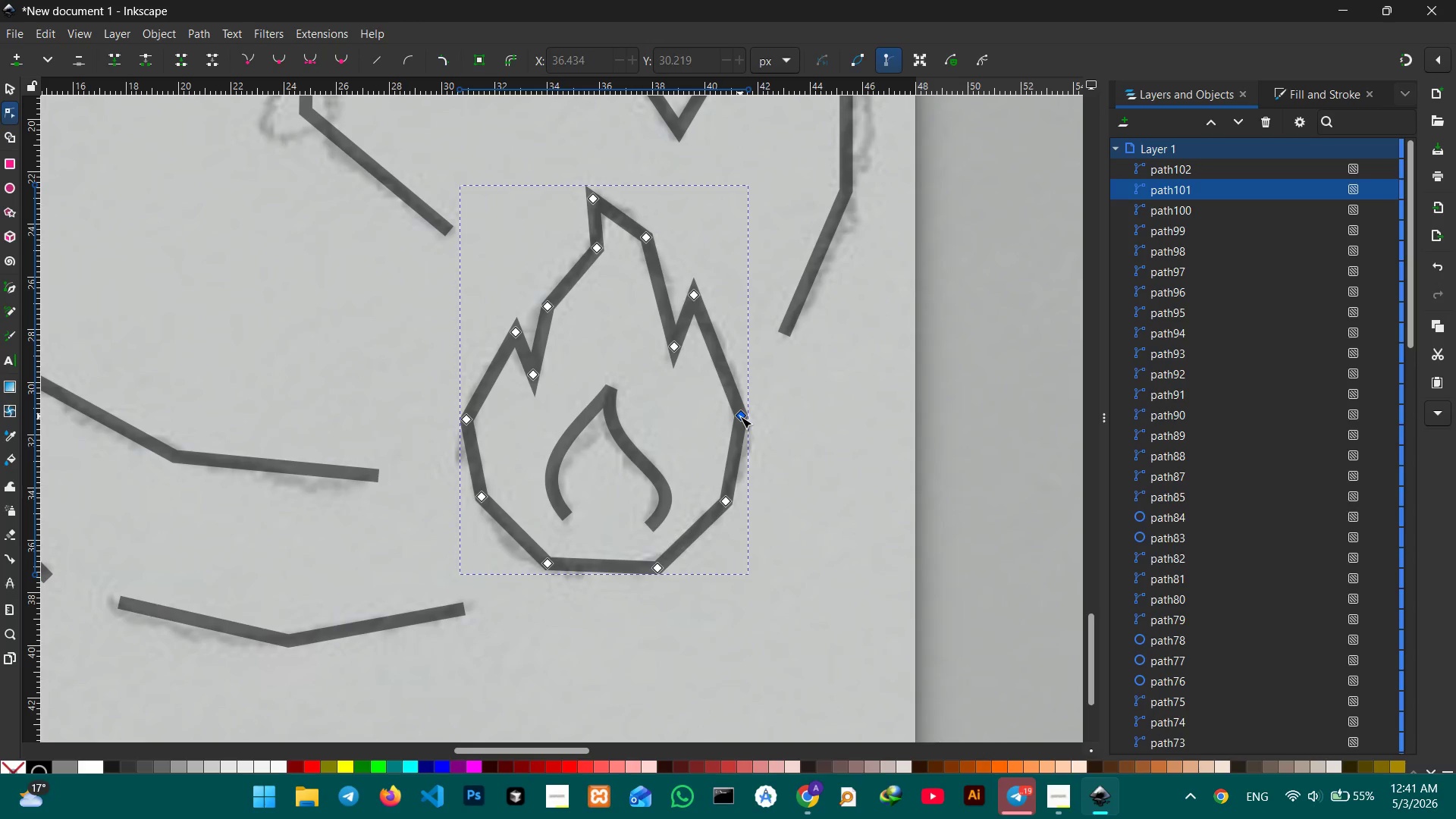 
key(Backspace)
 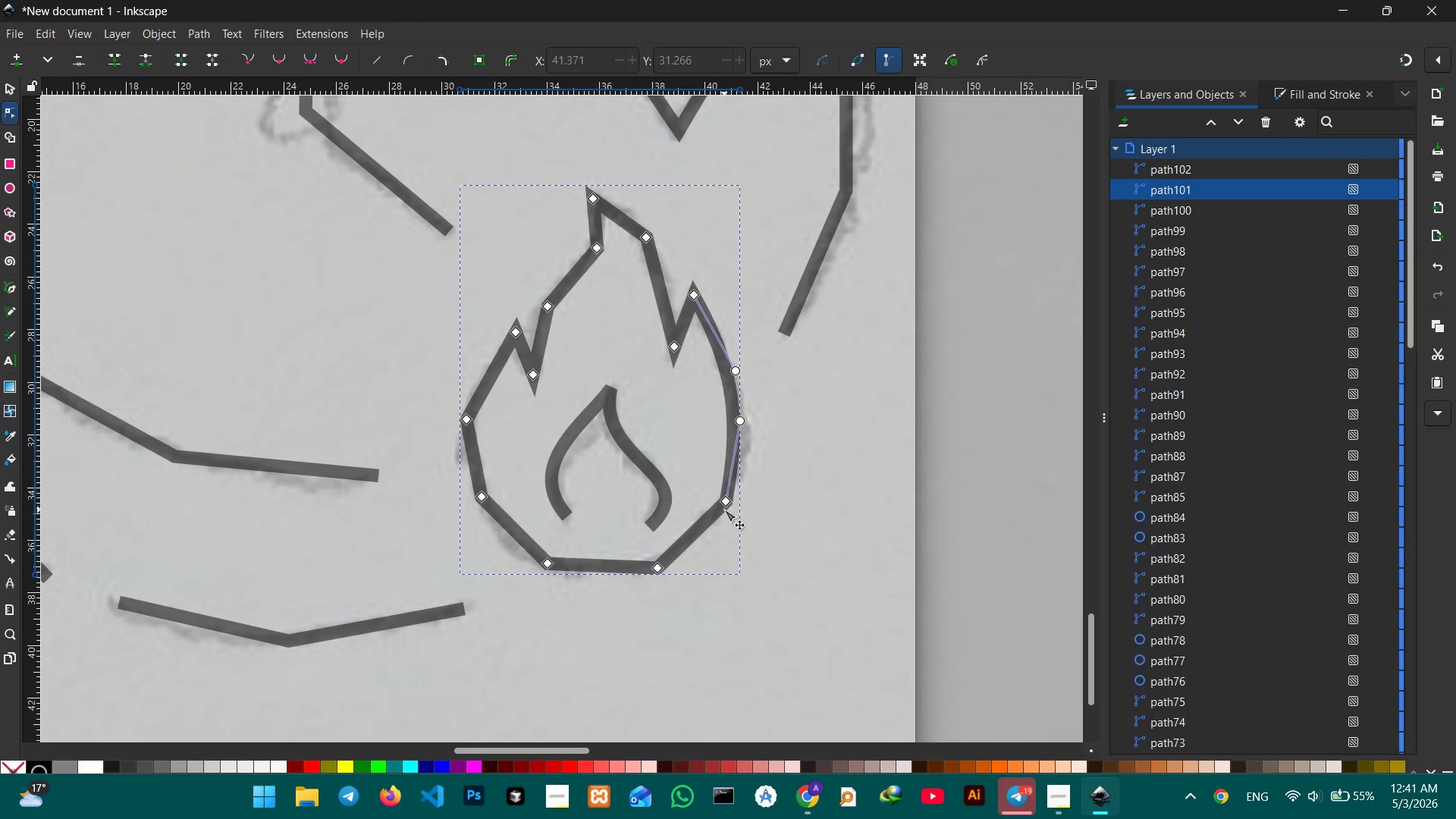 
left_click([726, 500])
 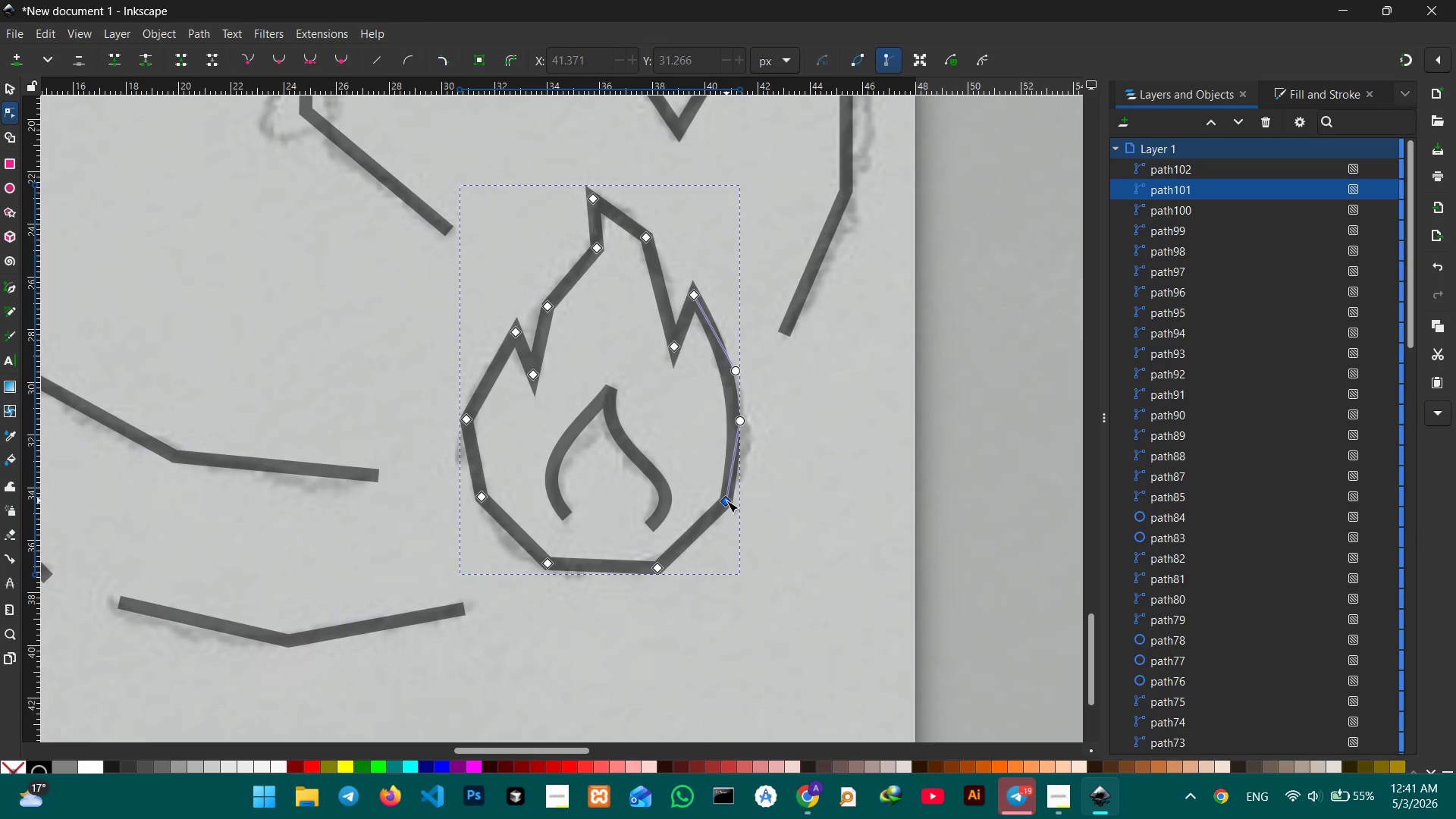 
key(Backspace)
 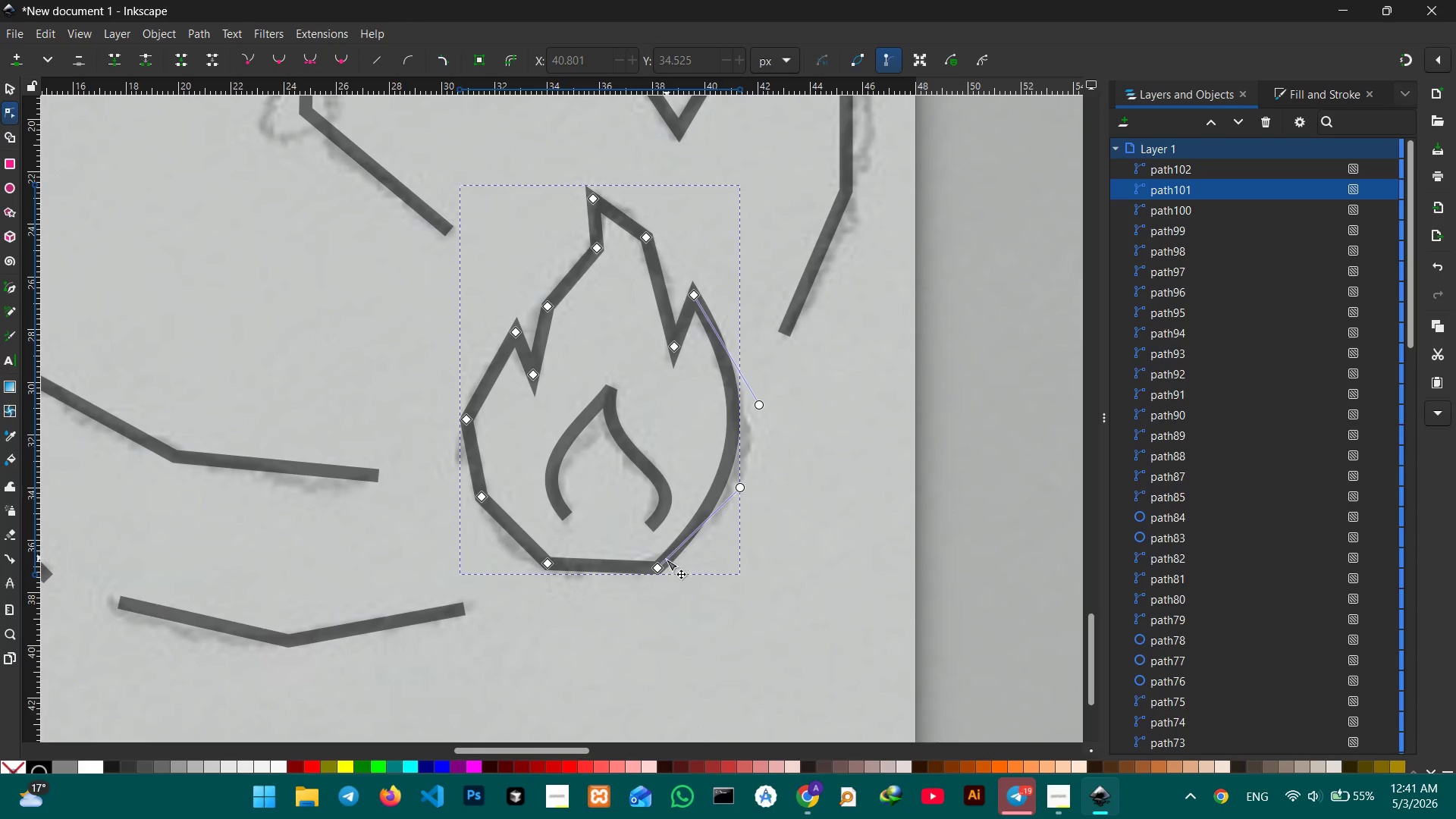 
left_click([658, 571])
 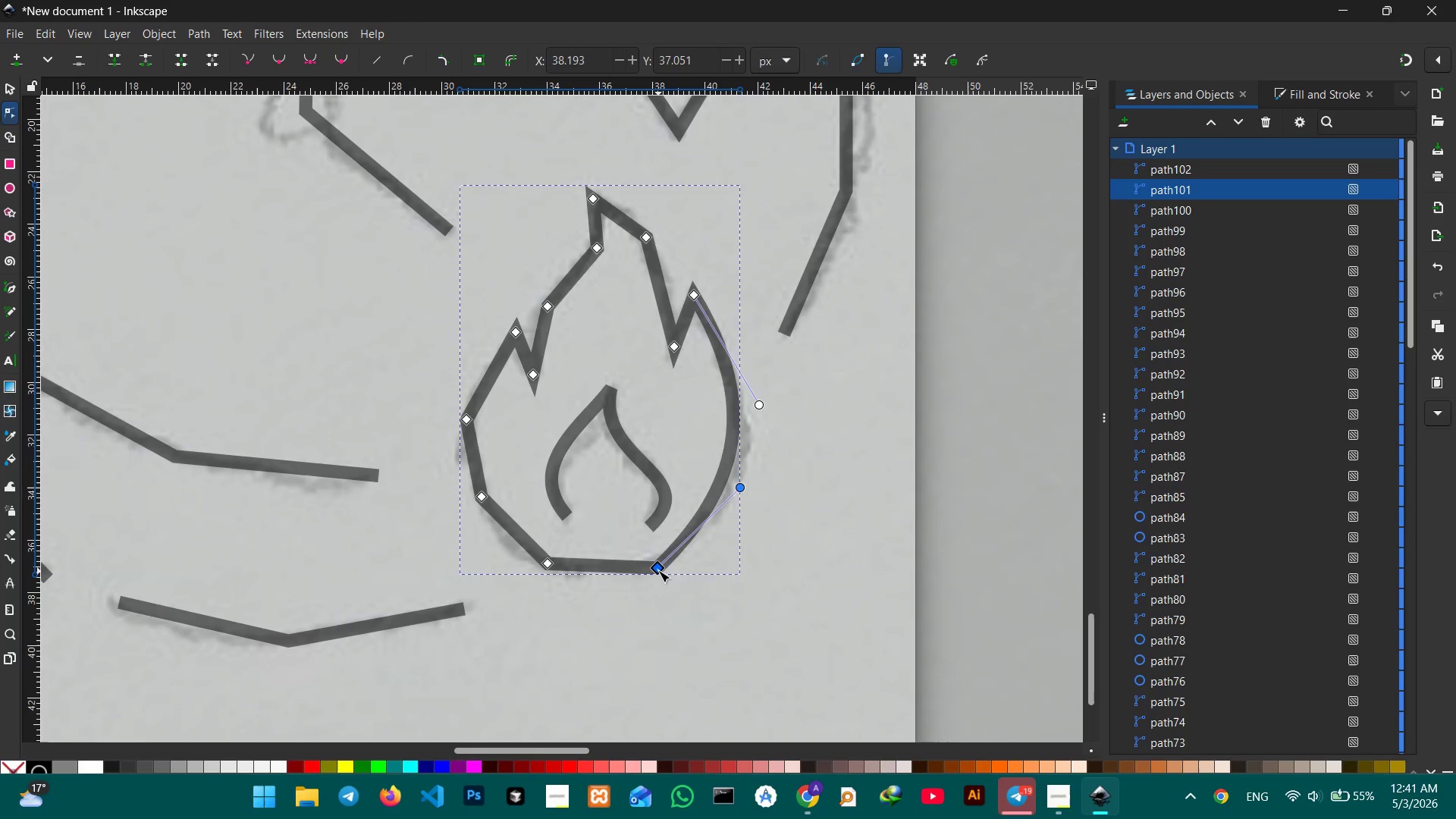 
key(Backspace)
 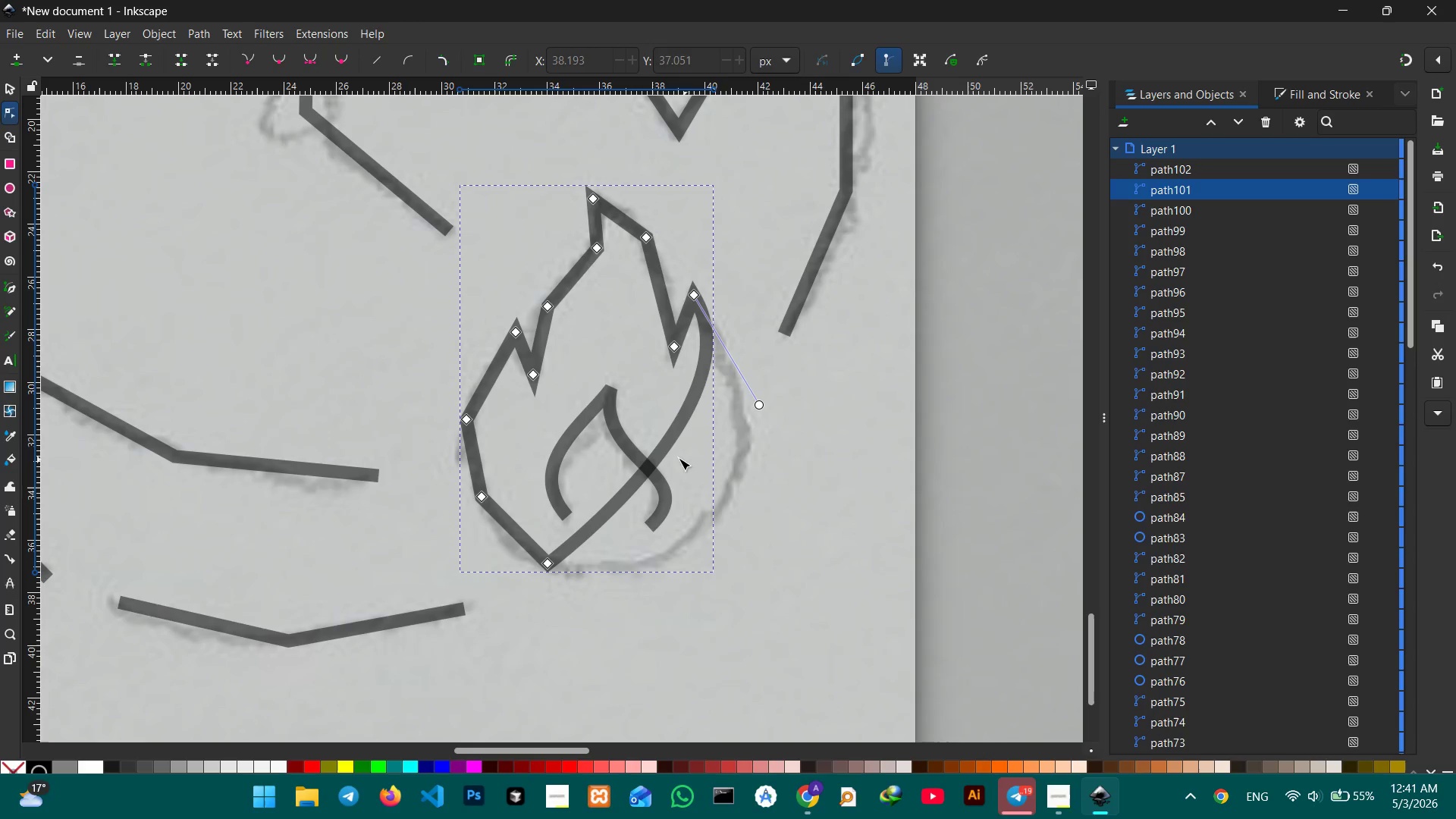 
left_click_drag(start_coordinate=[662, 453], to_coordinate=[720, 520])
 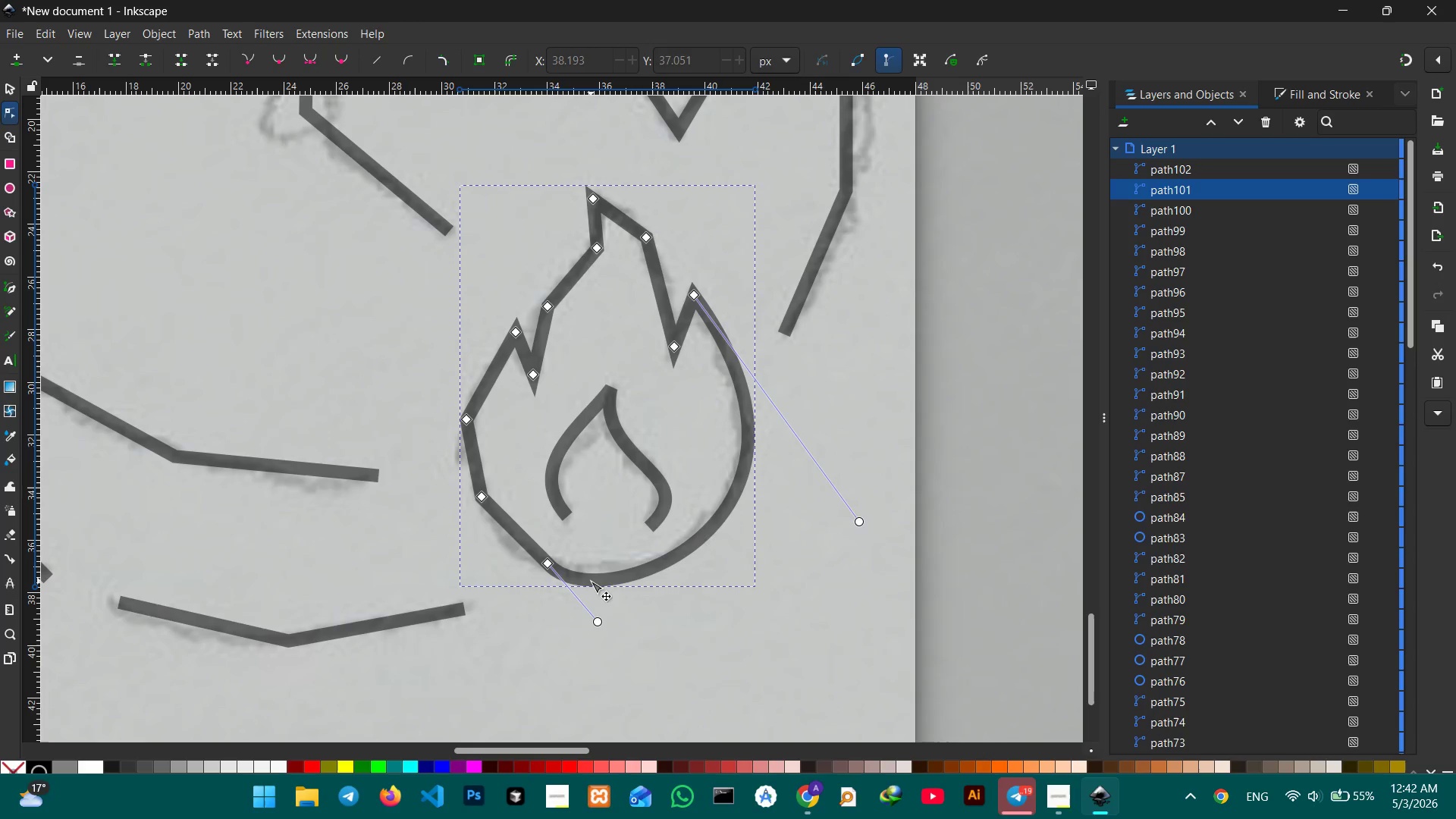 
key(Control+Z)
 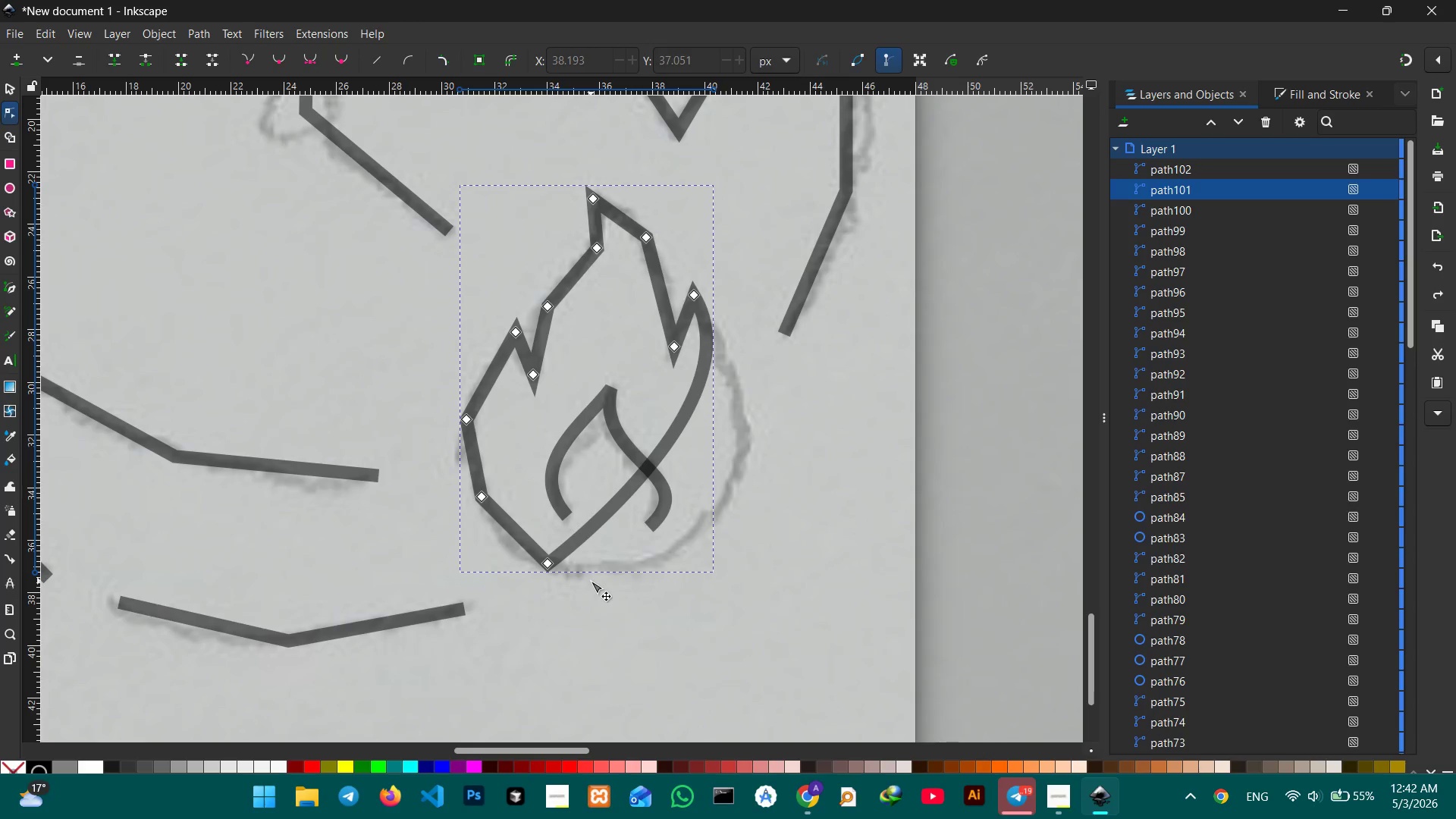 
key(Control+Z)
 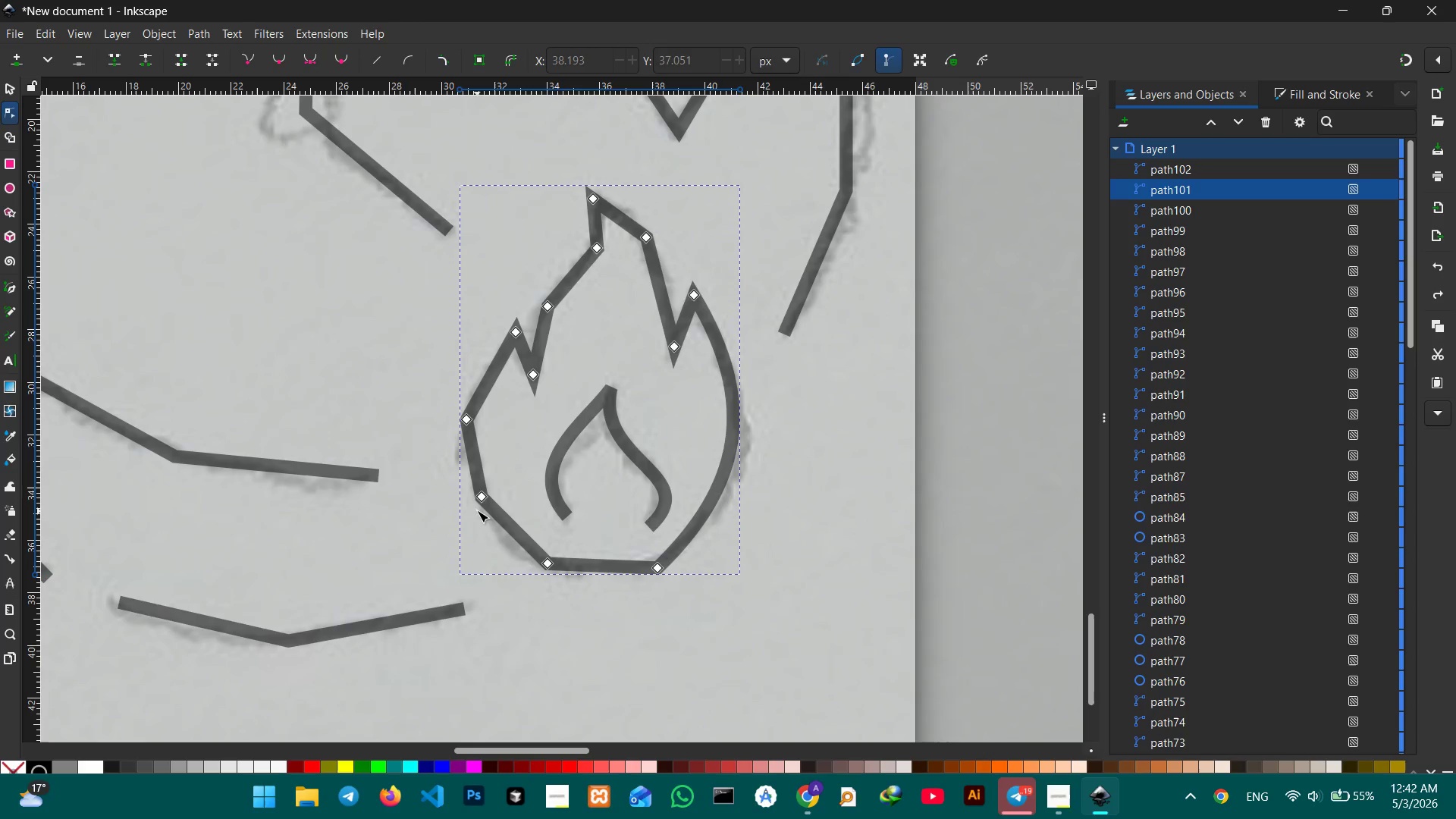 
left_click([482, 502])
 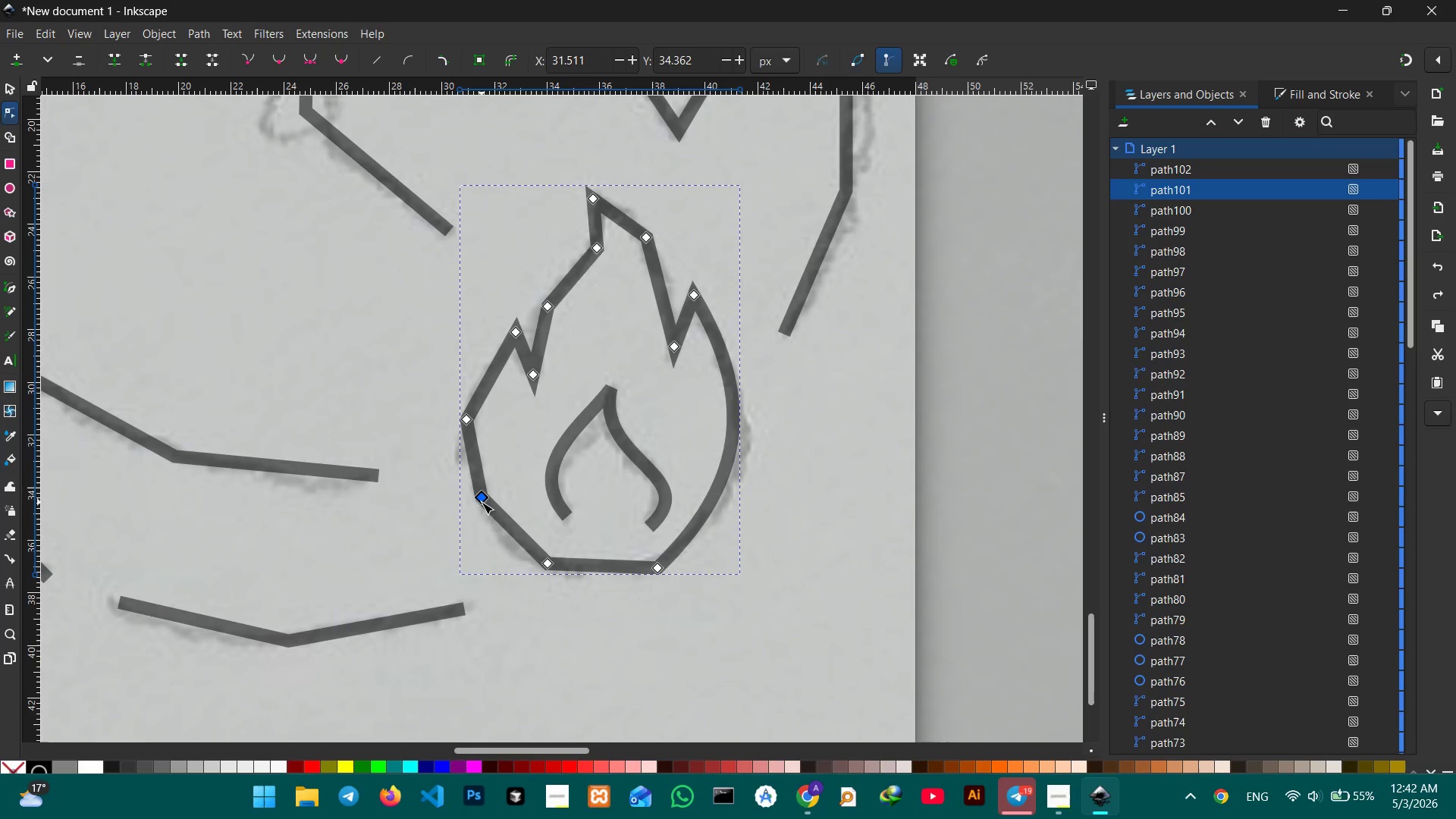 
key(Backspace)
 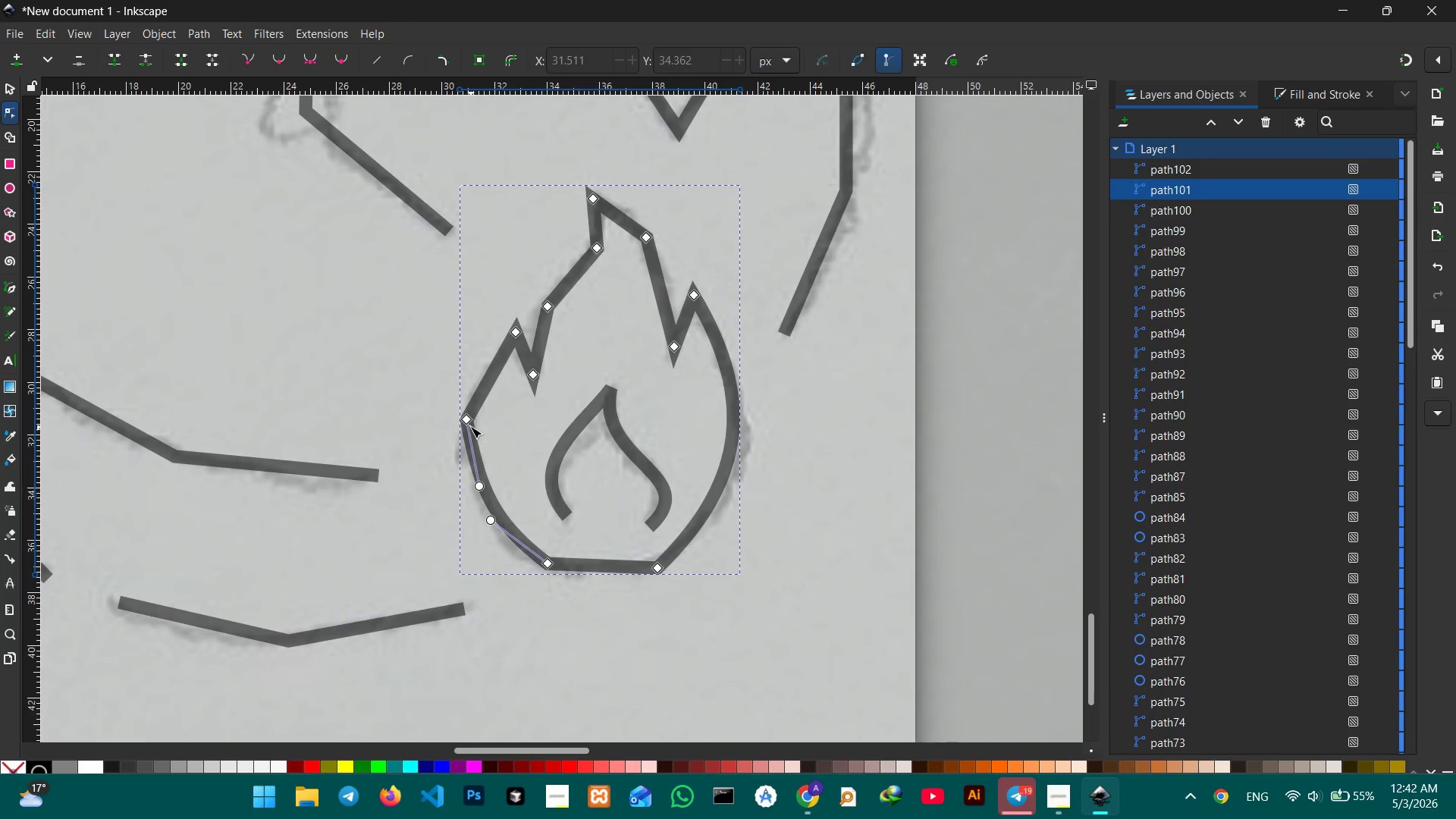 
left_click([468, 420])
 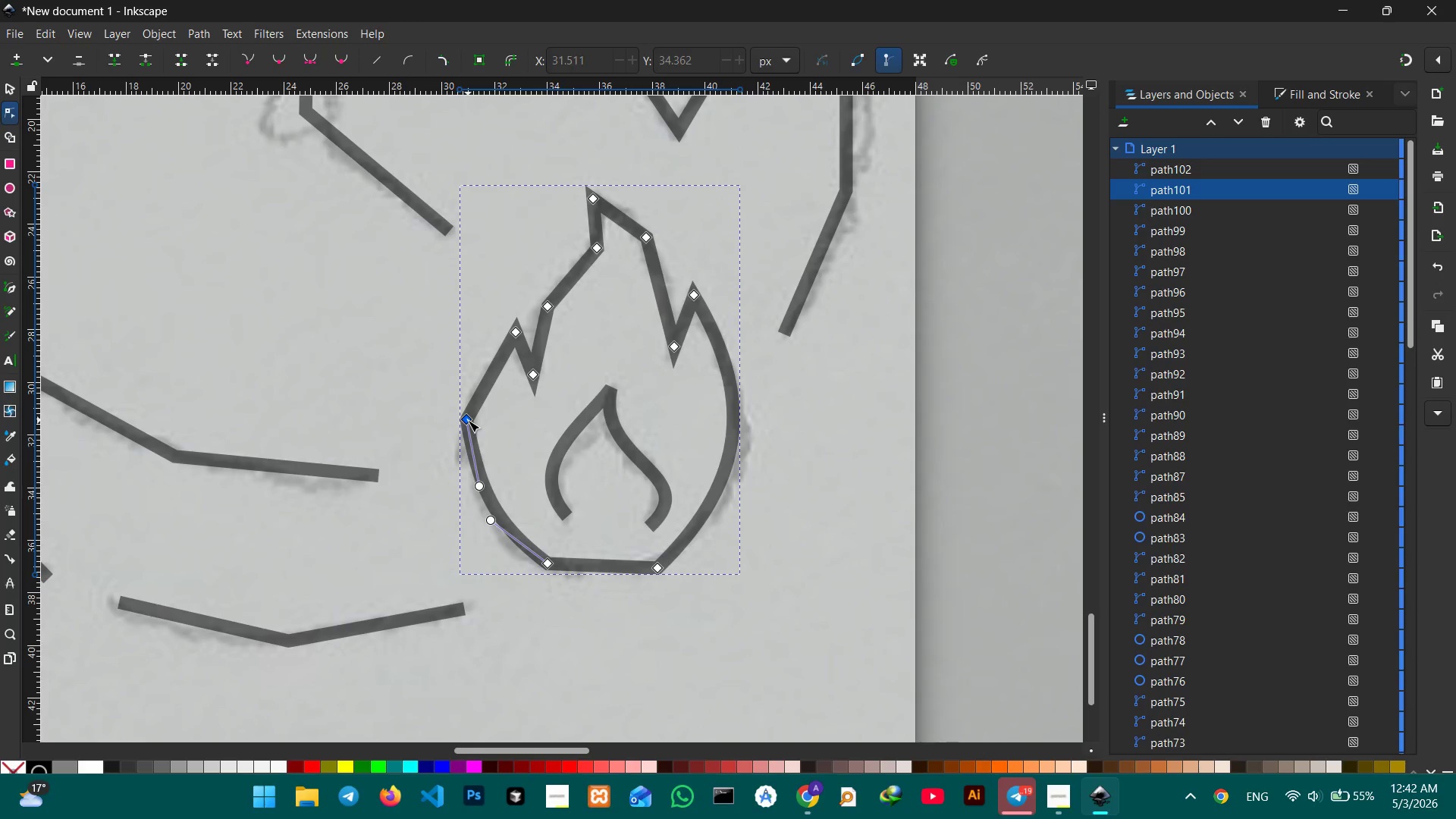 
key(Backspace)
 